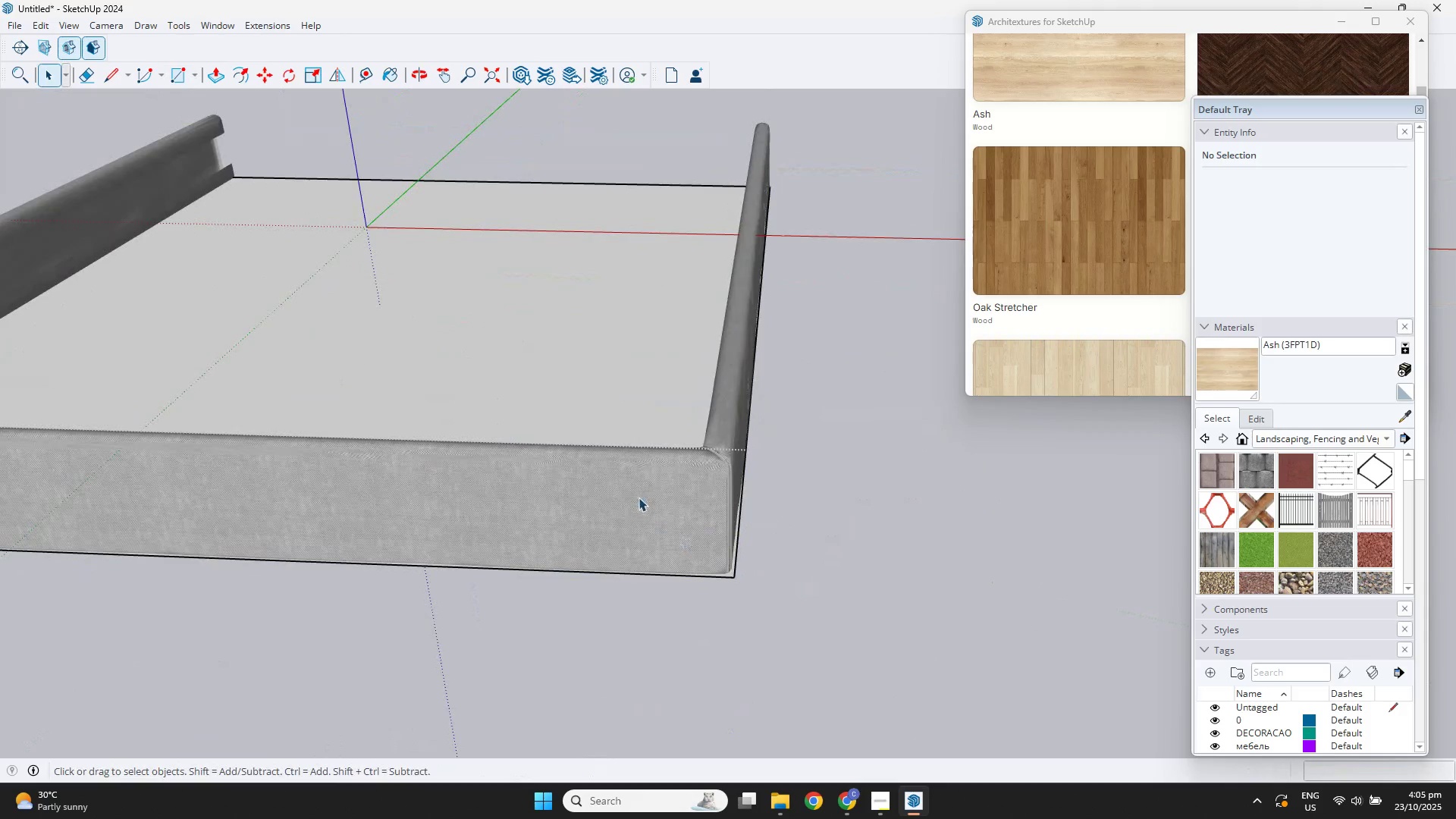 
left_click([639, 497])
 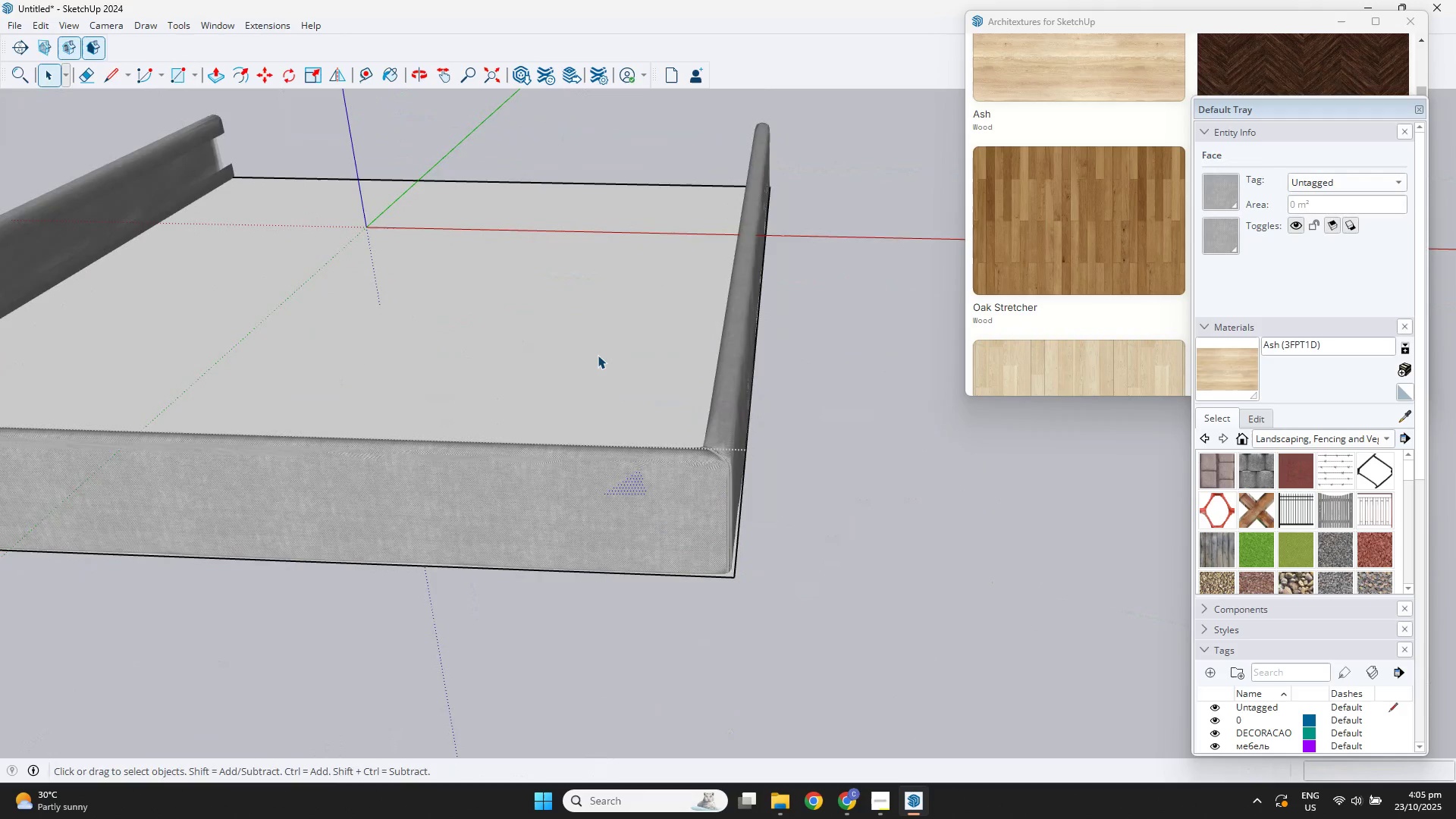 
double_click([598, 355])
 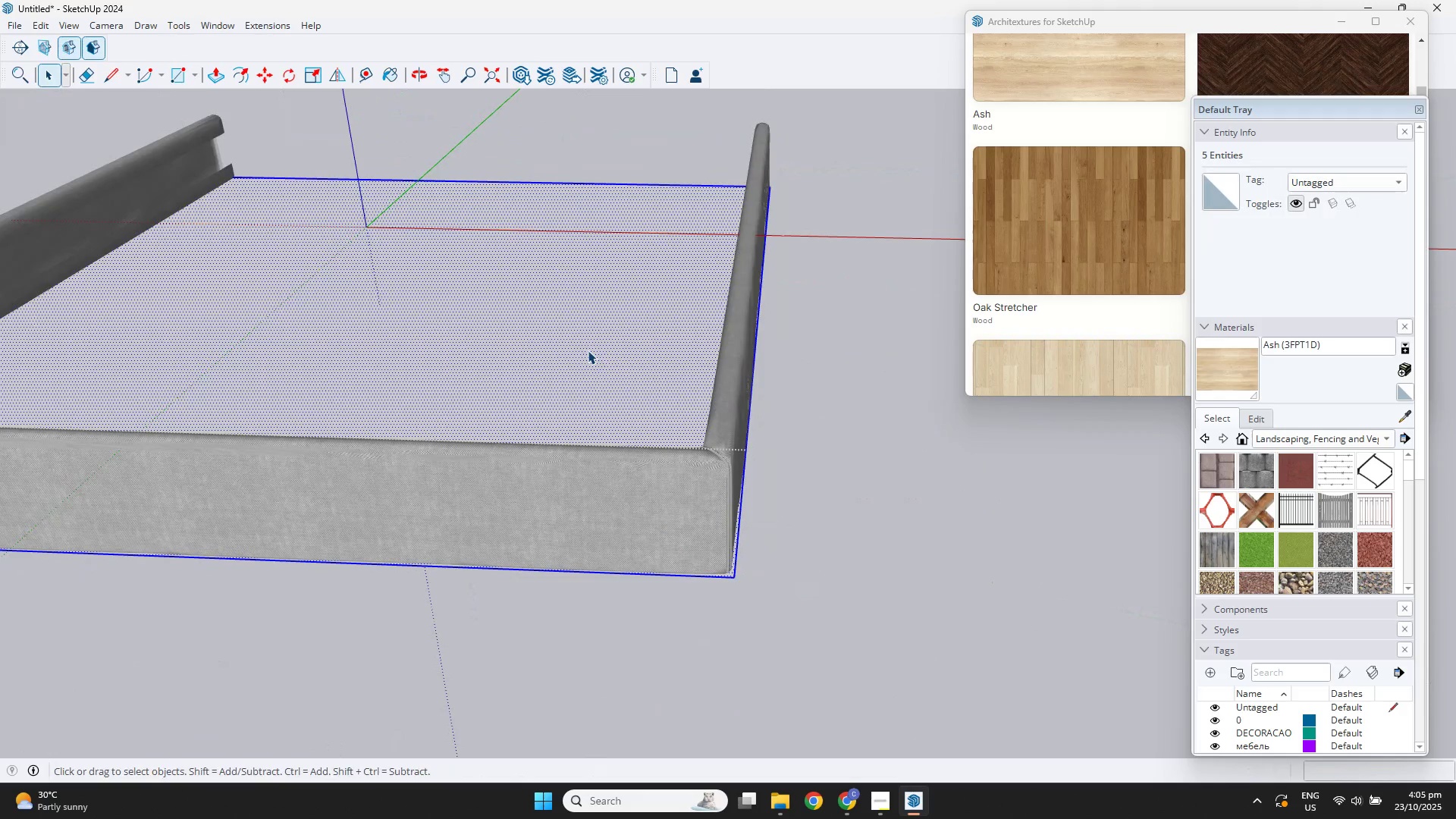 
key(P)
 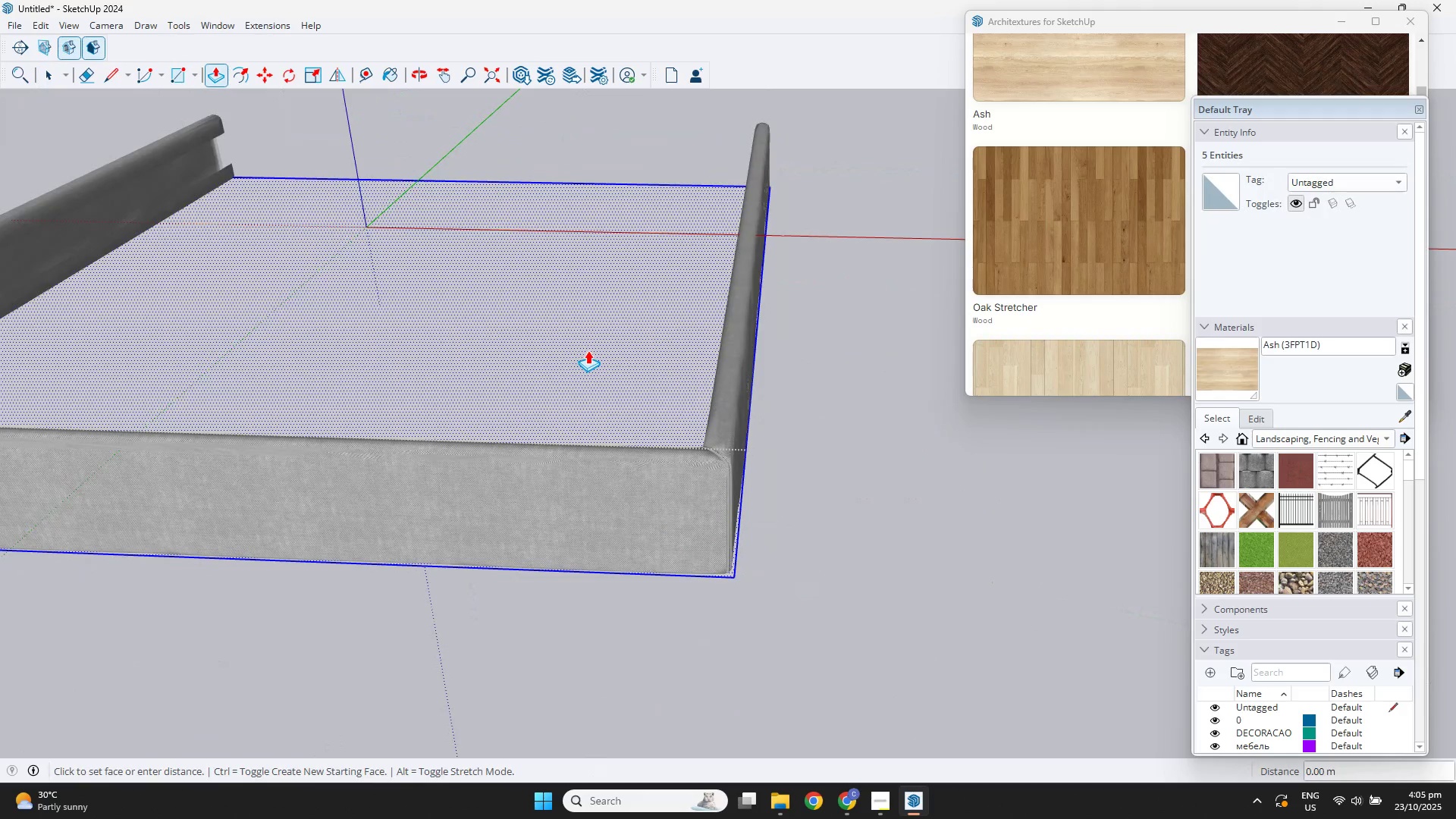 
left_click([588, 350])
 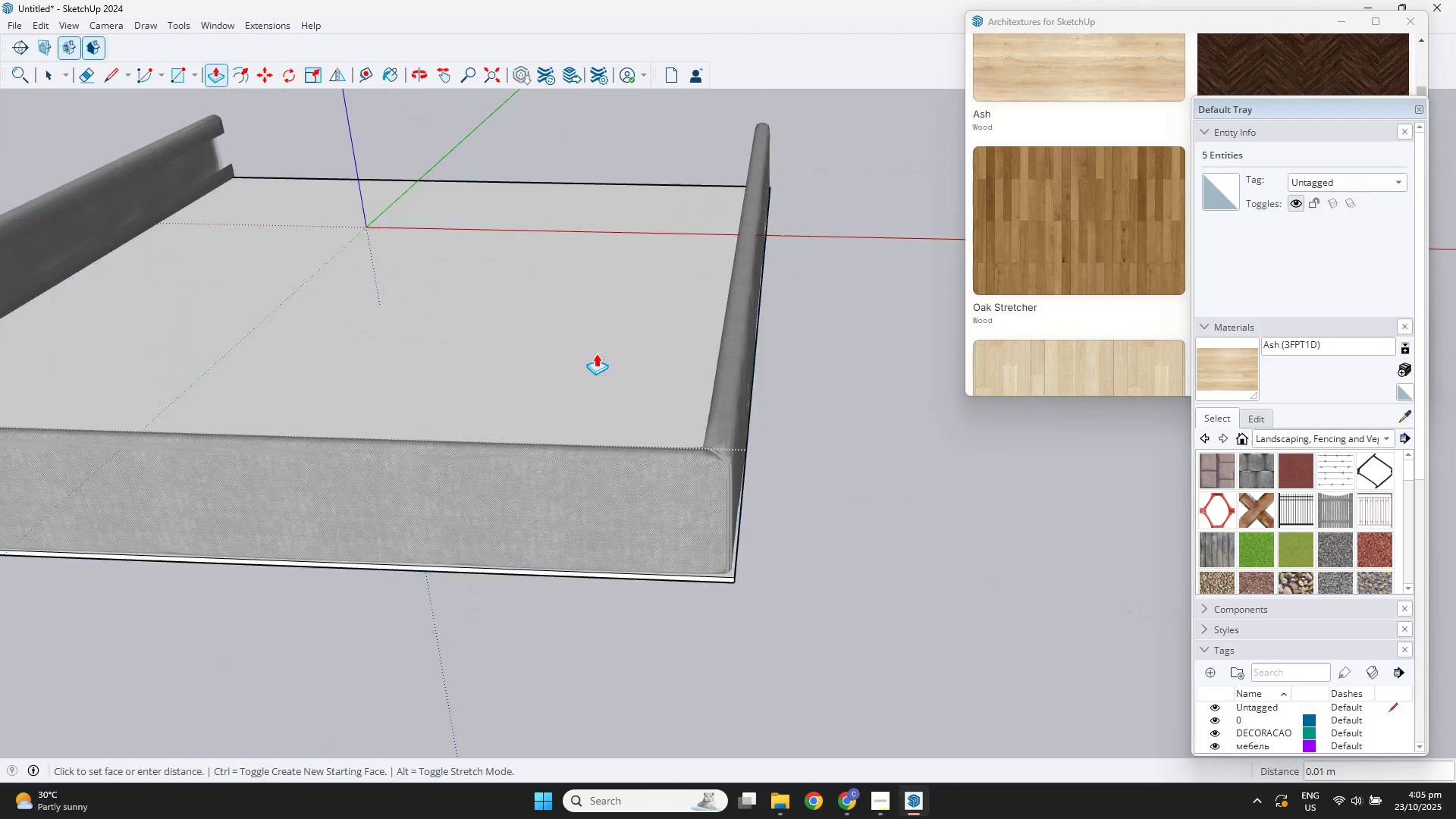 
key(Control+ControlLeft)
 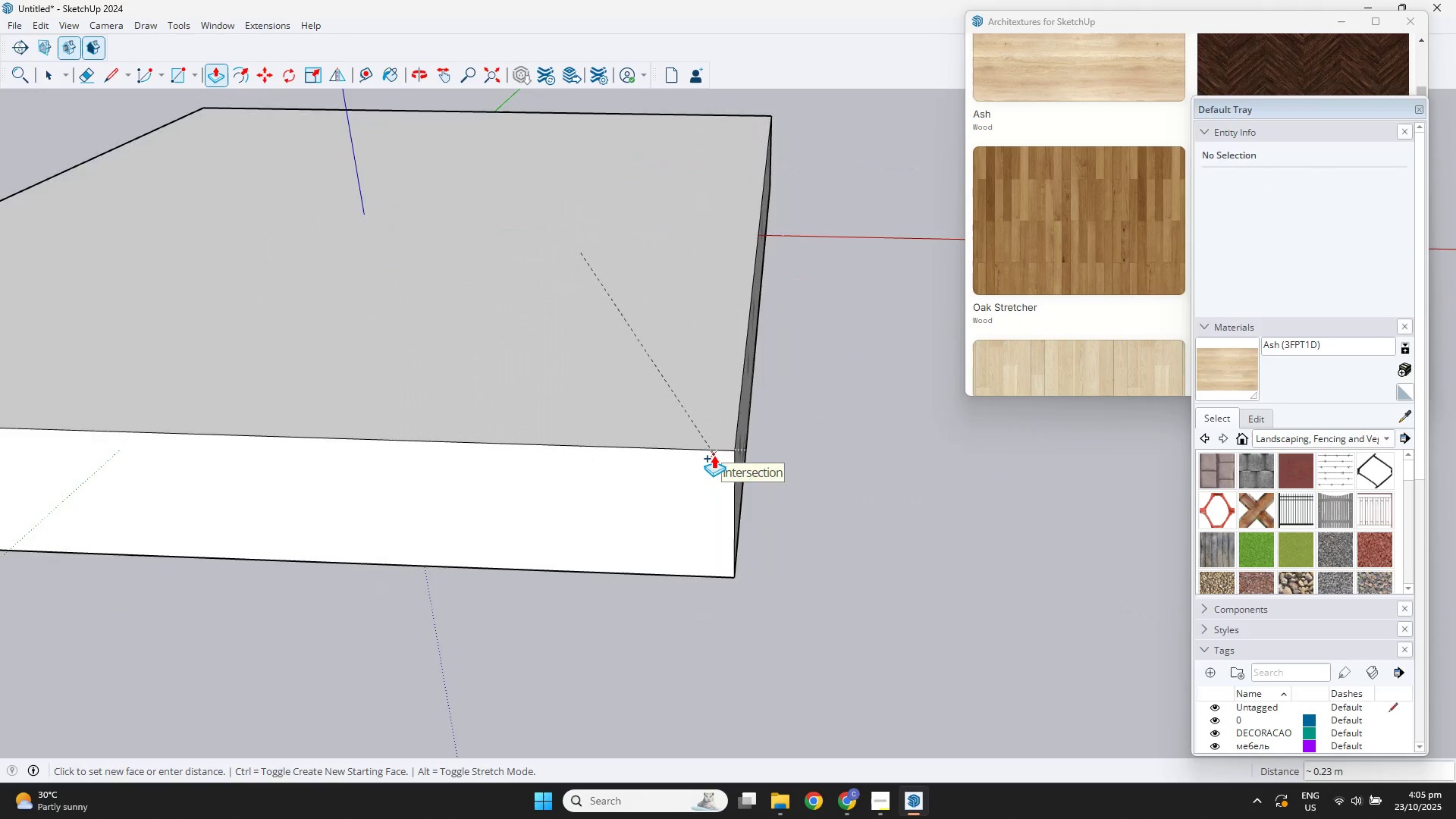 
key(Space)
 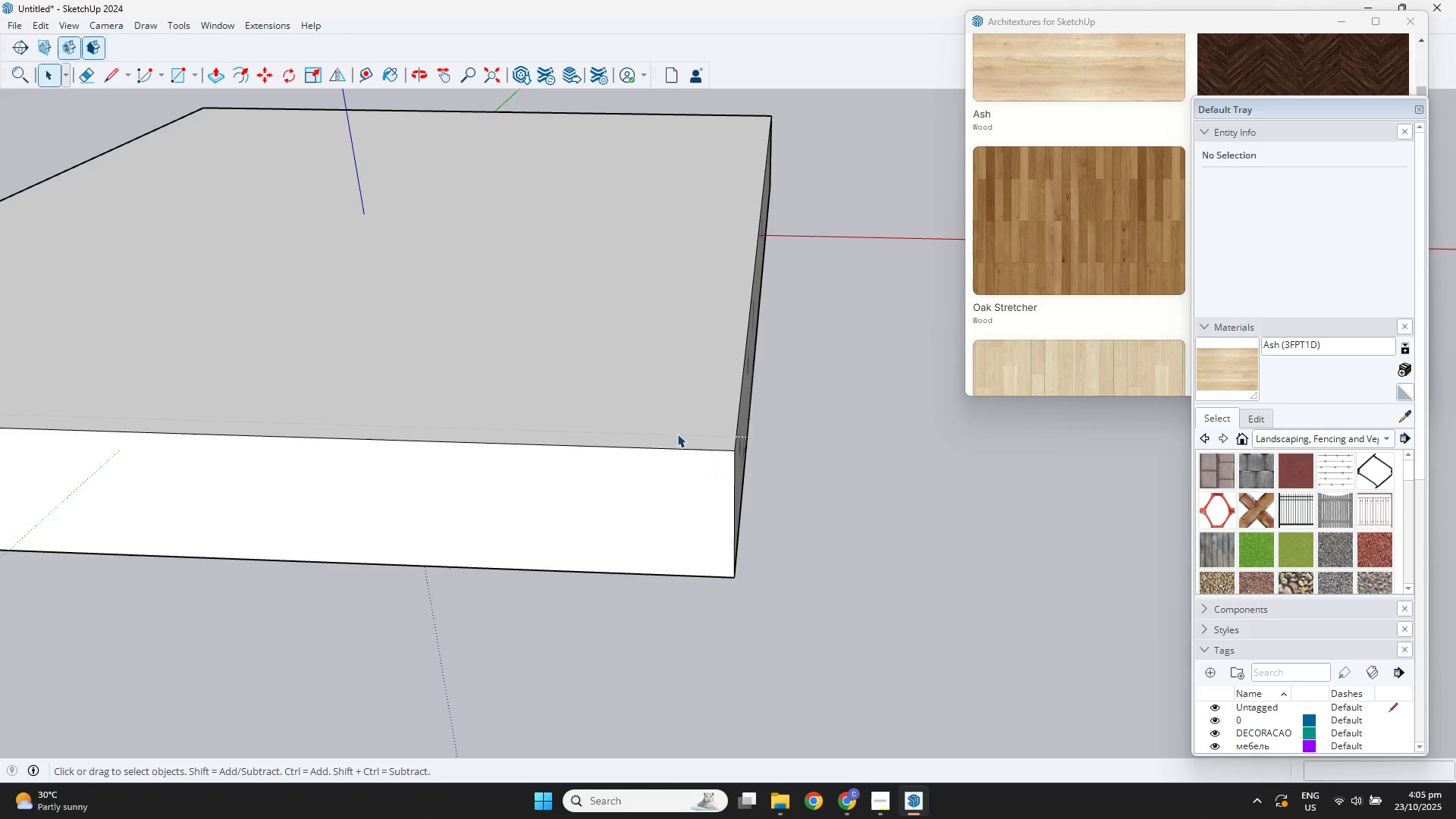 
scroll: coordinate [605, 479], scroll_direction: down, amount: 2.0
 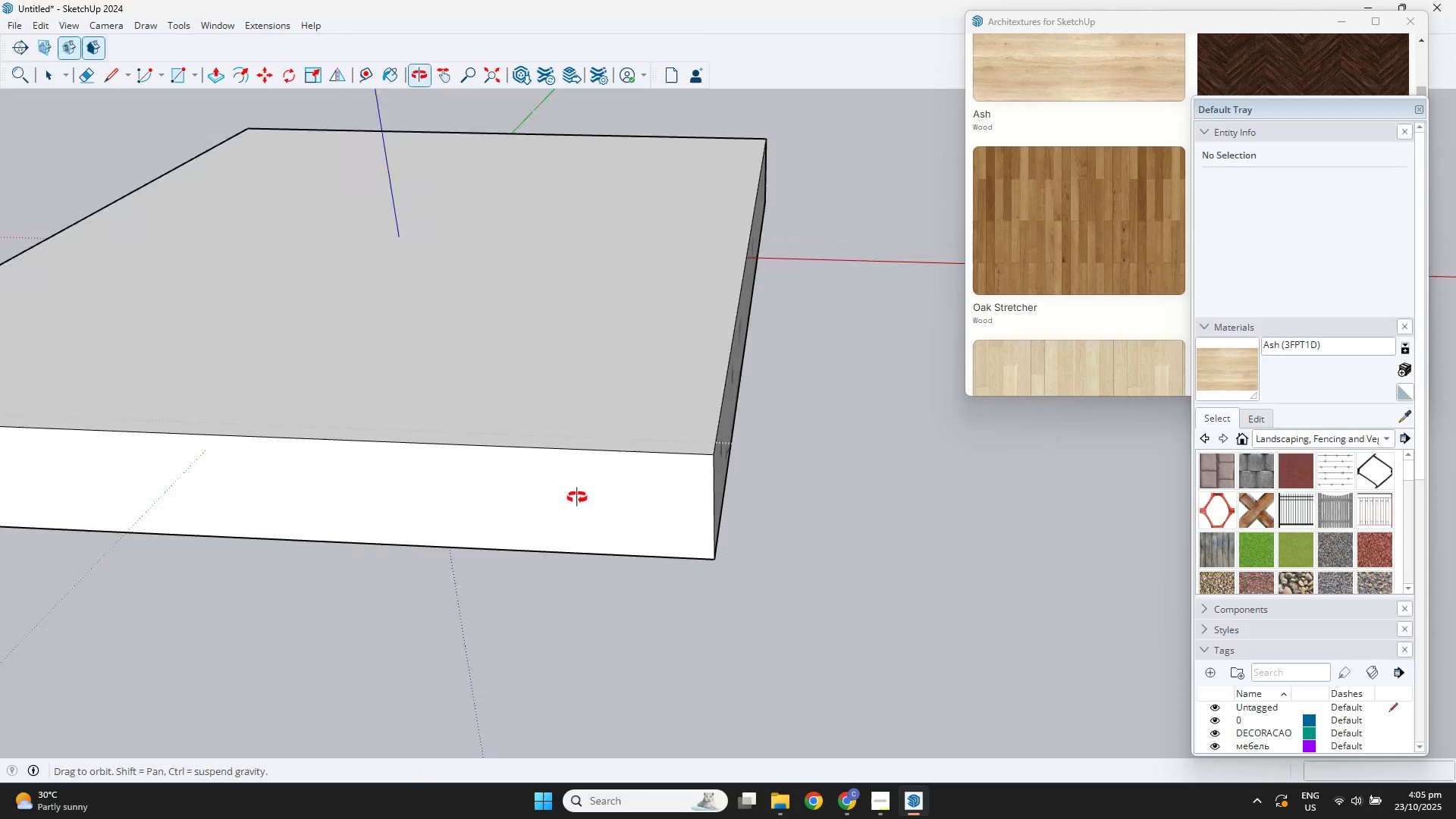 
hold_key(key=ShiftLeft, duration=0.56)
 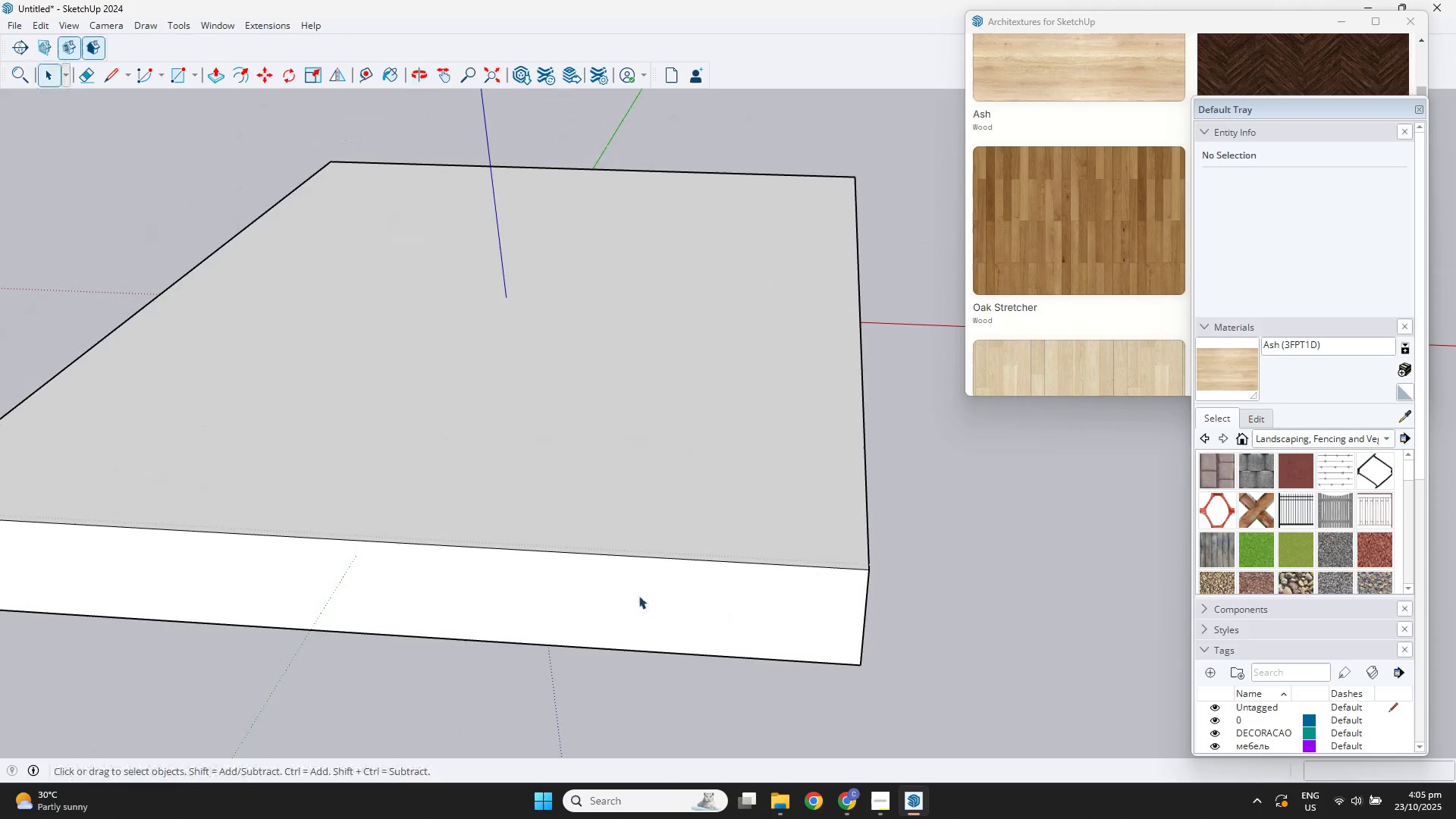 
key(Space)
 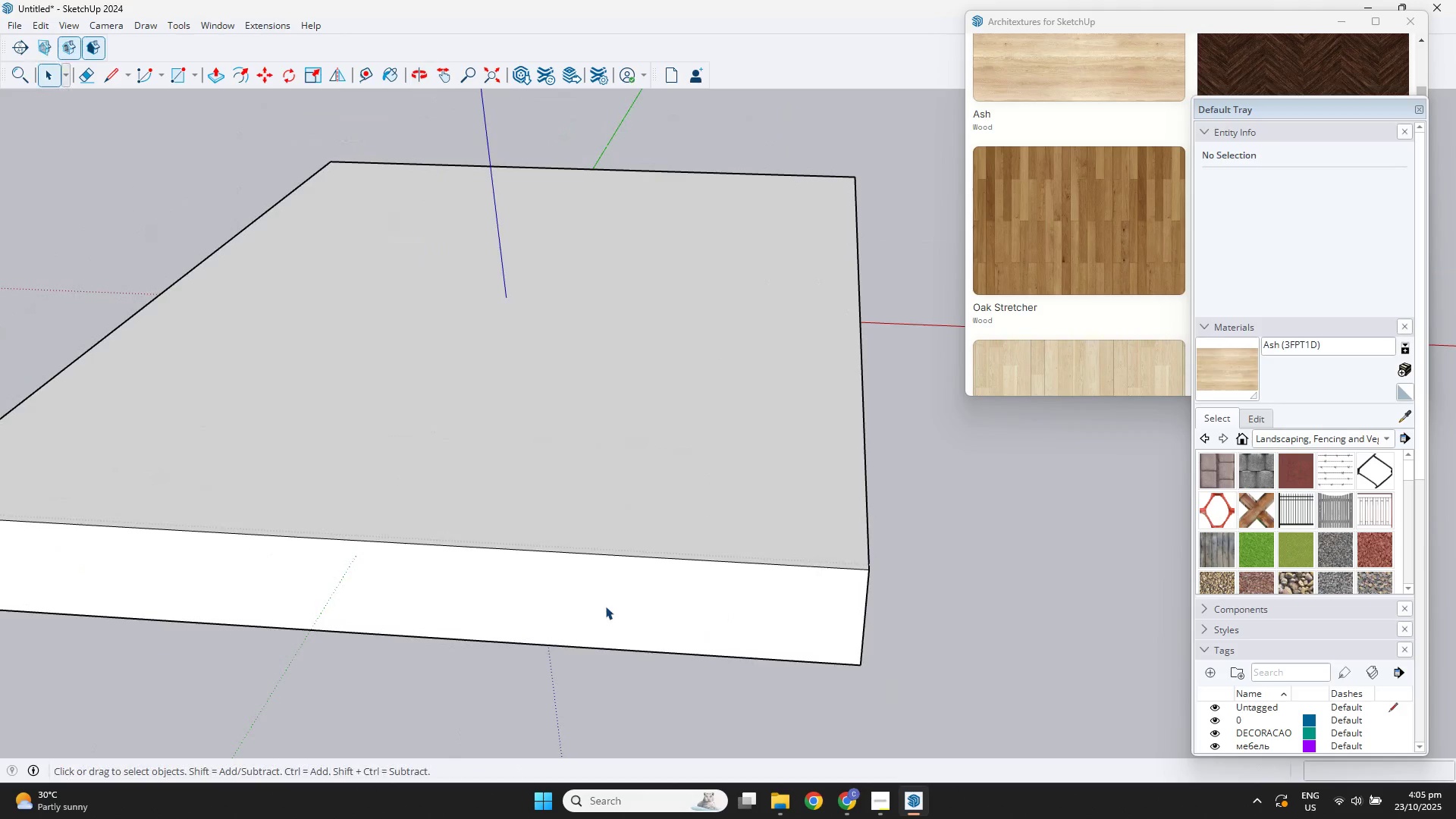 
double_click([605, 606])
 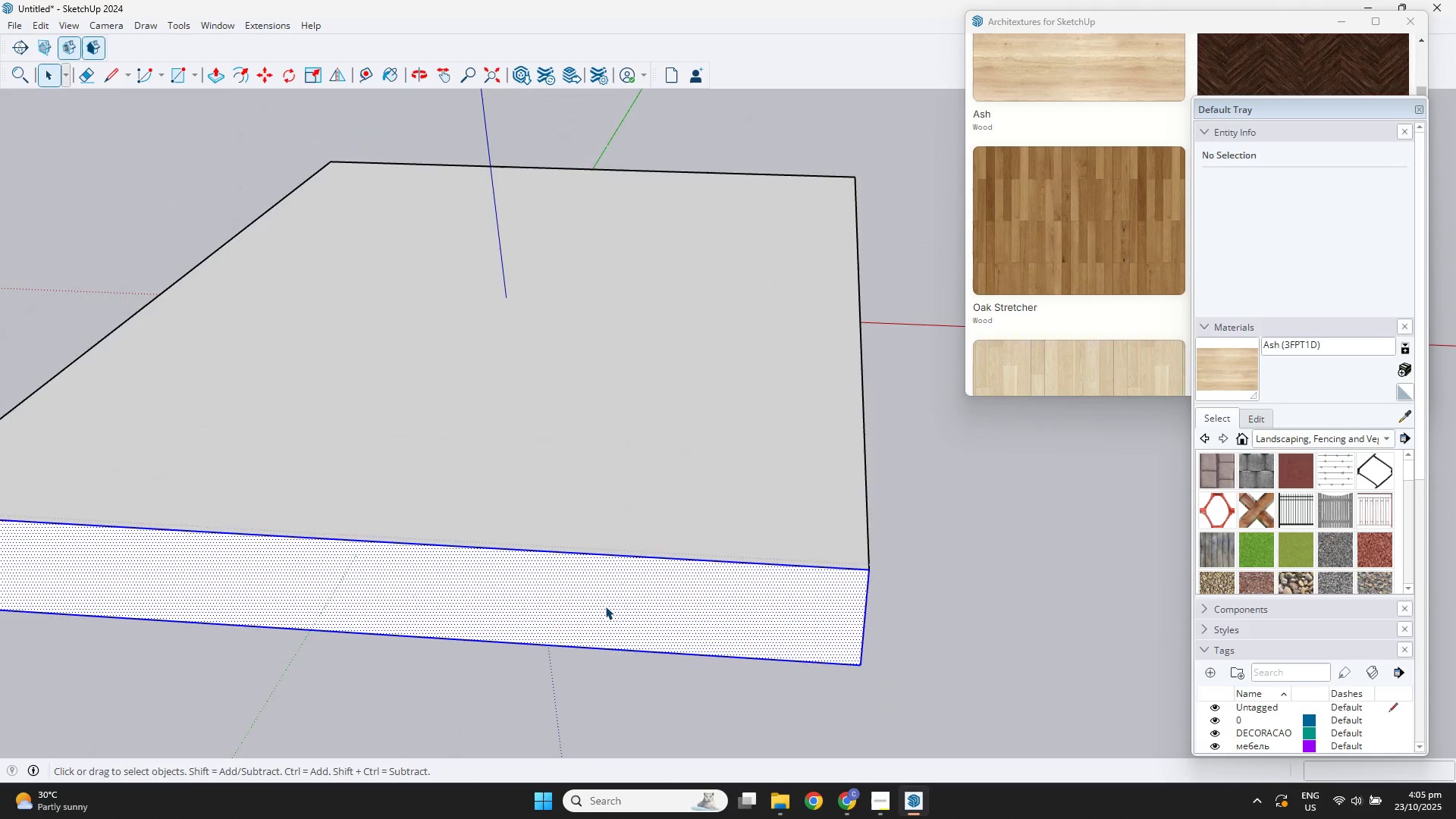 
triple_click([605, 606])
 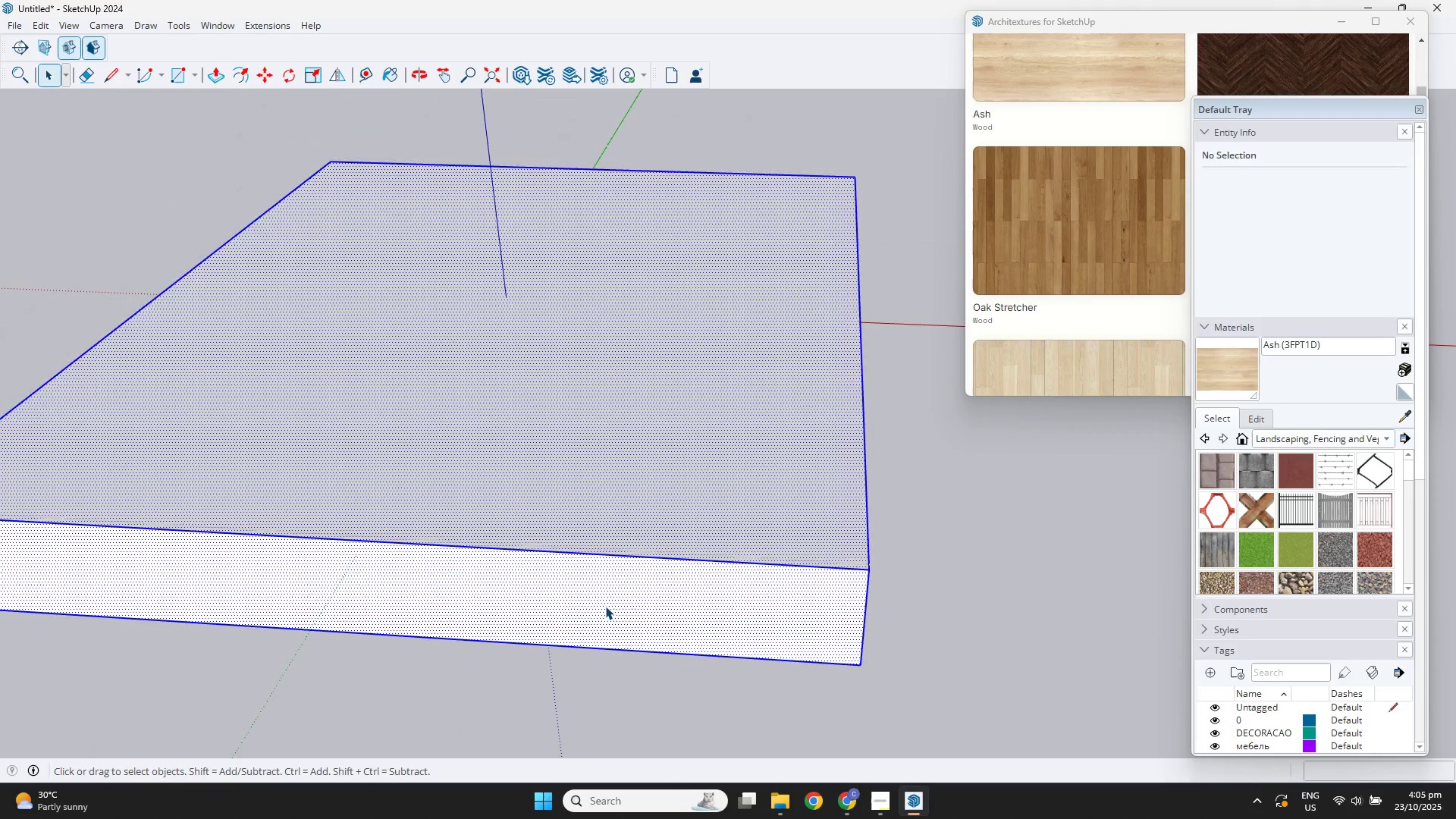 
triple_click([605, 606])
 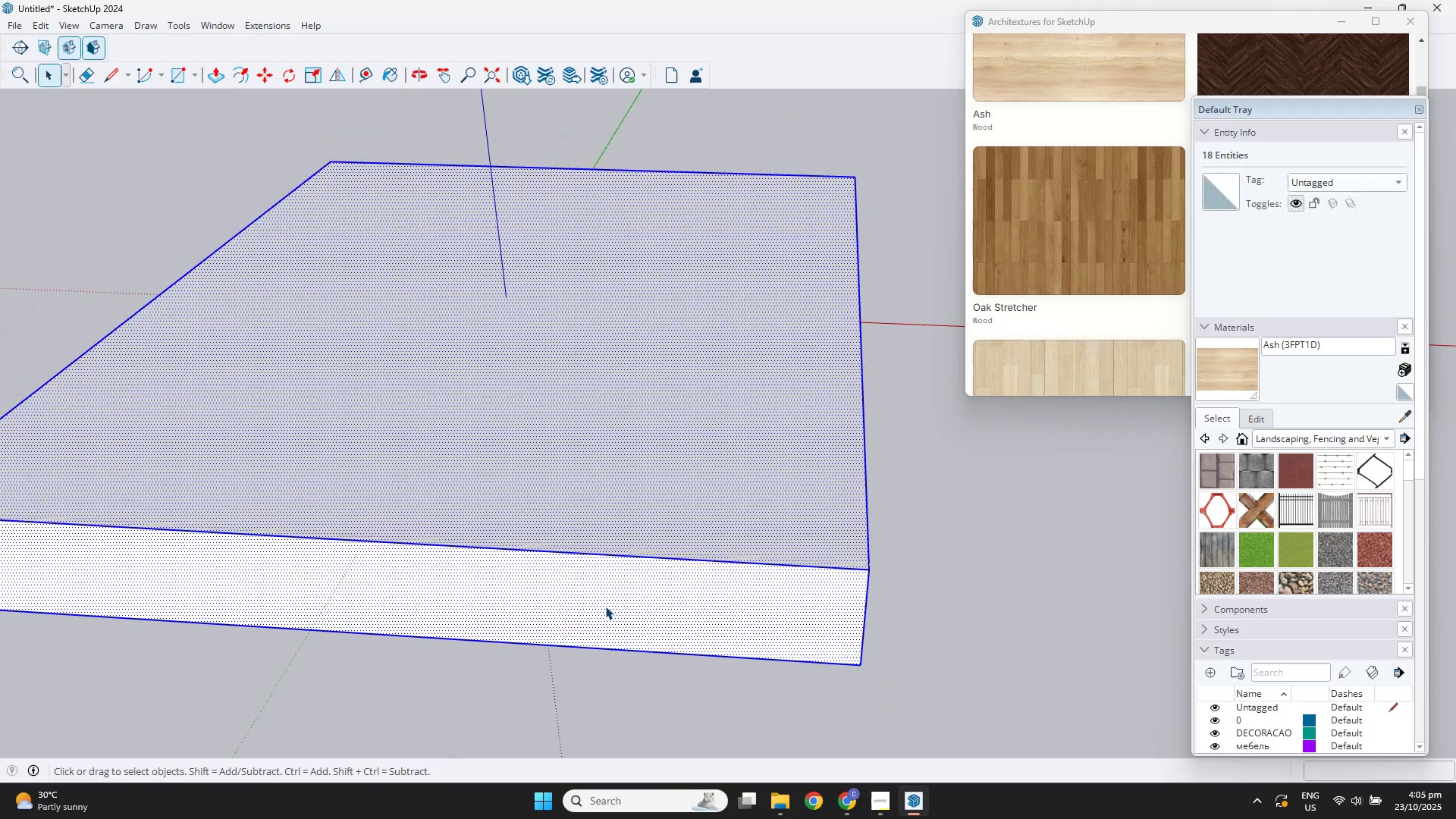 
key(B)
 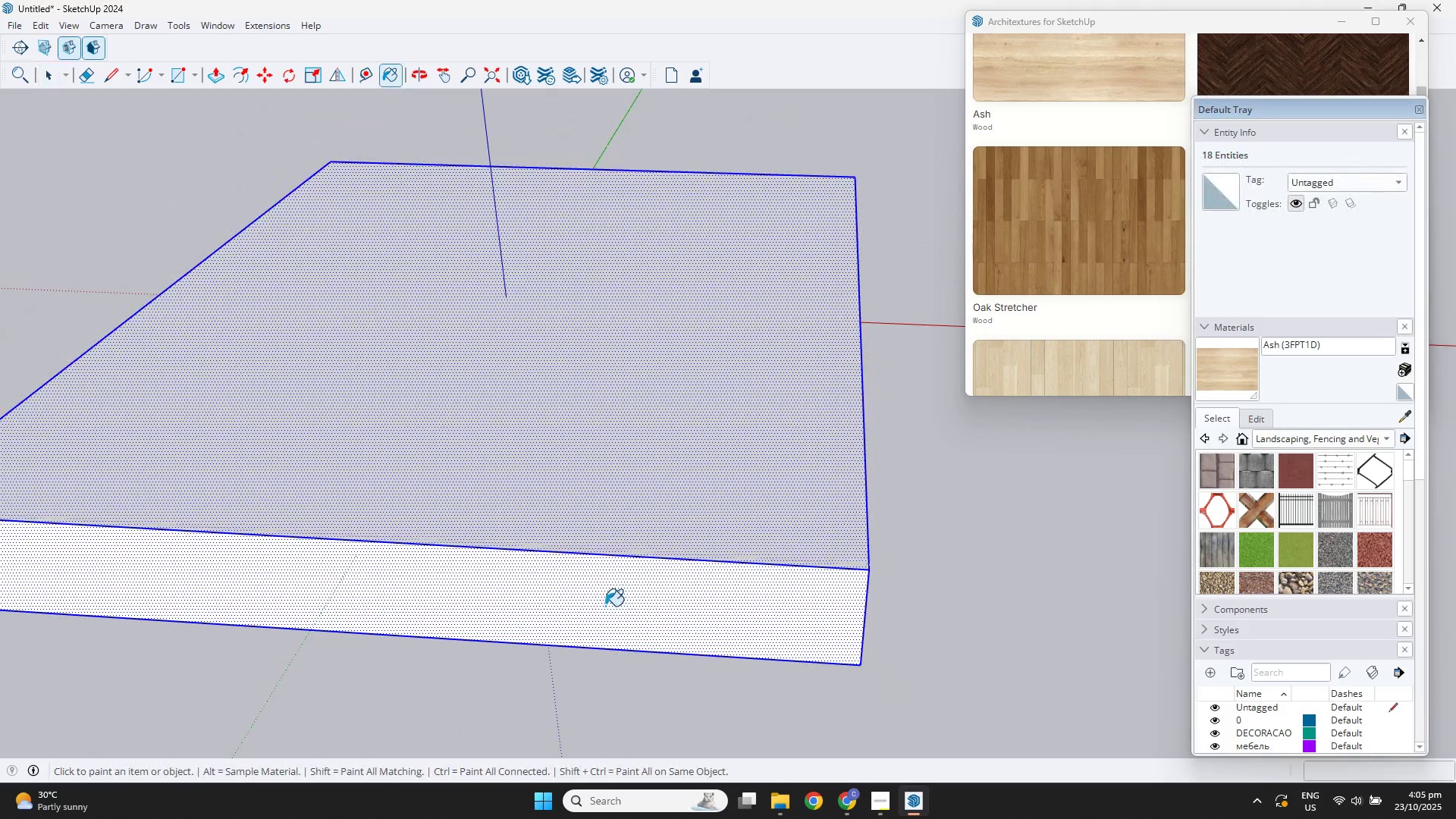 
left_click([605, 606])
 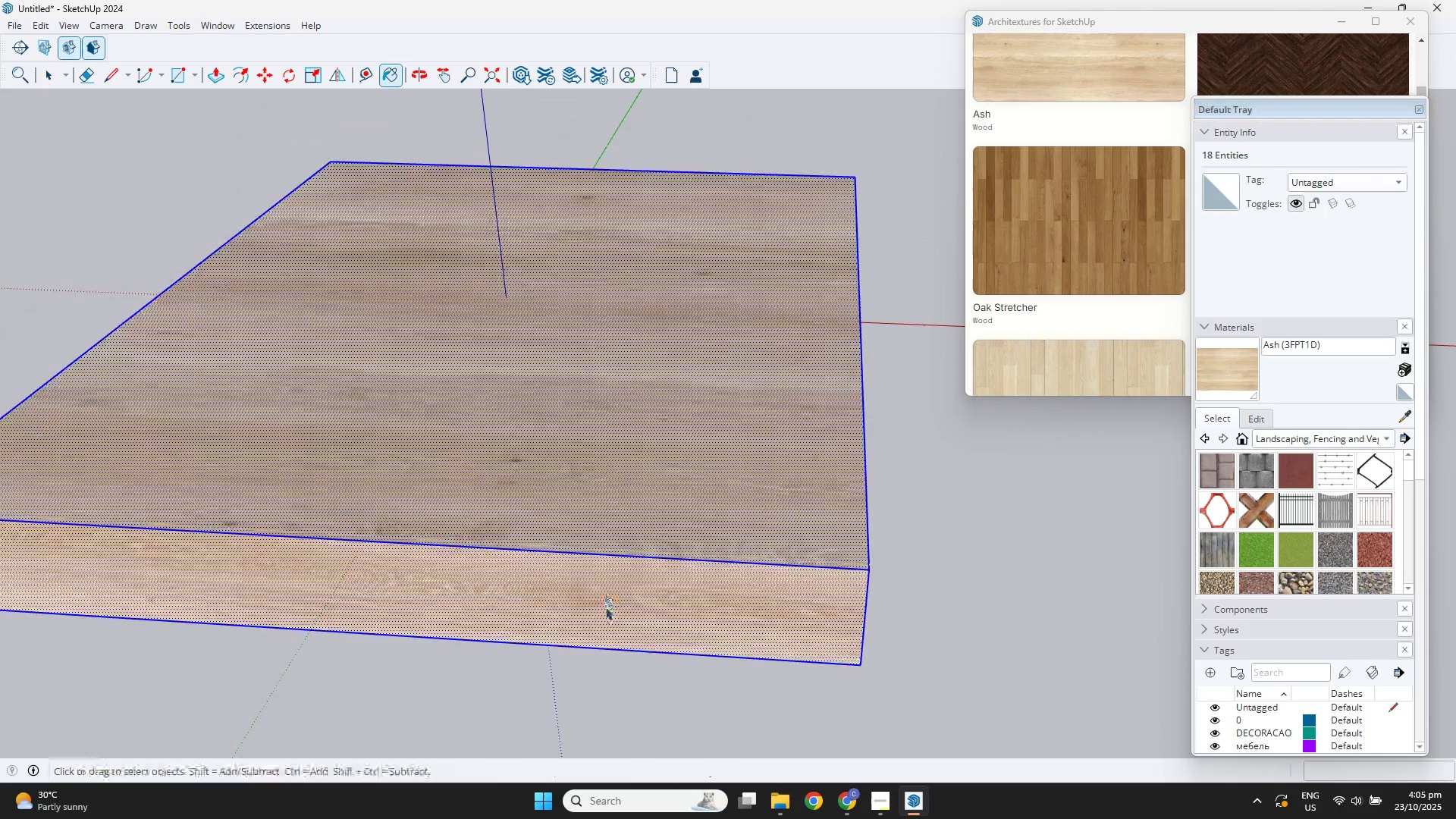 
key(Space)
 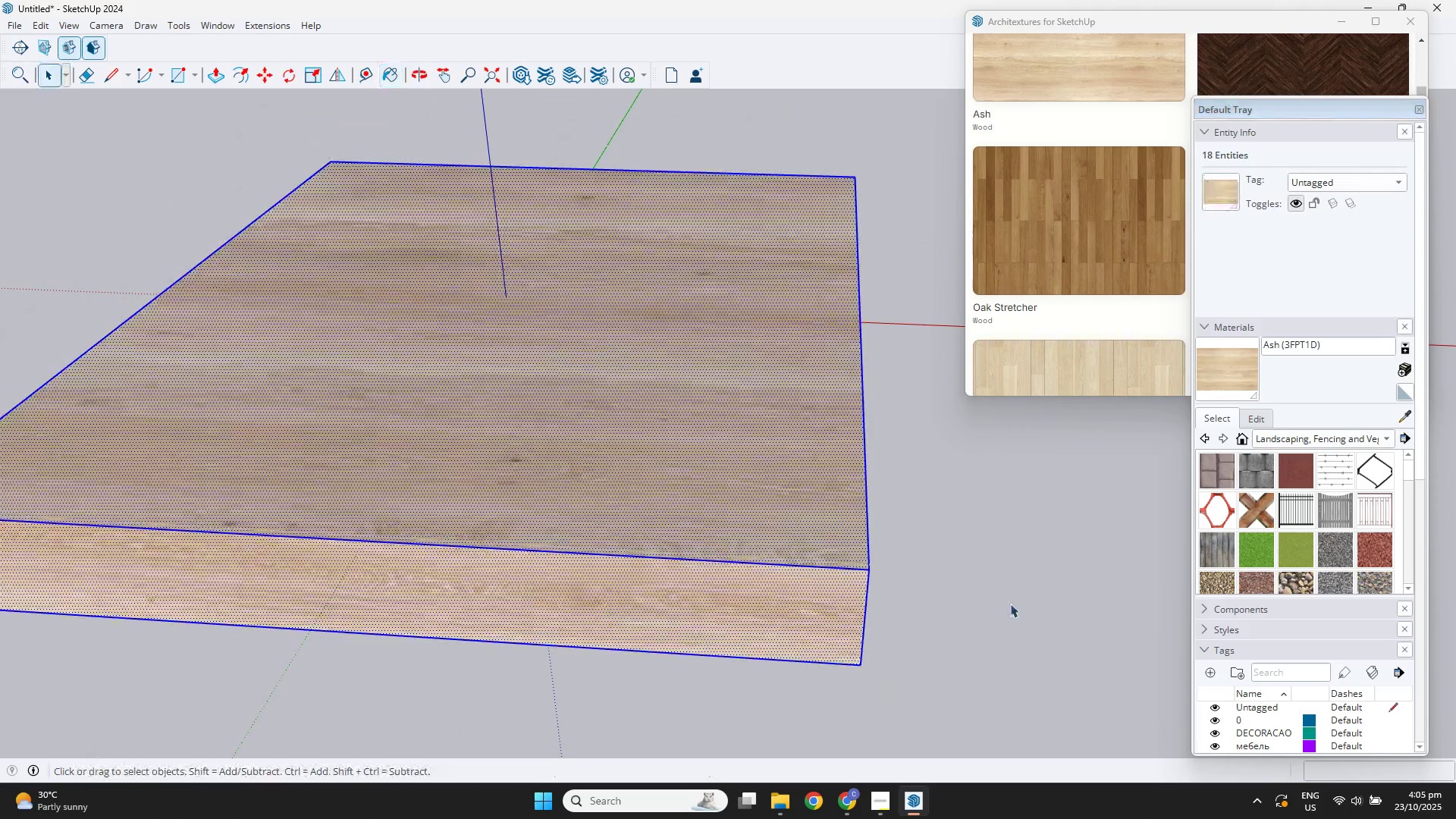 
left_click([1010, 604])
 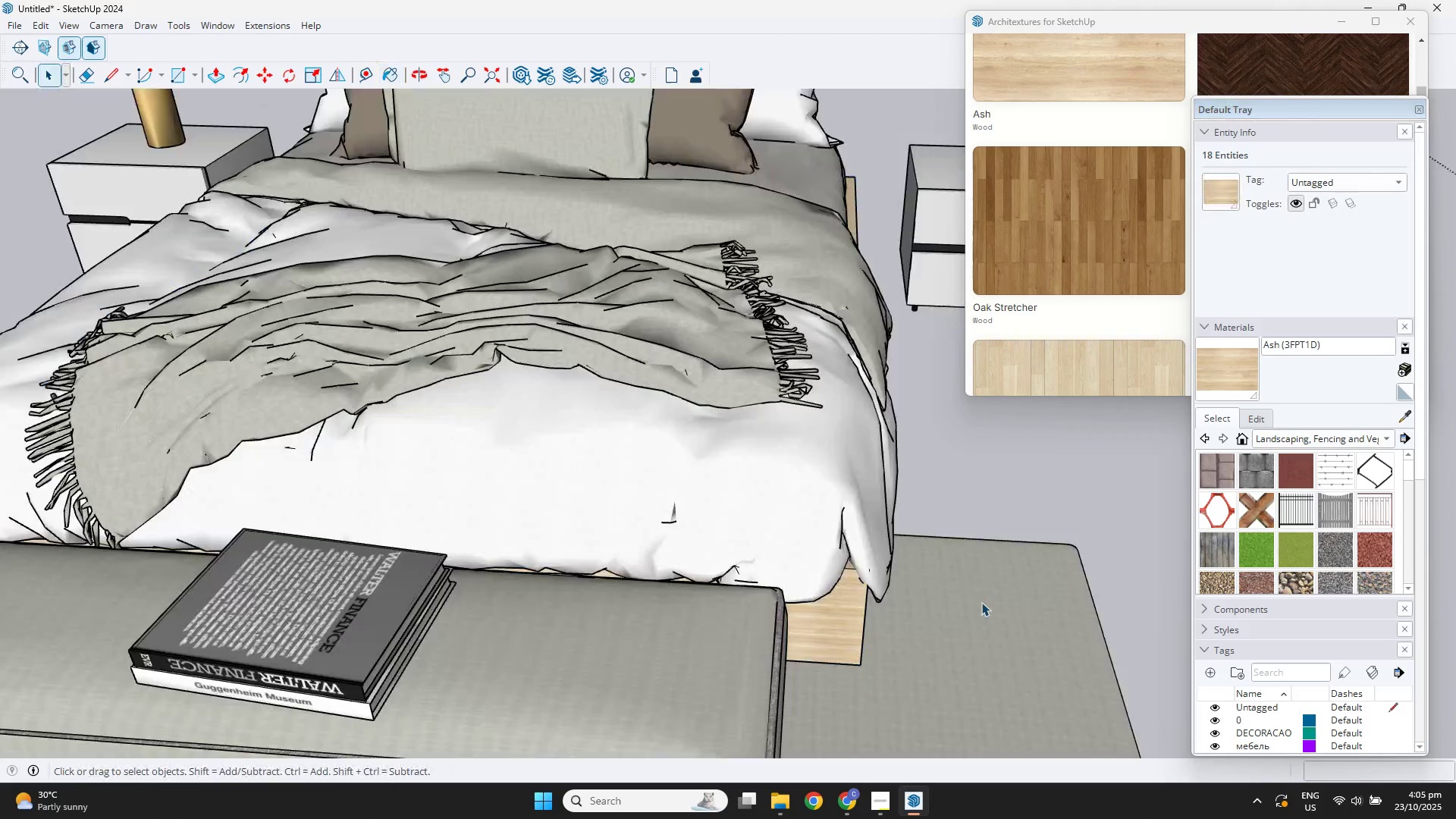 
key(Escape)
 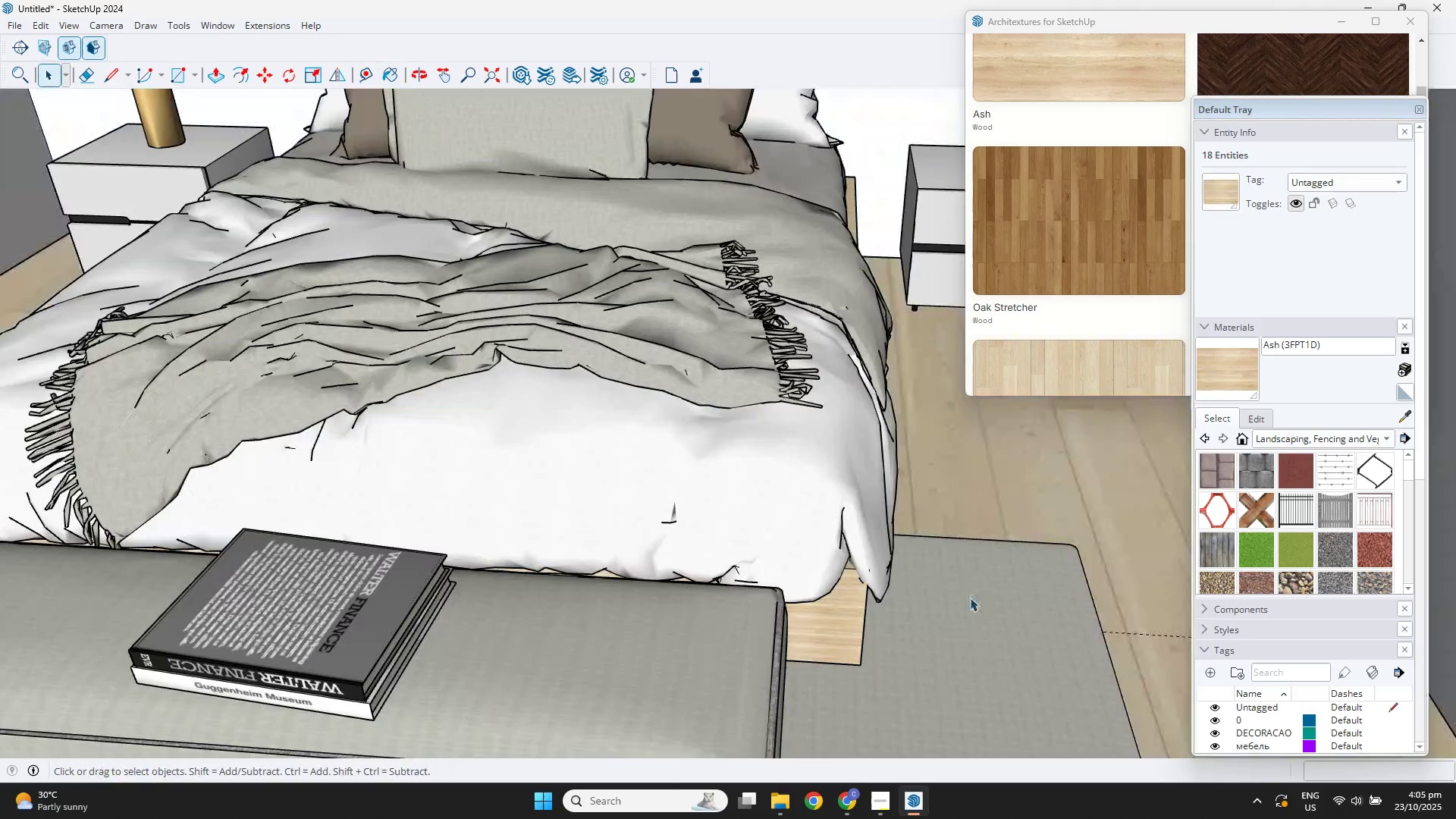 
scroll: coordinate [969, 599], scroll_direction: down, amount: 3.0
 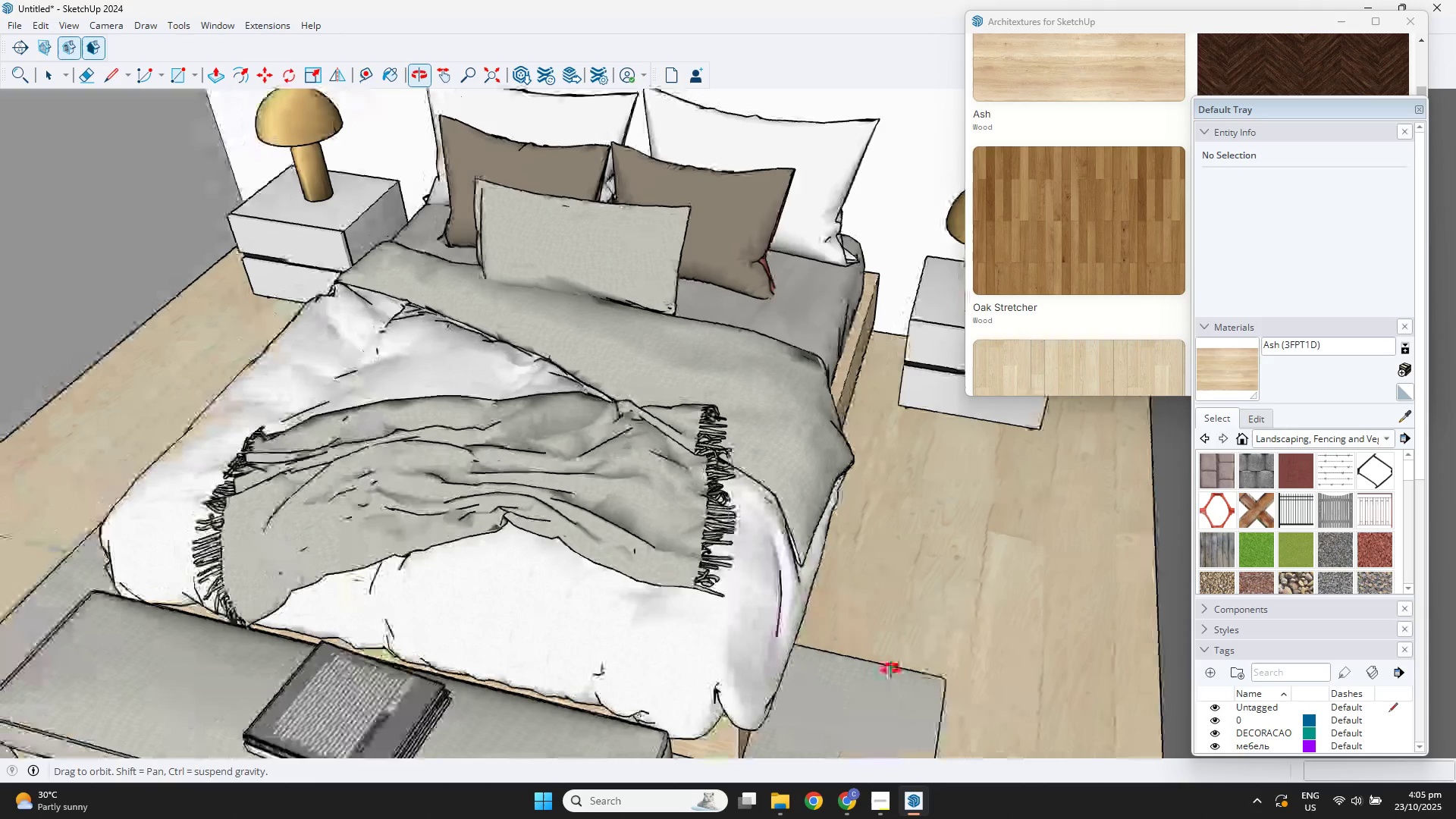 
scroll: coordinate [833, 580], scroll_direction: up, amount: 1.0
 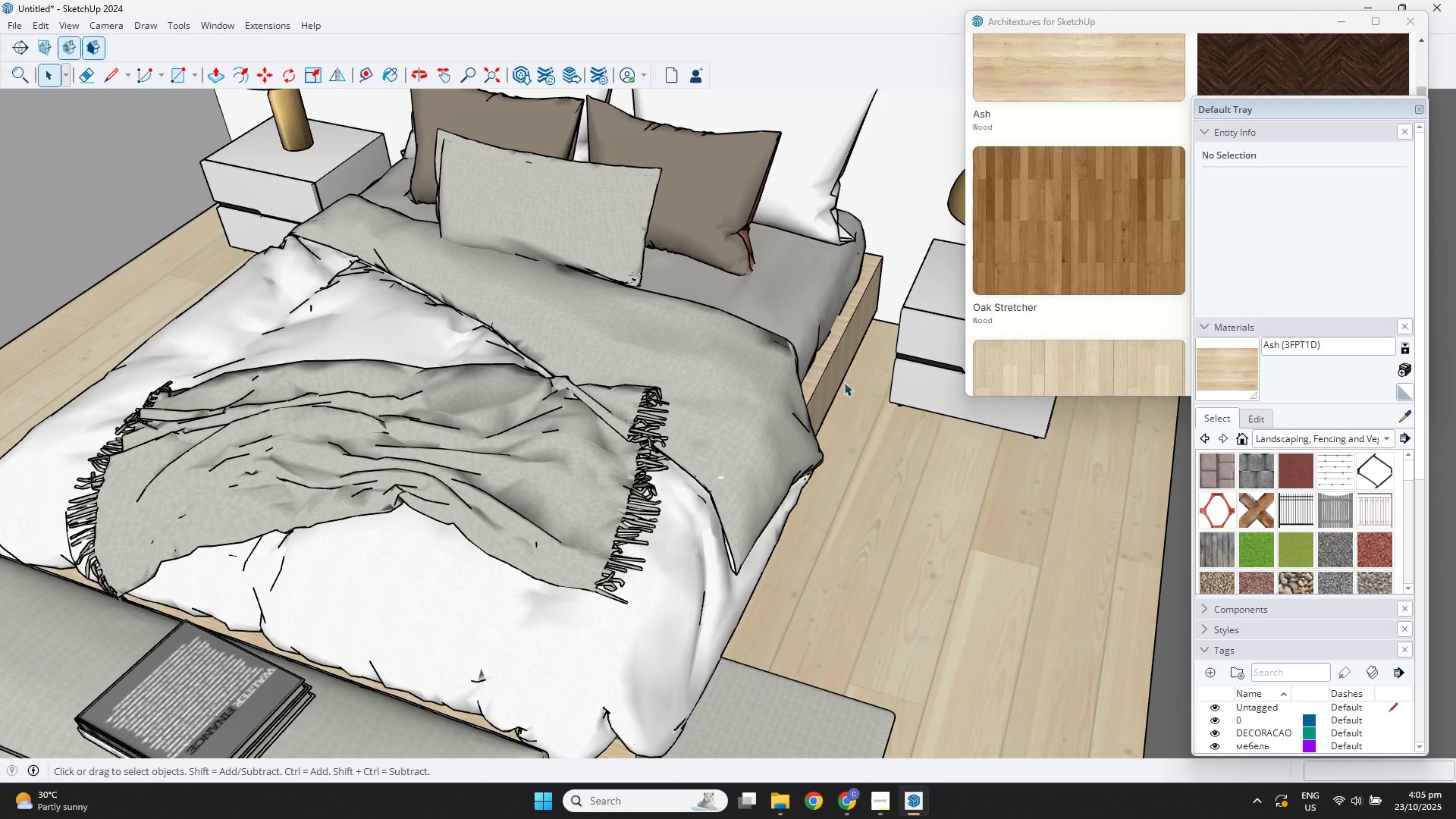 
left_click([844, 376])
 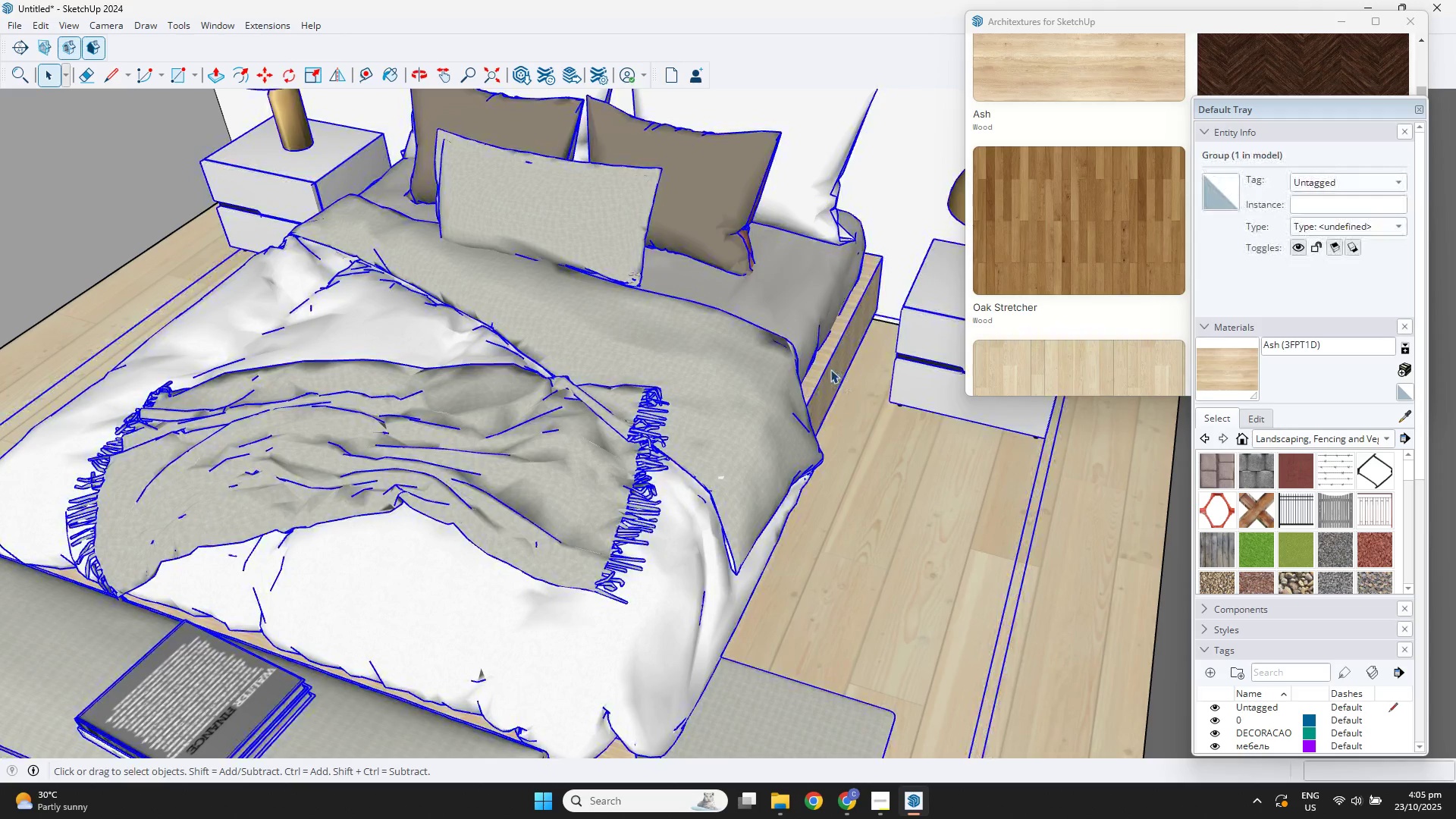 
double_click([830, 369])
 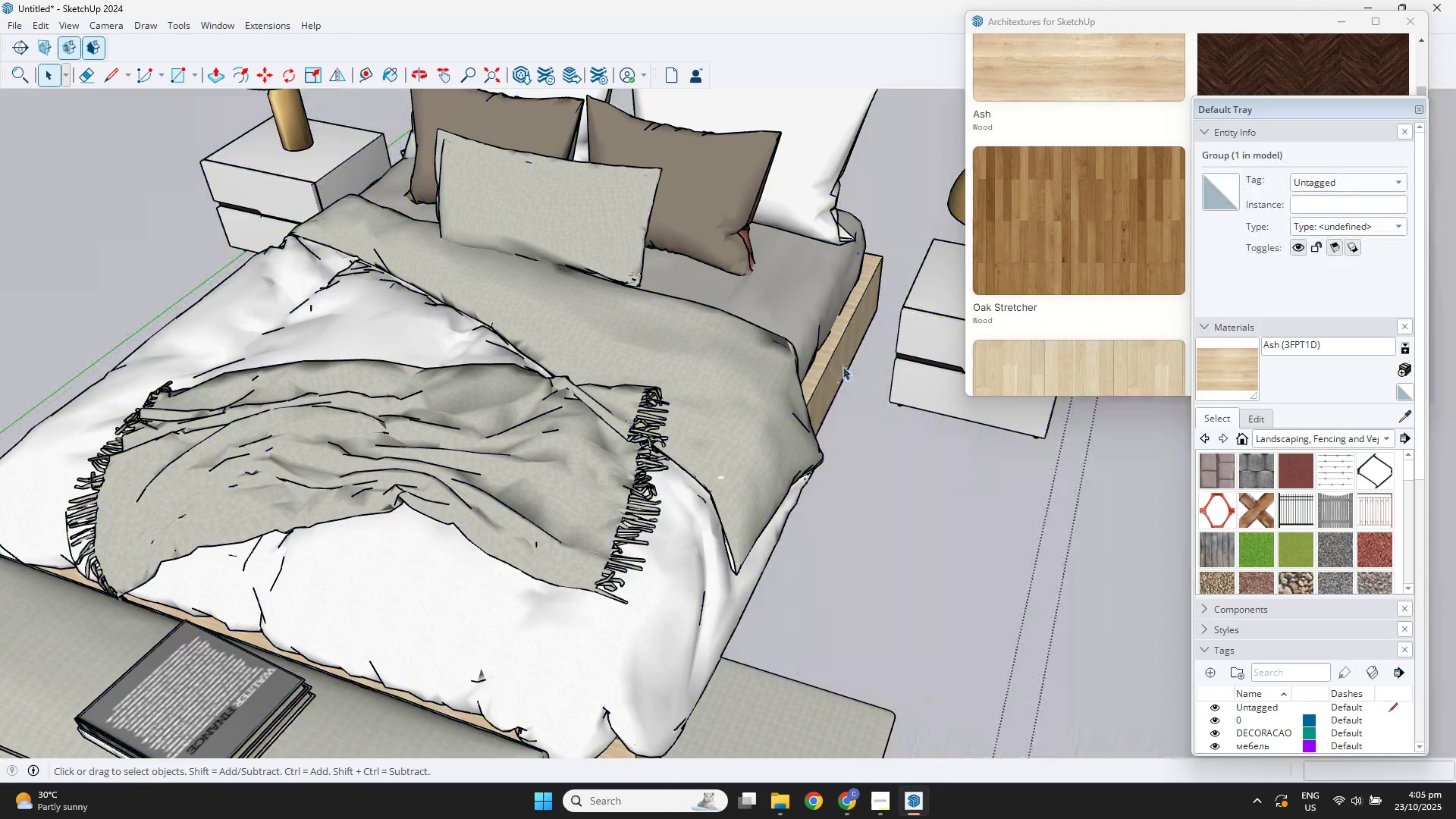 
triple_click([843, 366])
 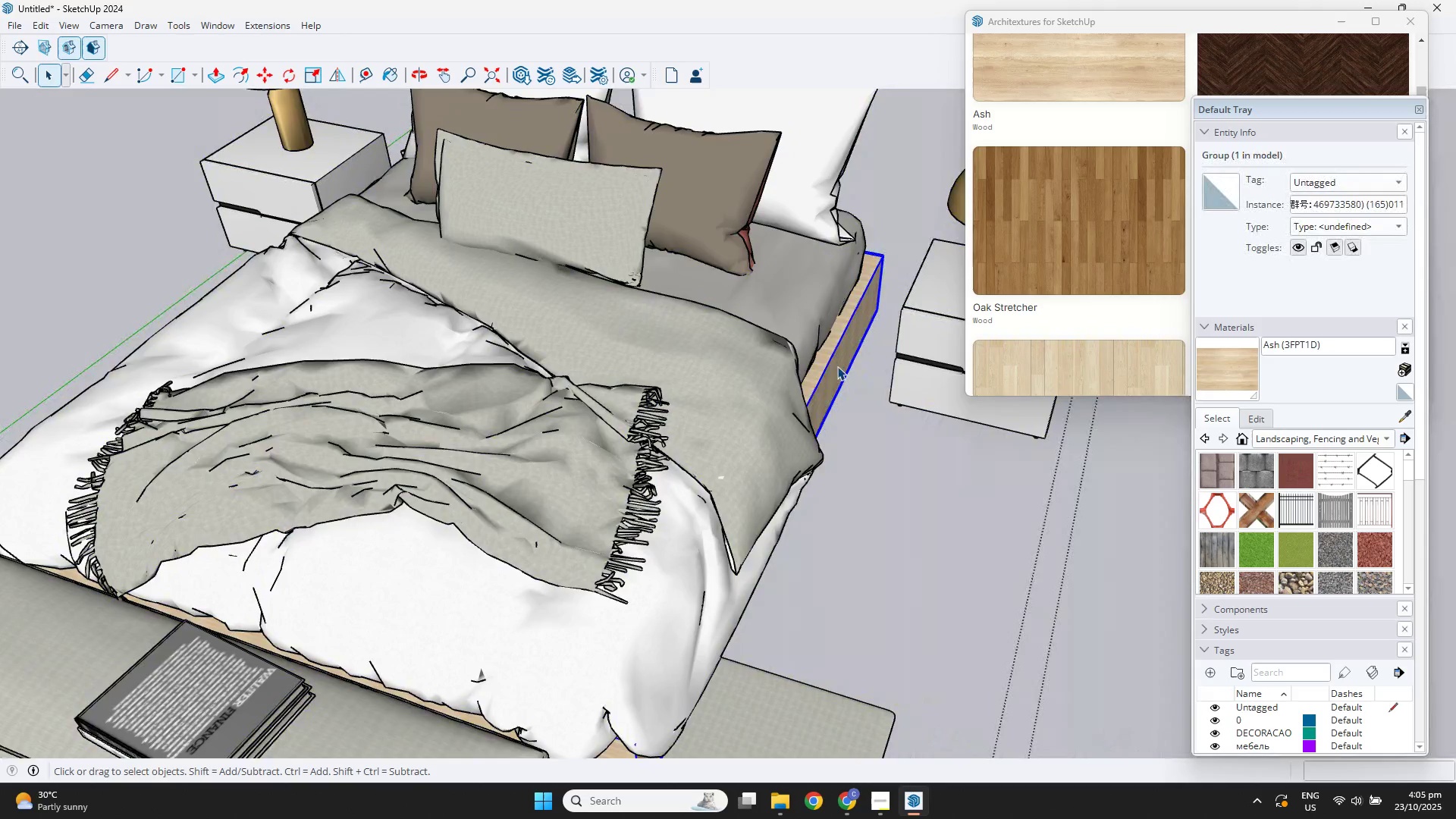 
double_click([837, 366])
 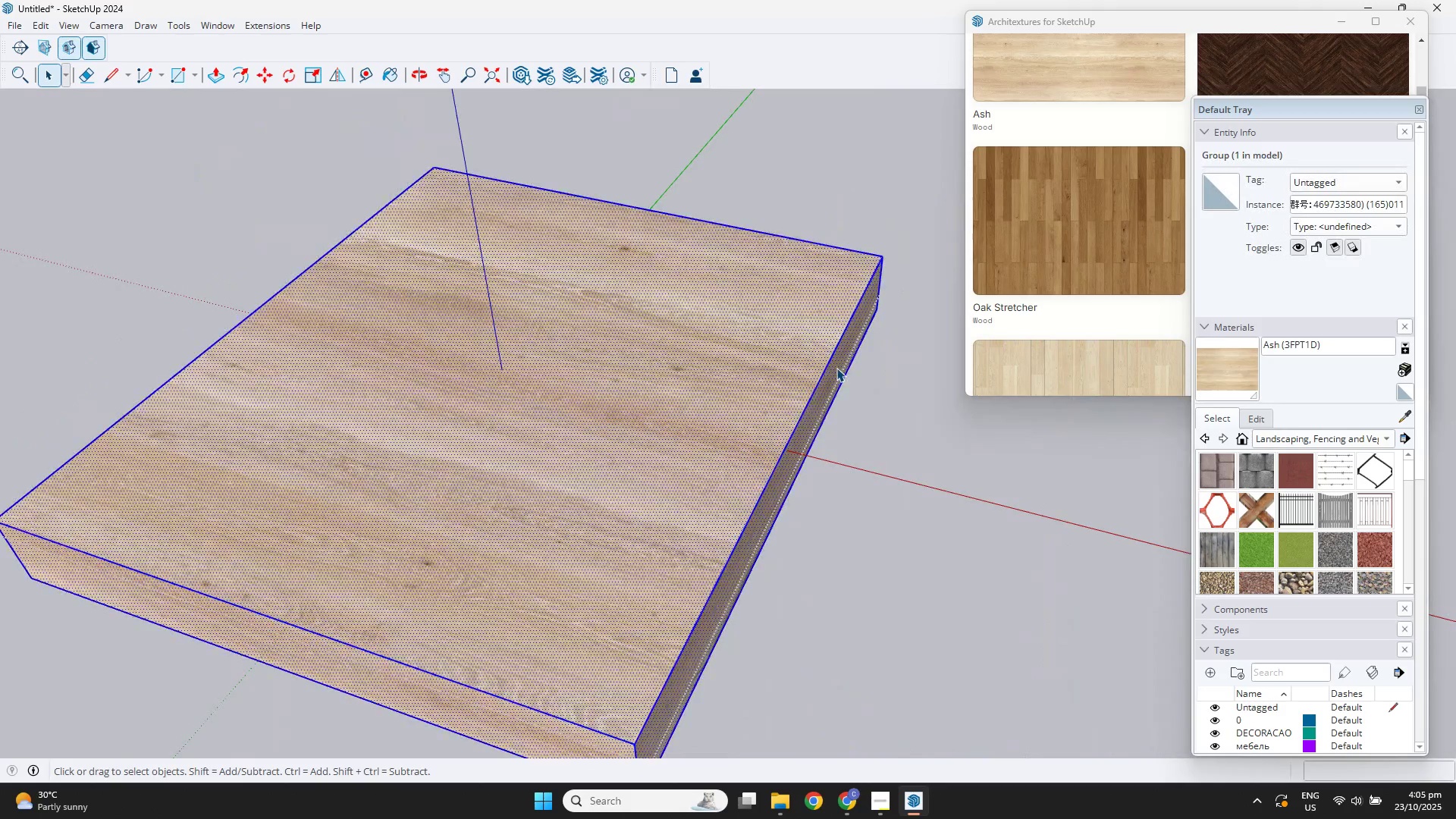 
triple_click([836, 368])
 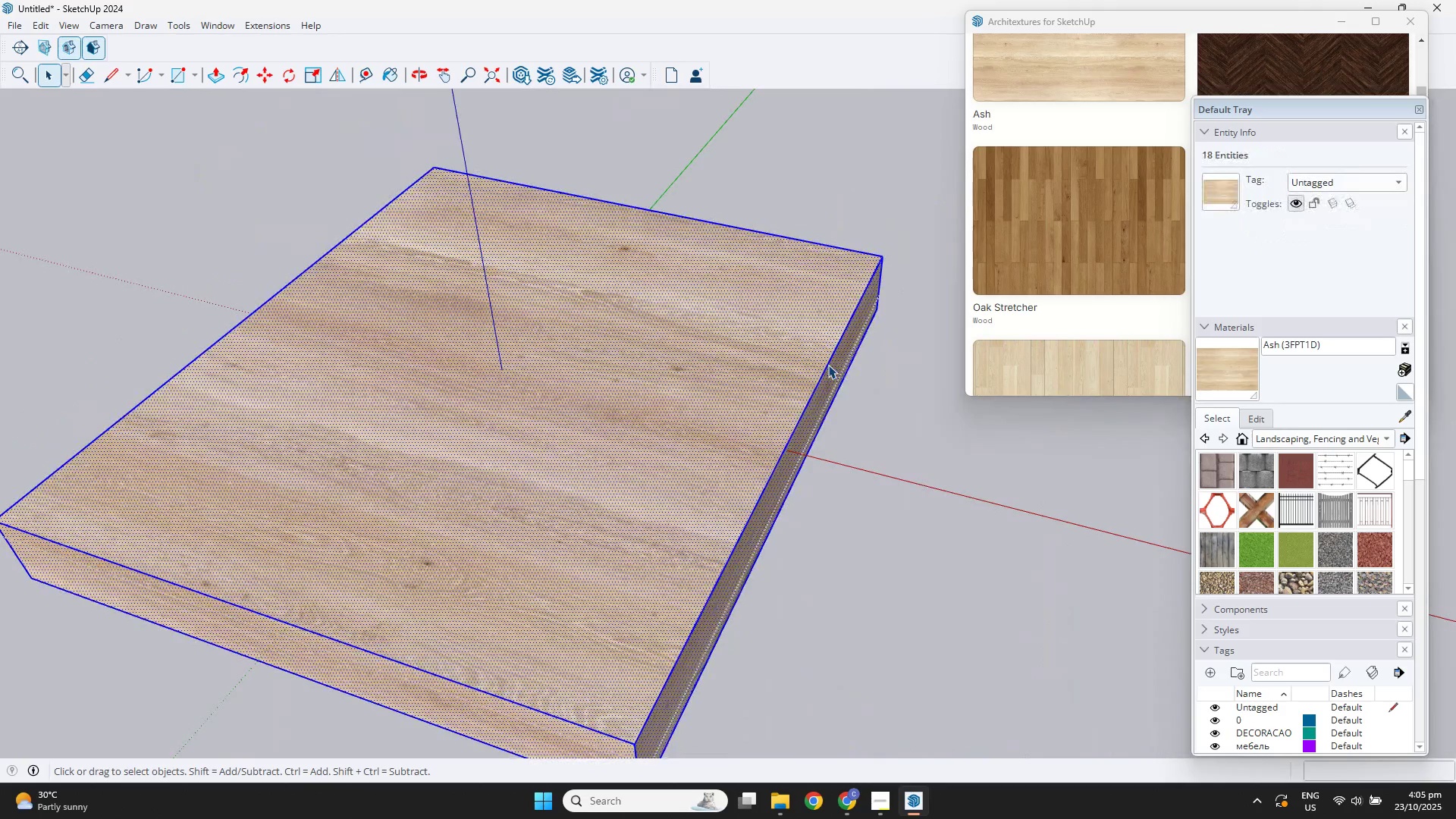 
left_click([828, 365])
 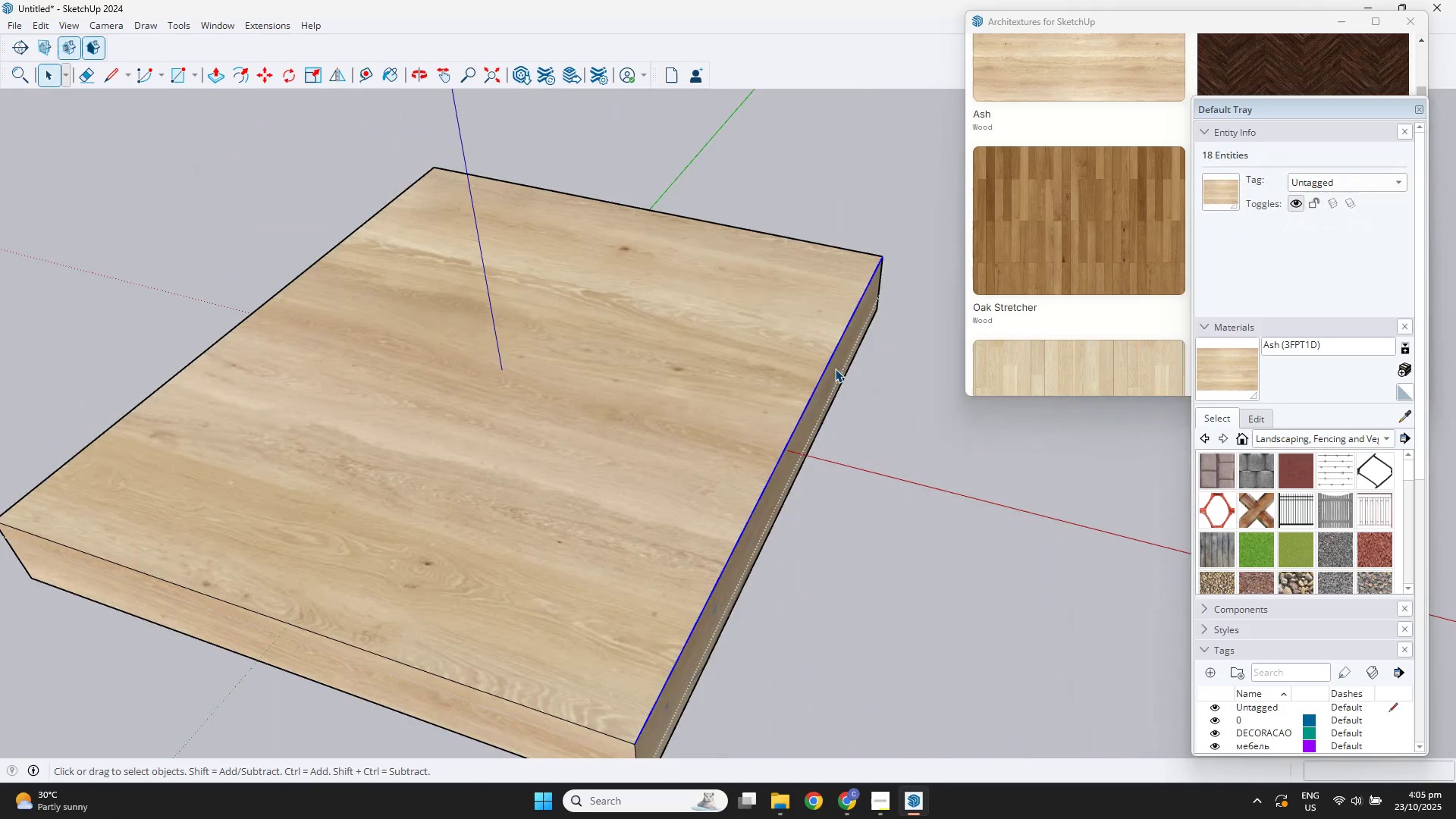 
left_click([835, 369])
 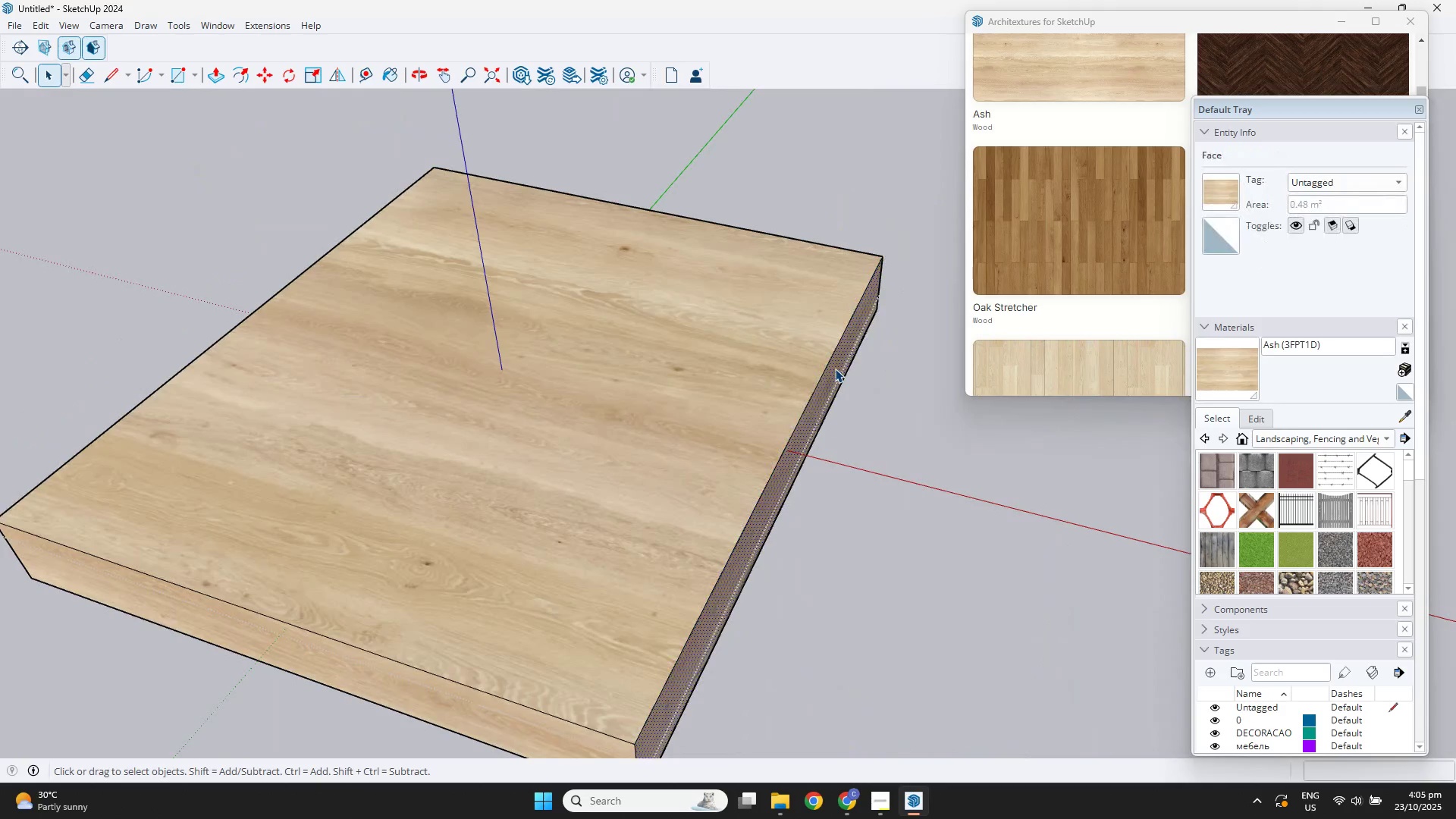 
key(P)
 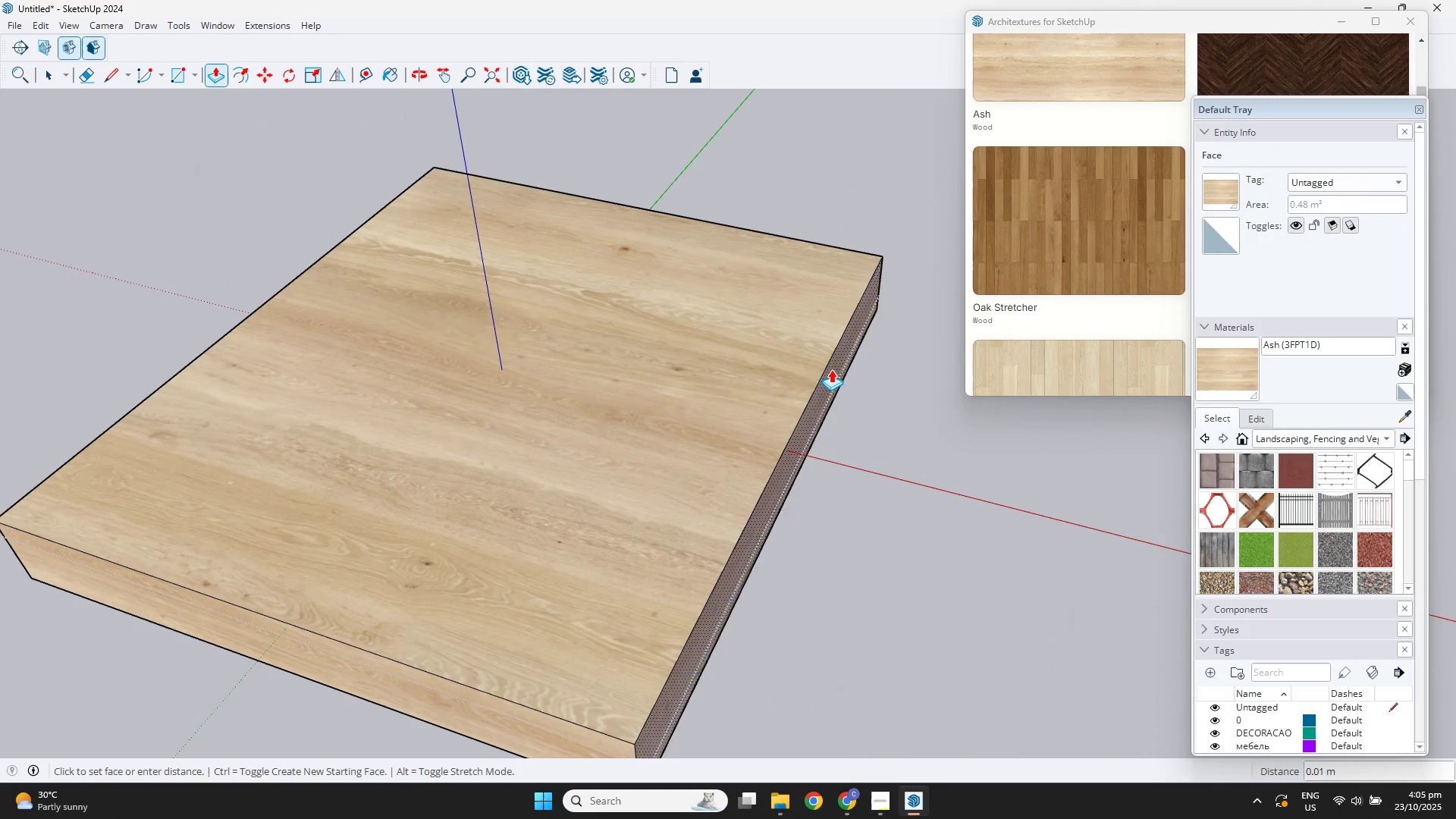 
left_click([835, 369])
 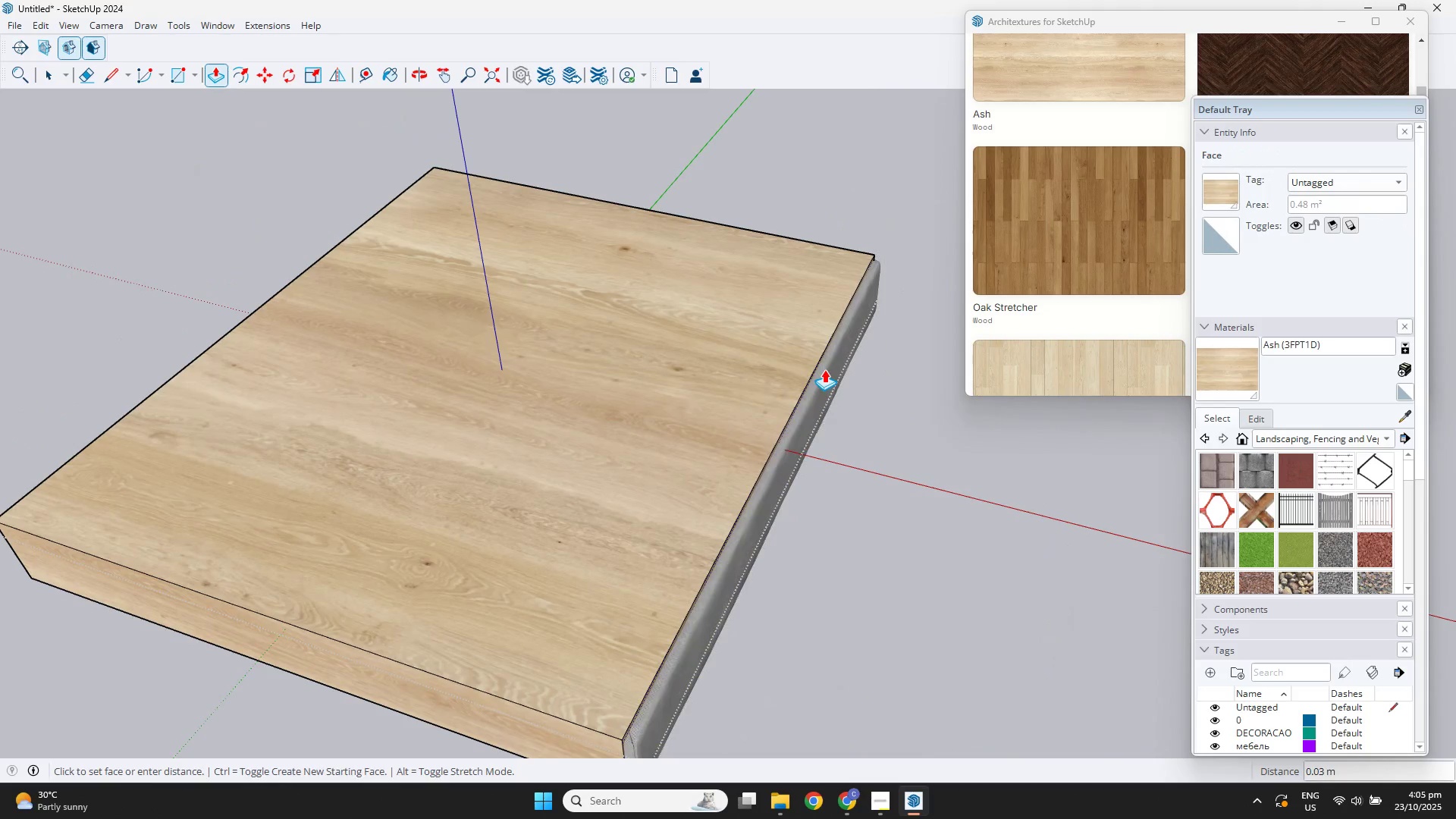 
left_click([824, 369])
 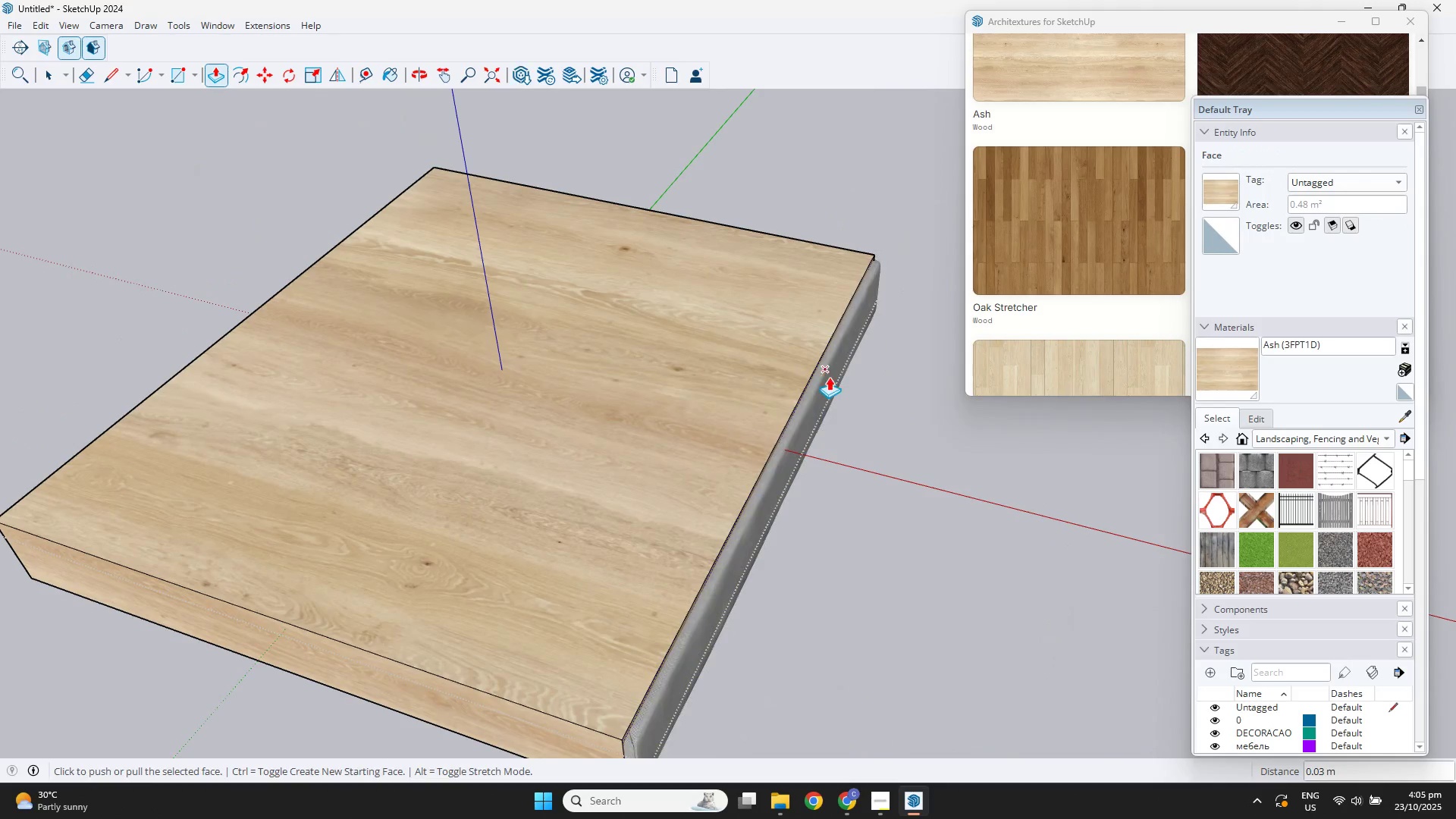 
key(Escape)
 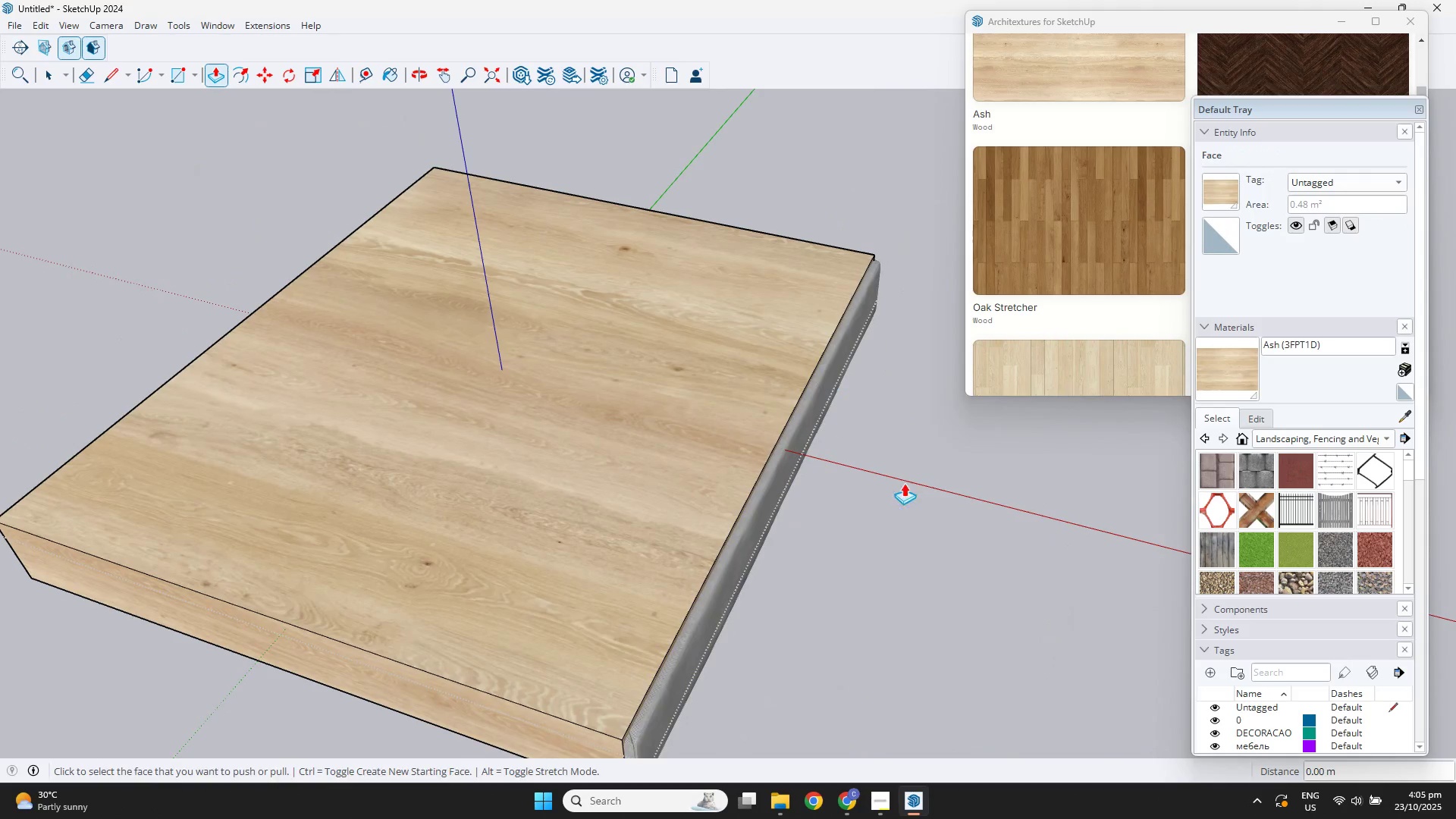 
key(Escape)
 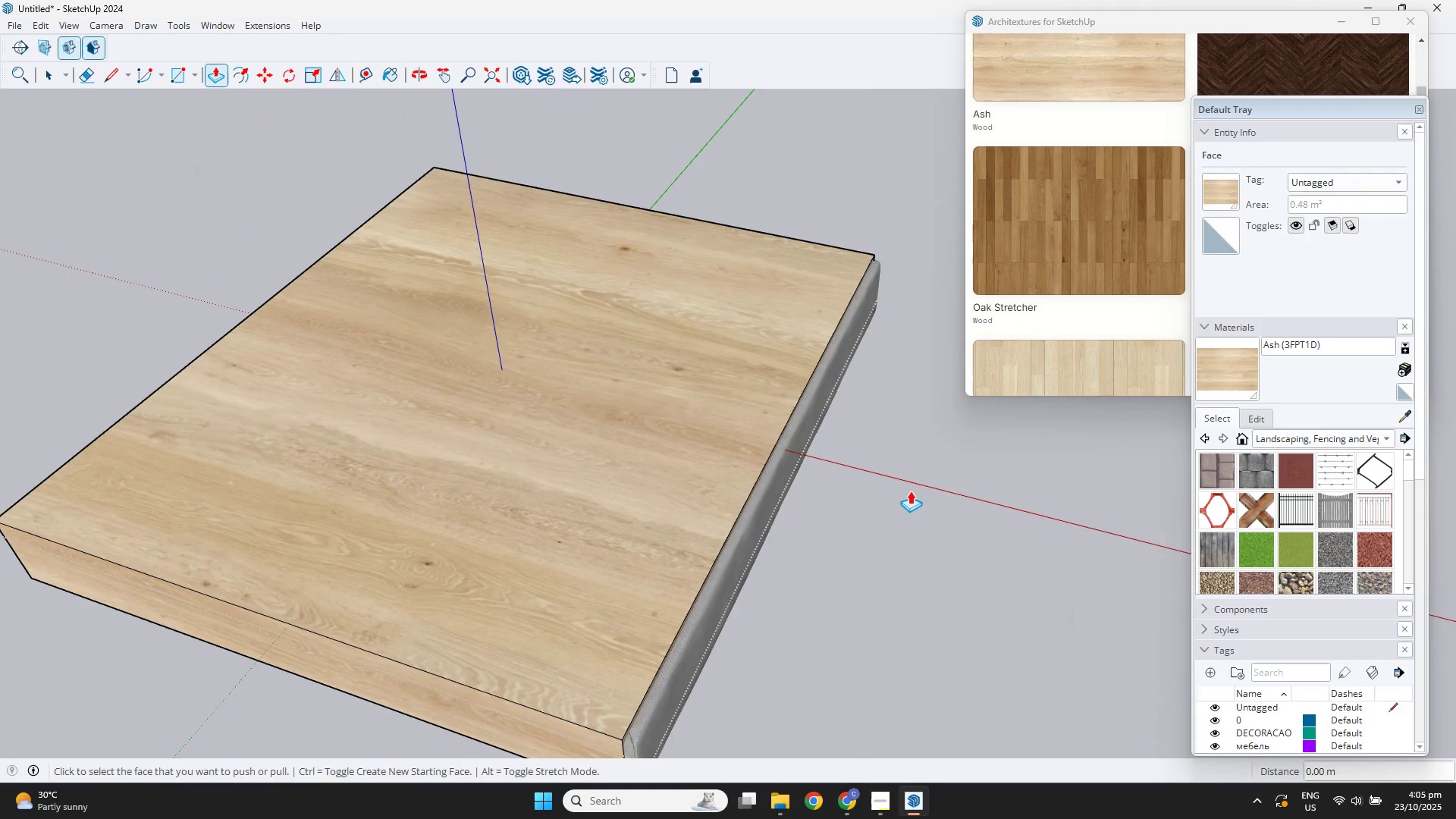 
left_click([910, 491])
 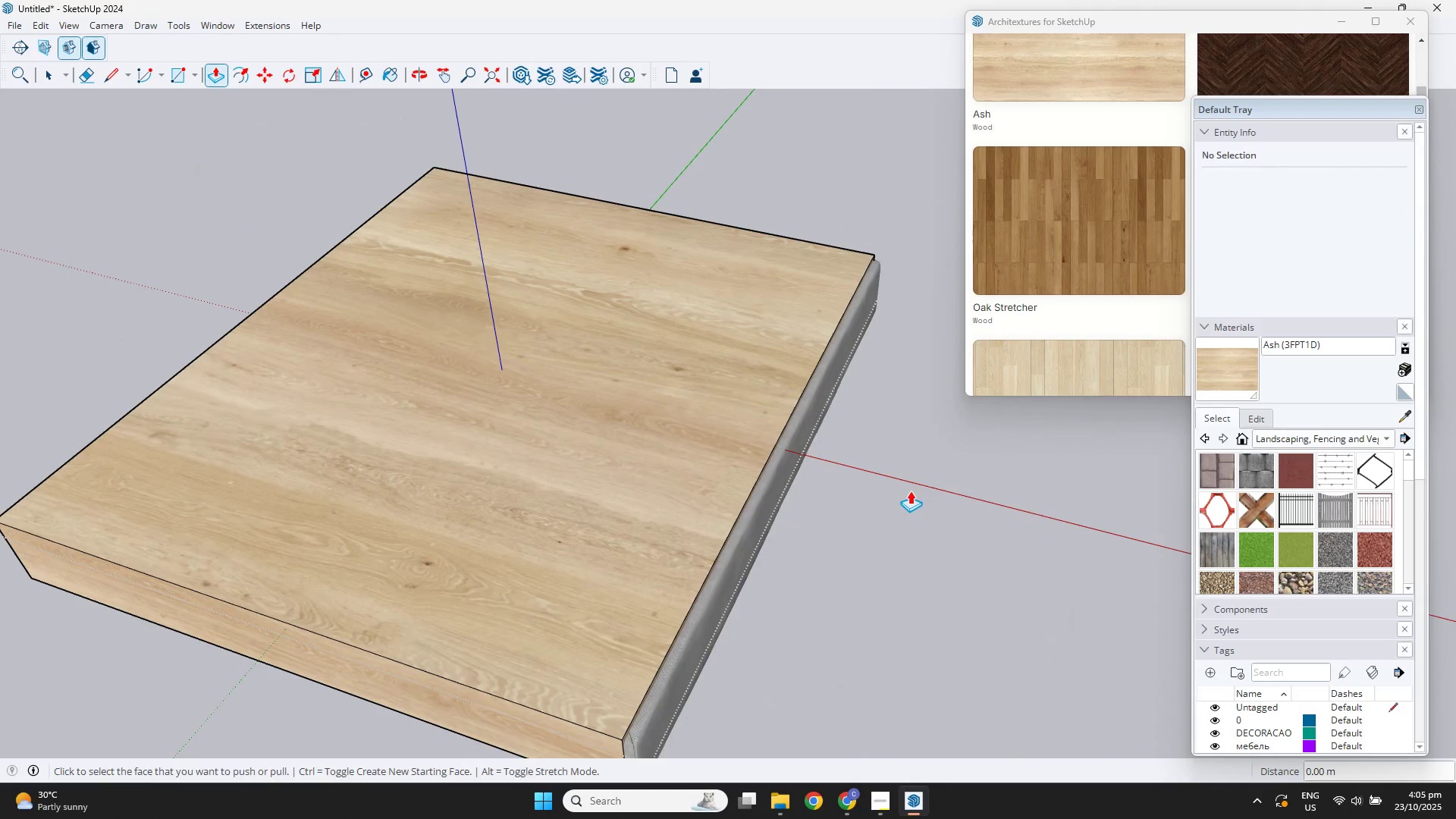 
key(Escape)
 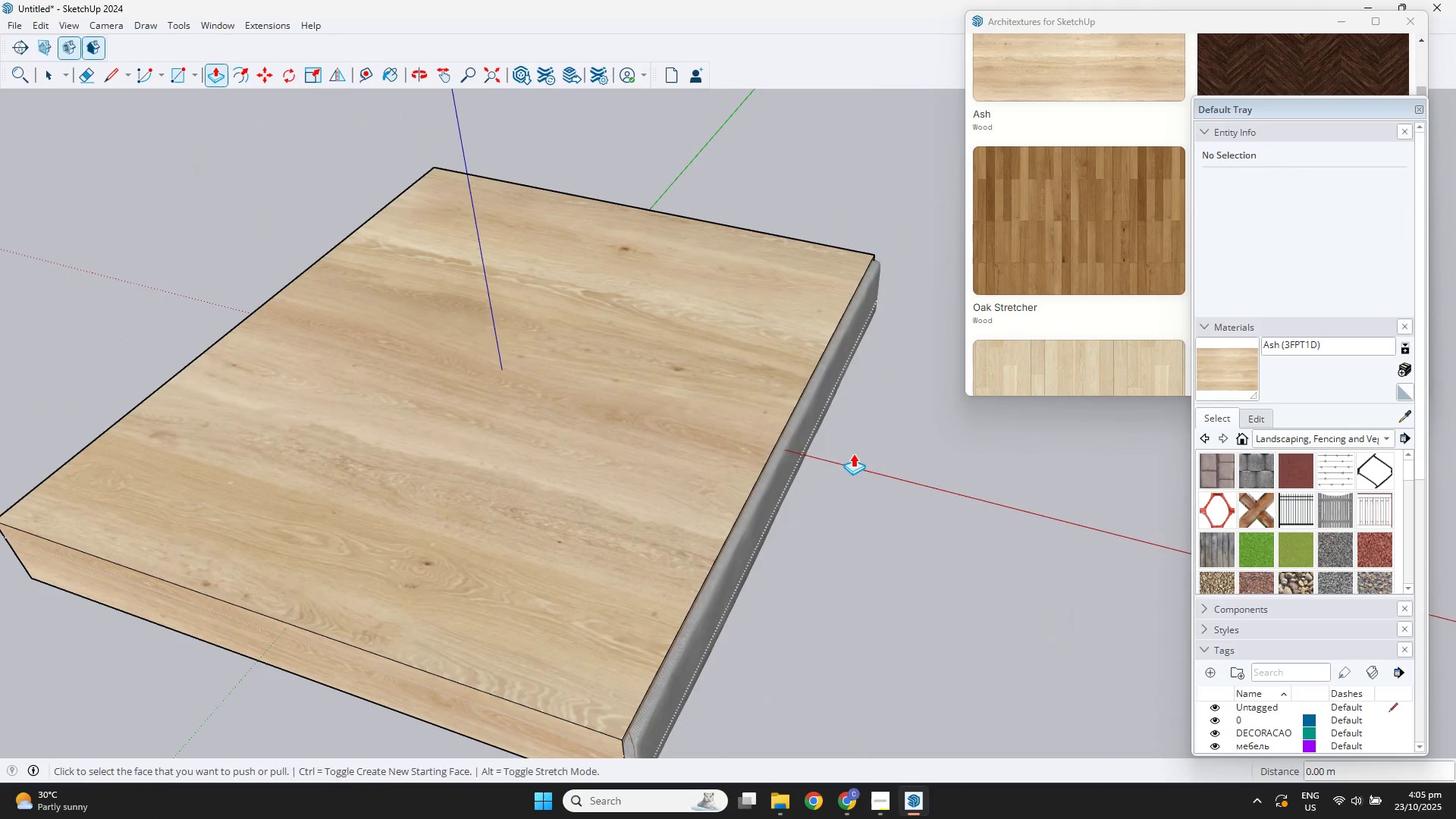 
key(Space)
 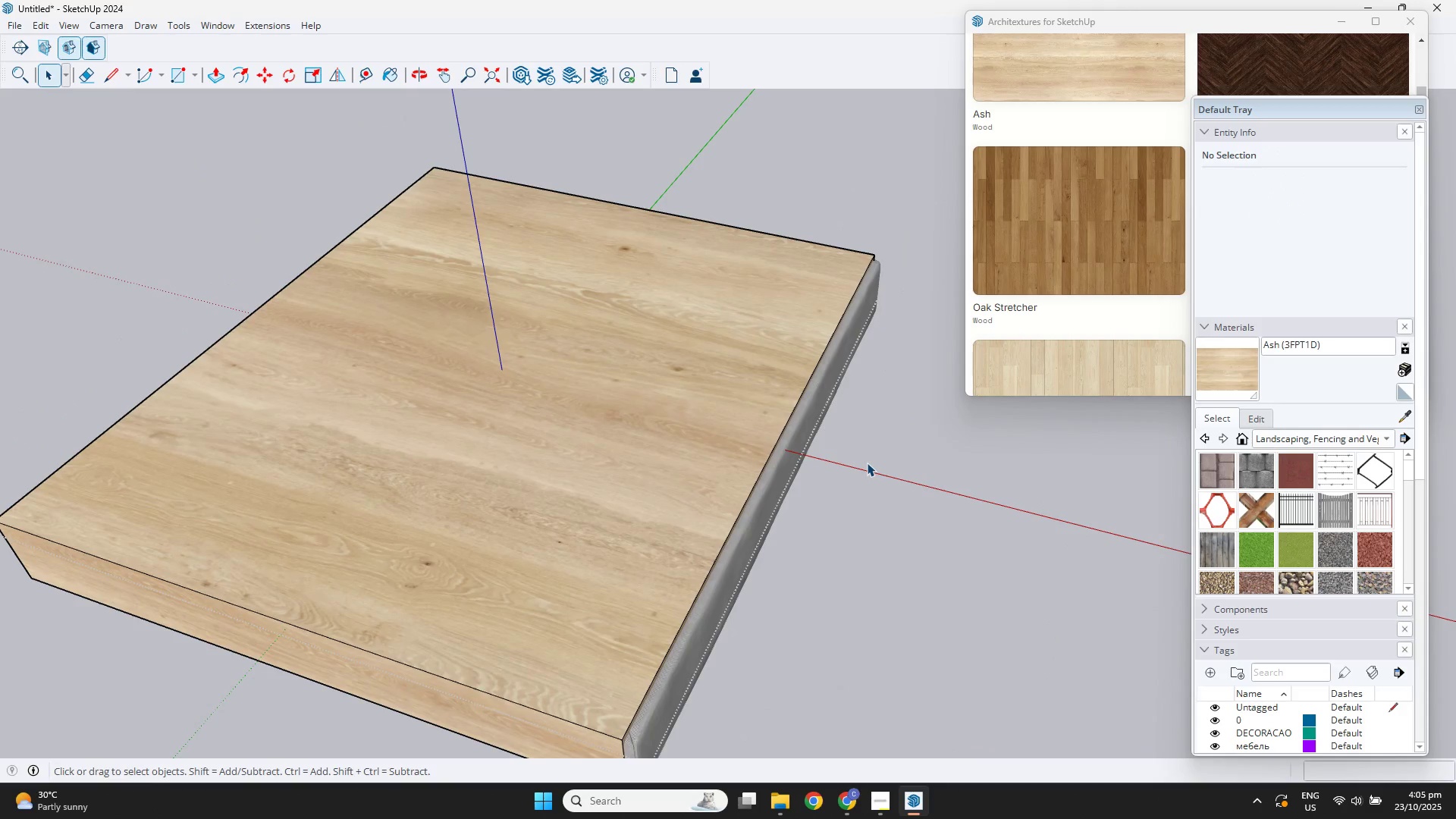 
left_click([867, 463])
 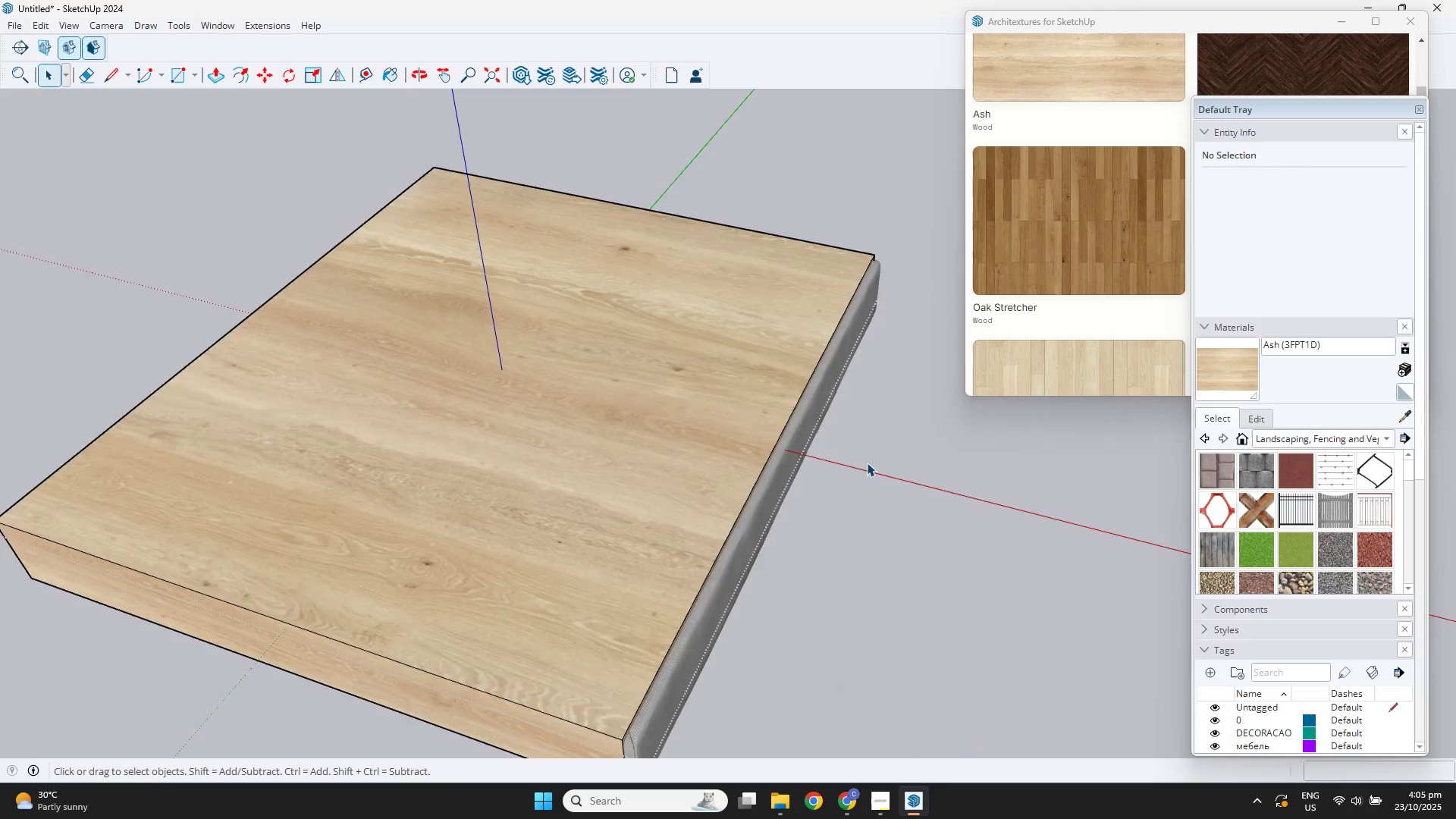 
key(Escape)
 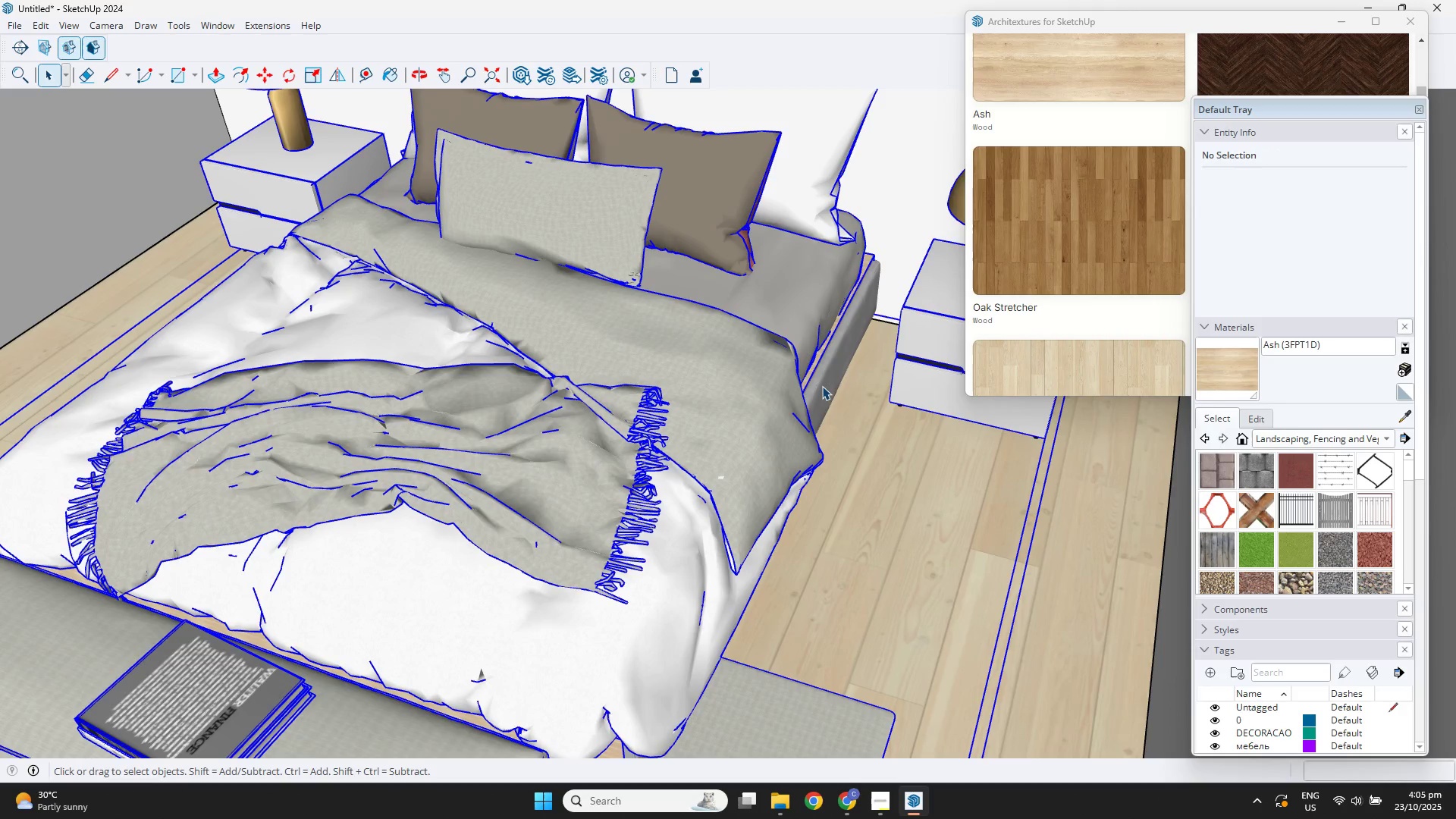 
double_click([822, 386])
 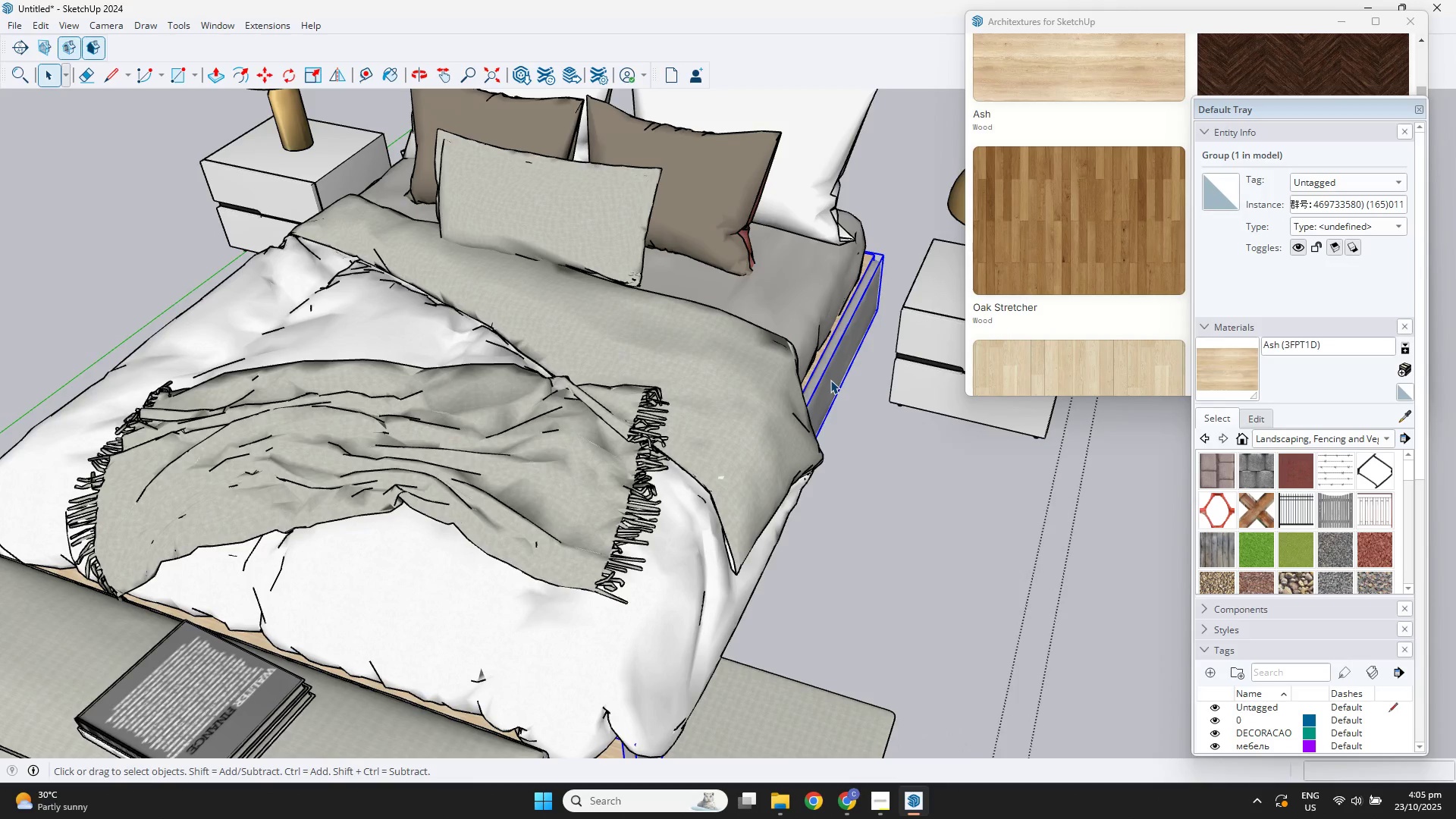 
key(Delete)
 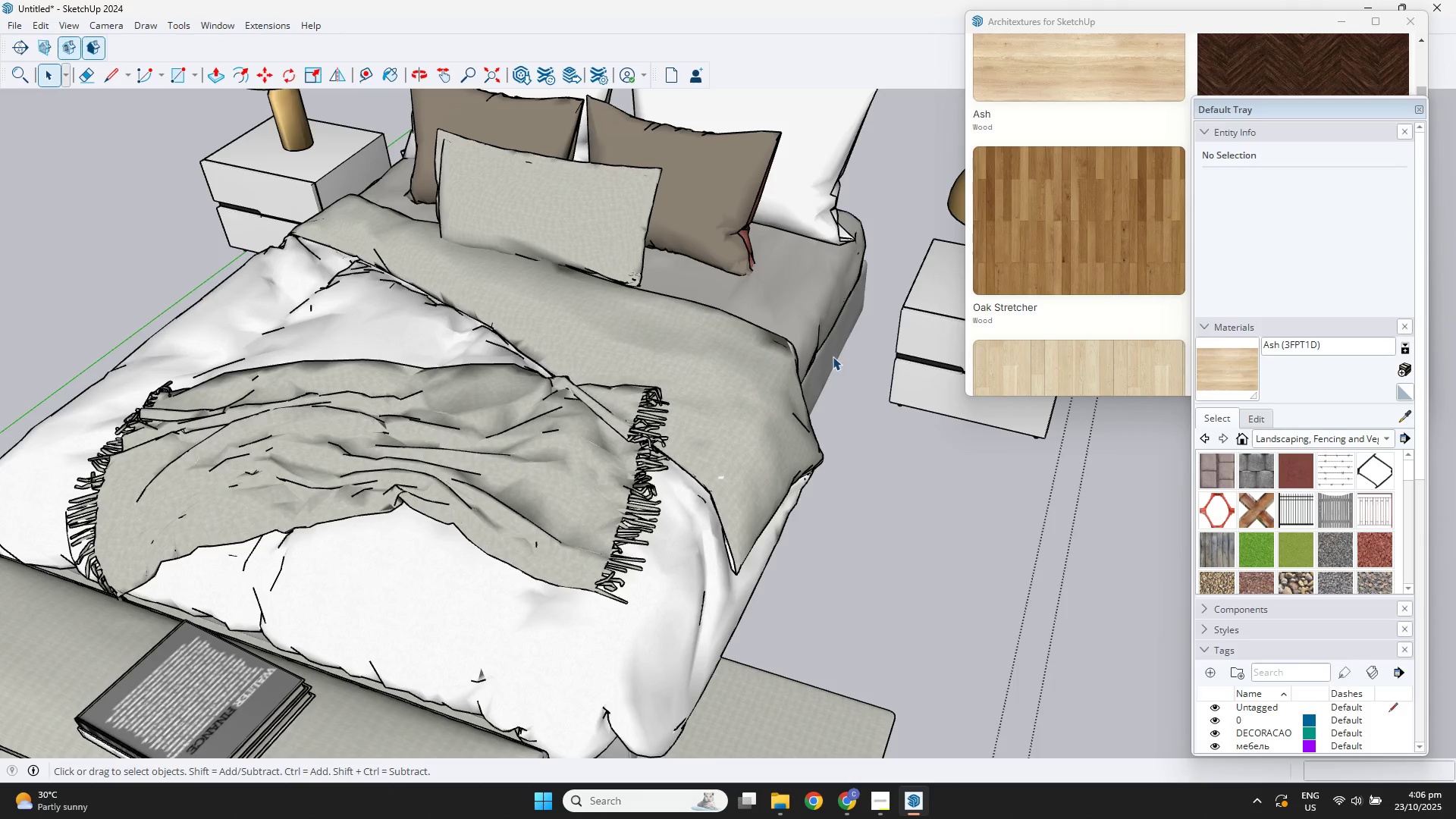 
key(Control+ControlLeft)
 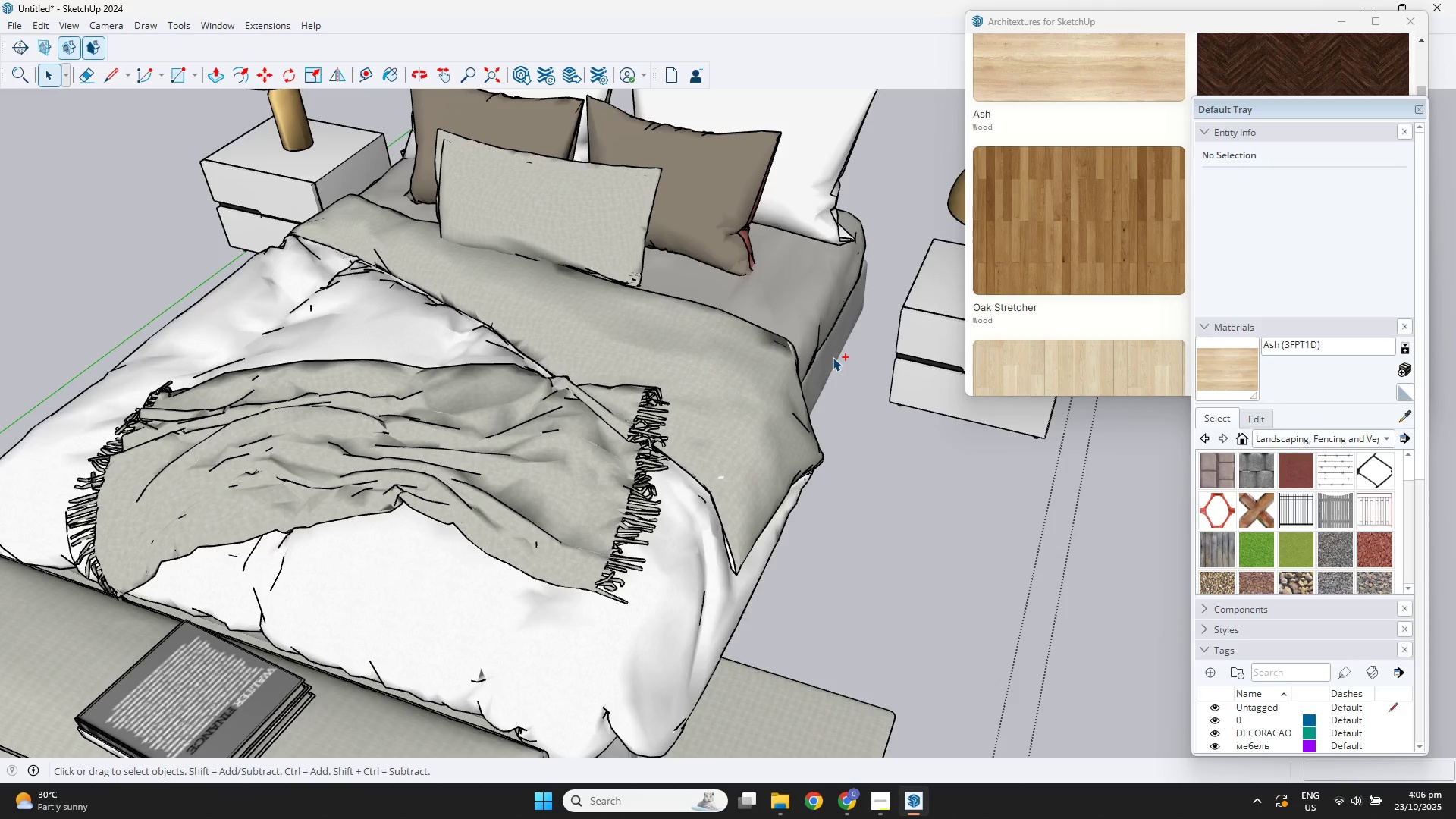 
key(Control+Z)
 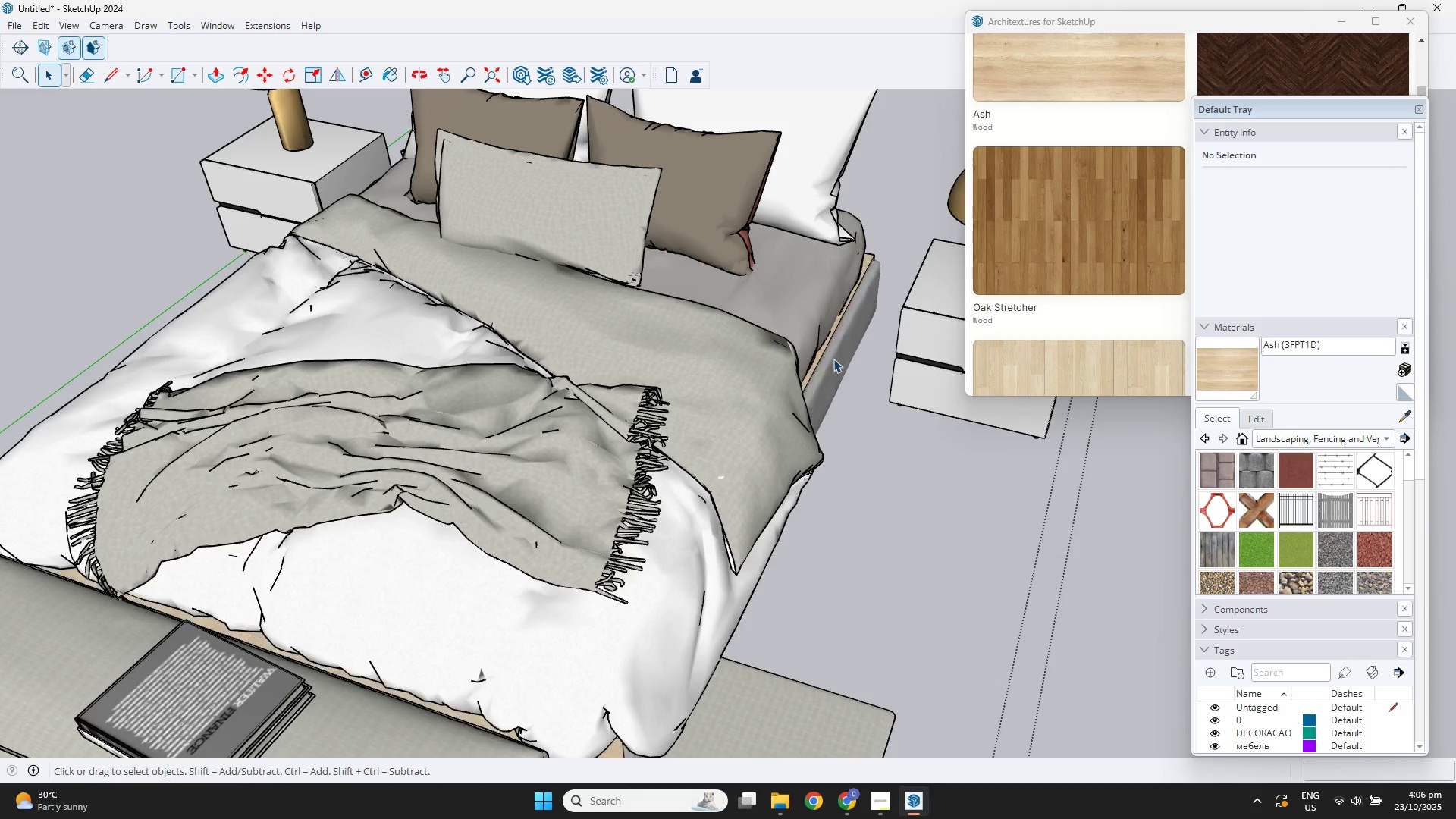 
scroll: coordinate [833, 359], scroll_direction: up, amount: 3.0
 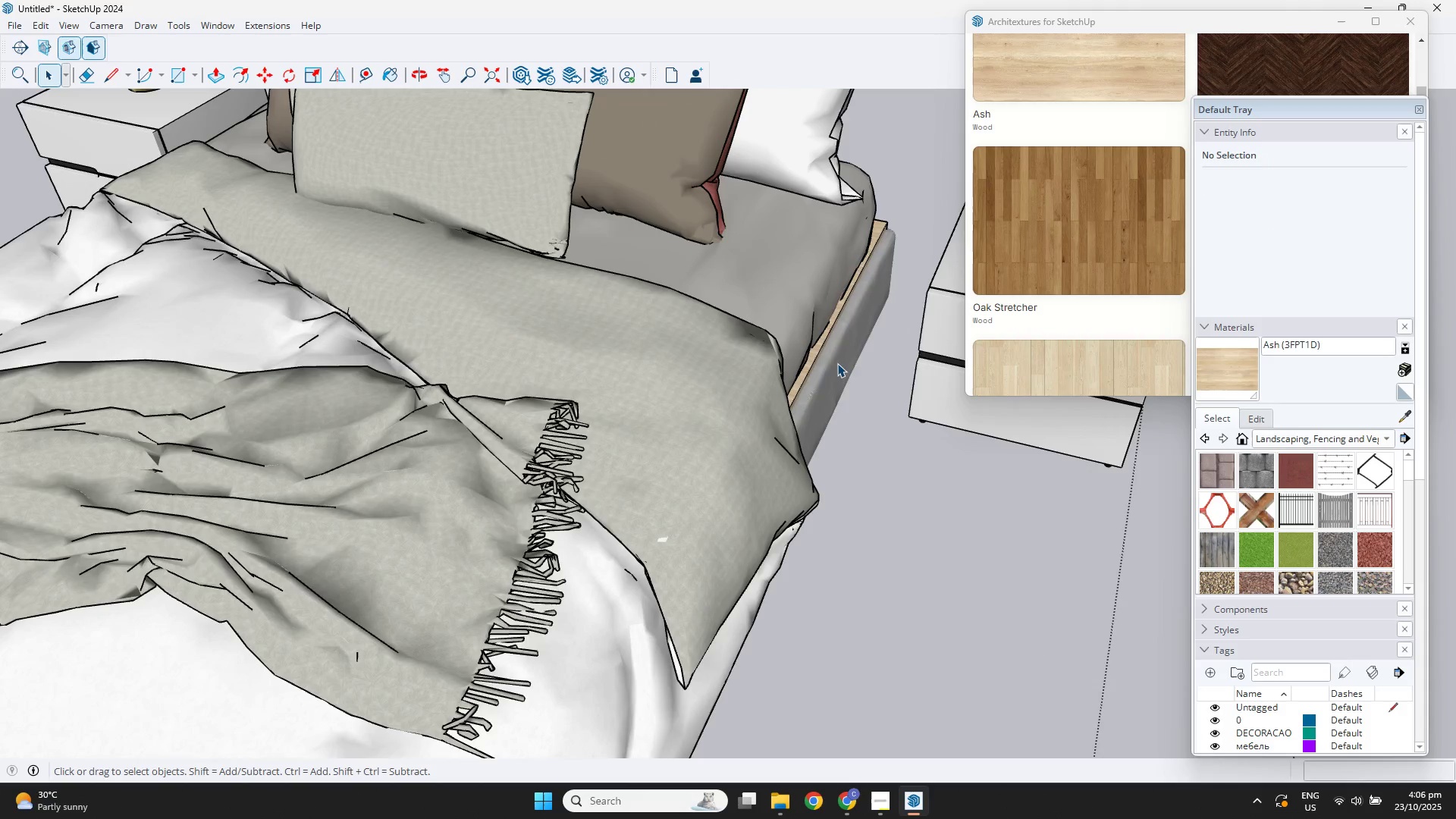 
left_click([837, 363])
 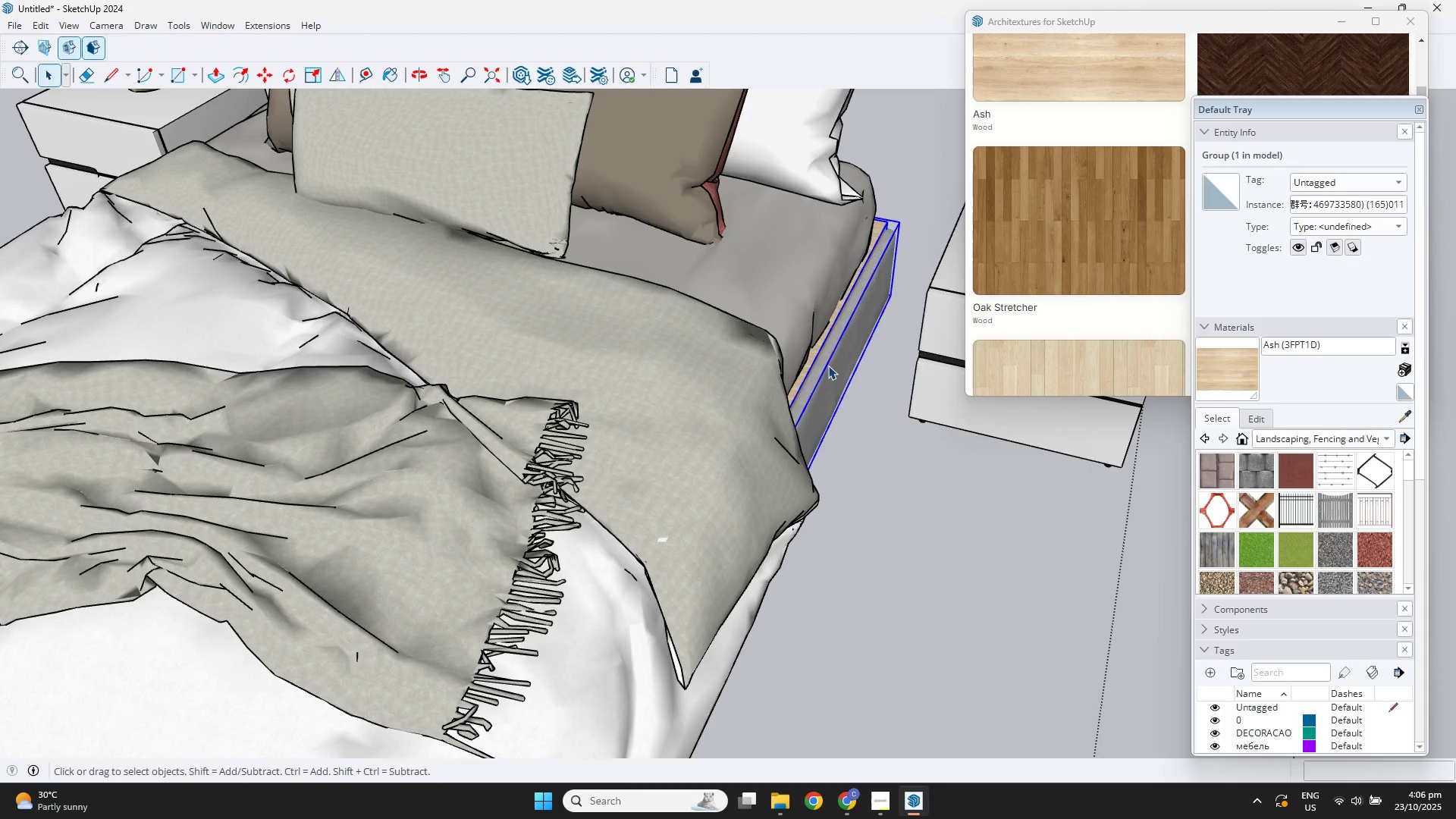 
key(Delete)
 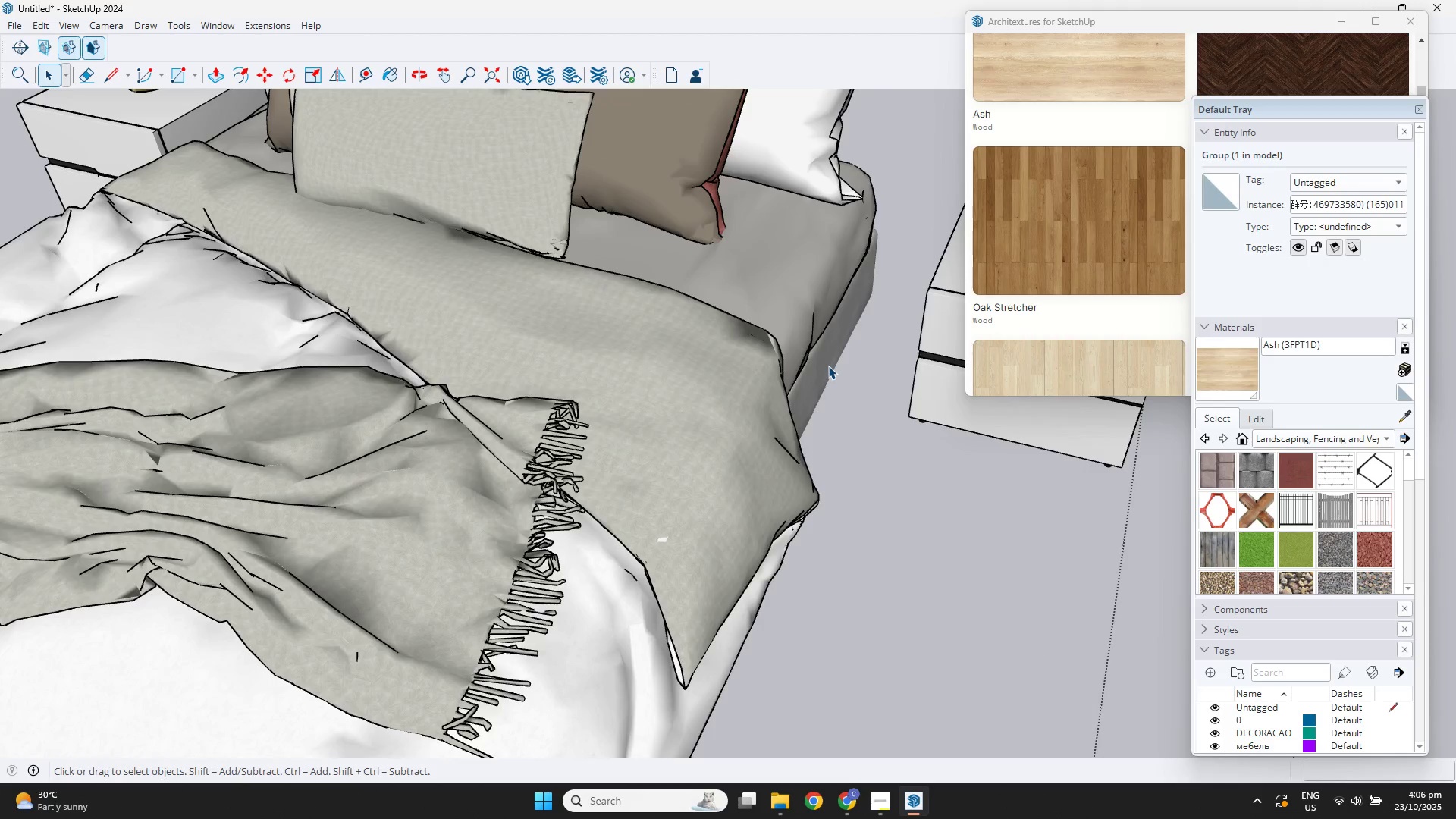 
scroll: coordinate [828, 366], scroll_direction: down, amount: 2.0
 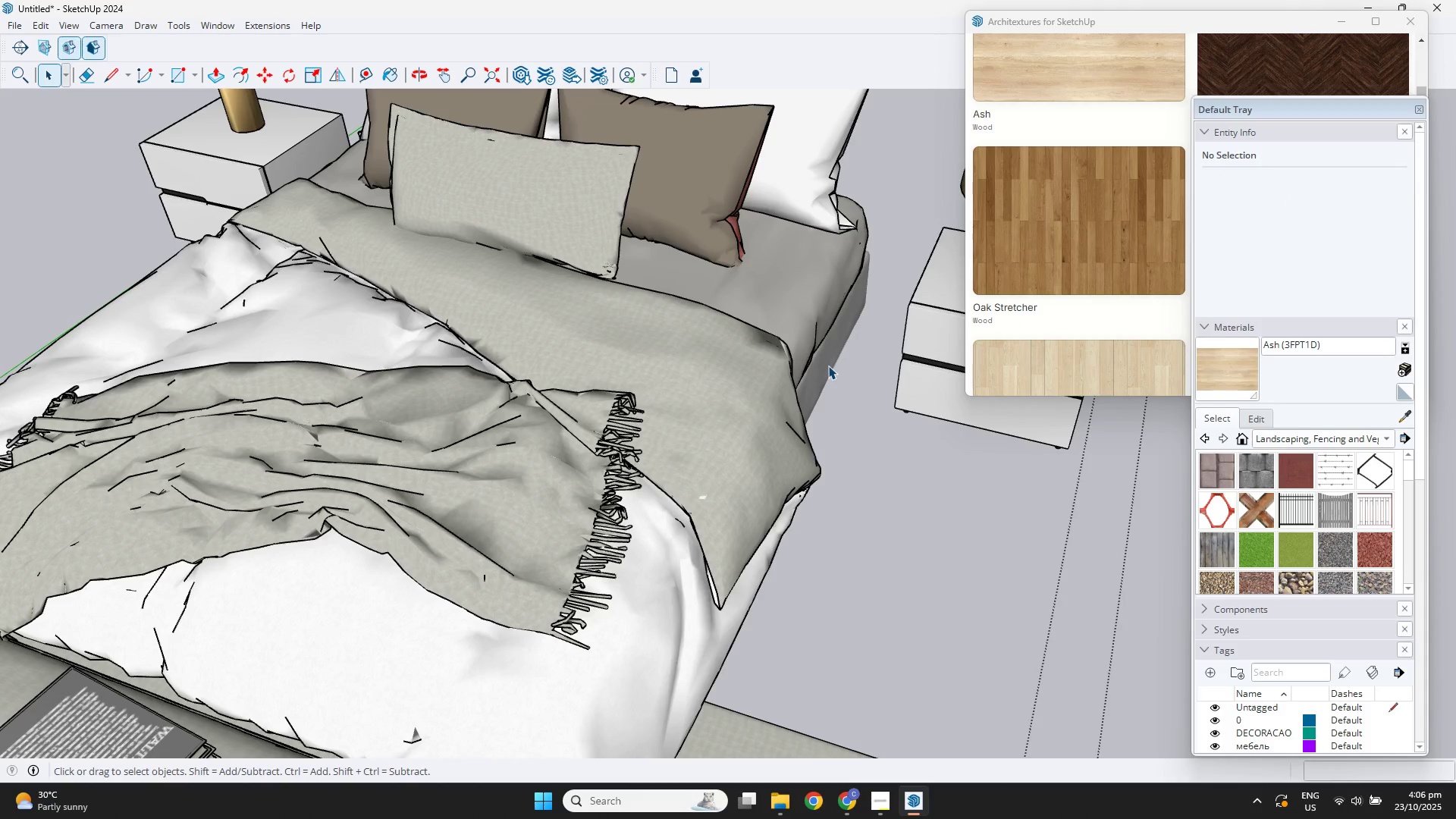 
left_click([828, 366])
 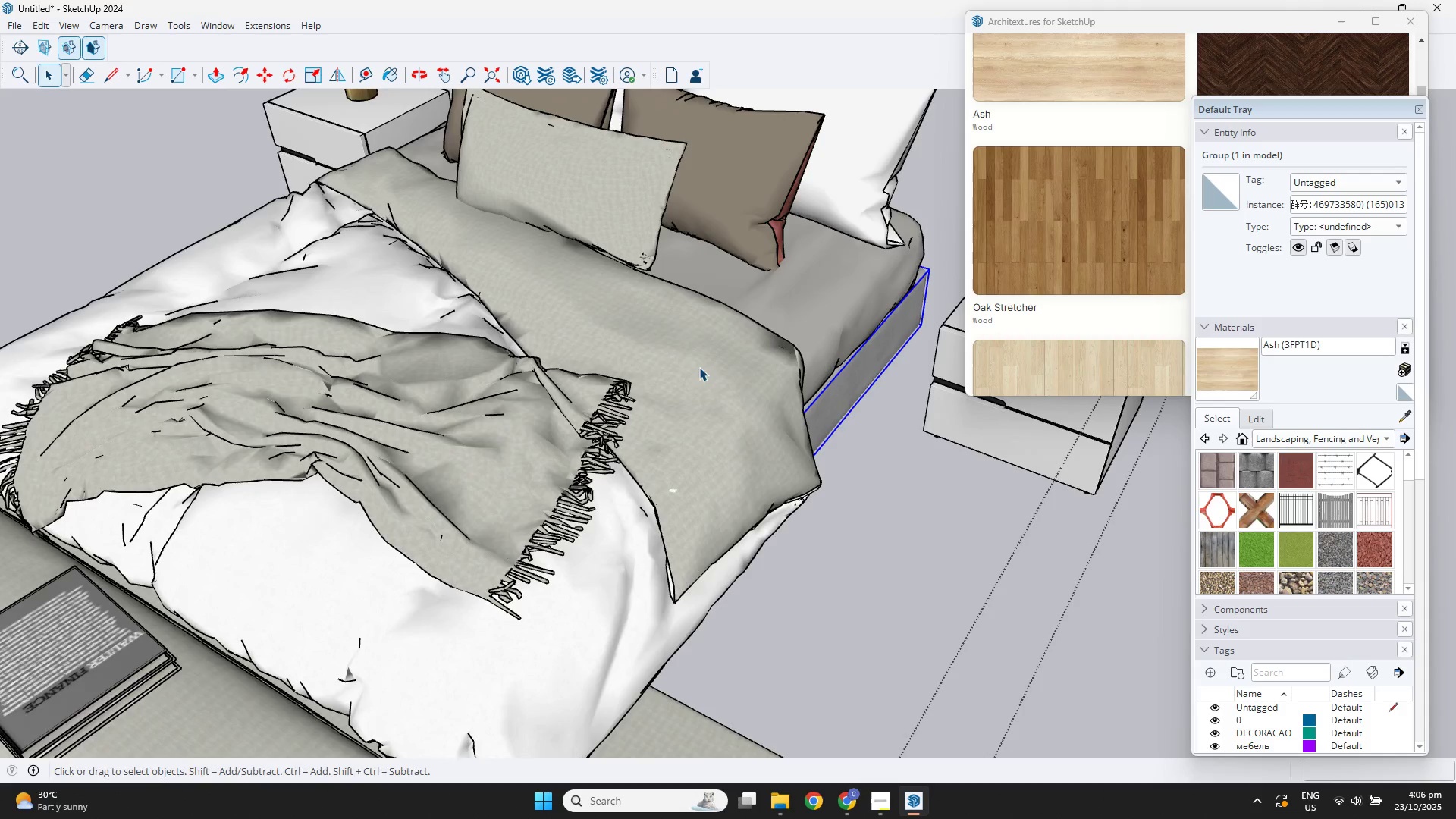 
key(Delete)
 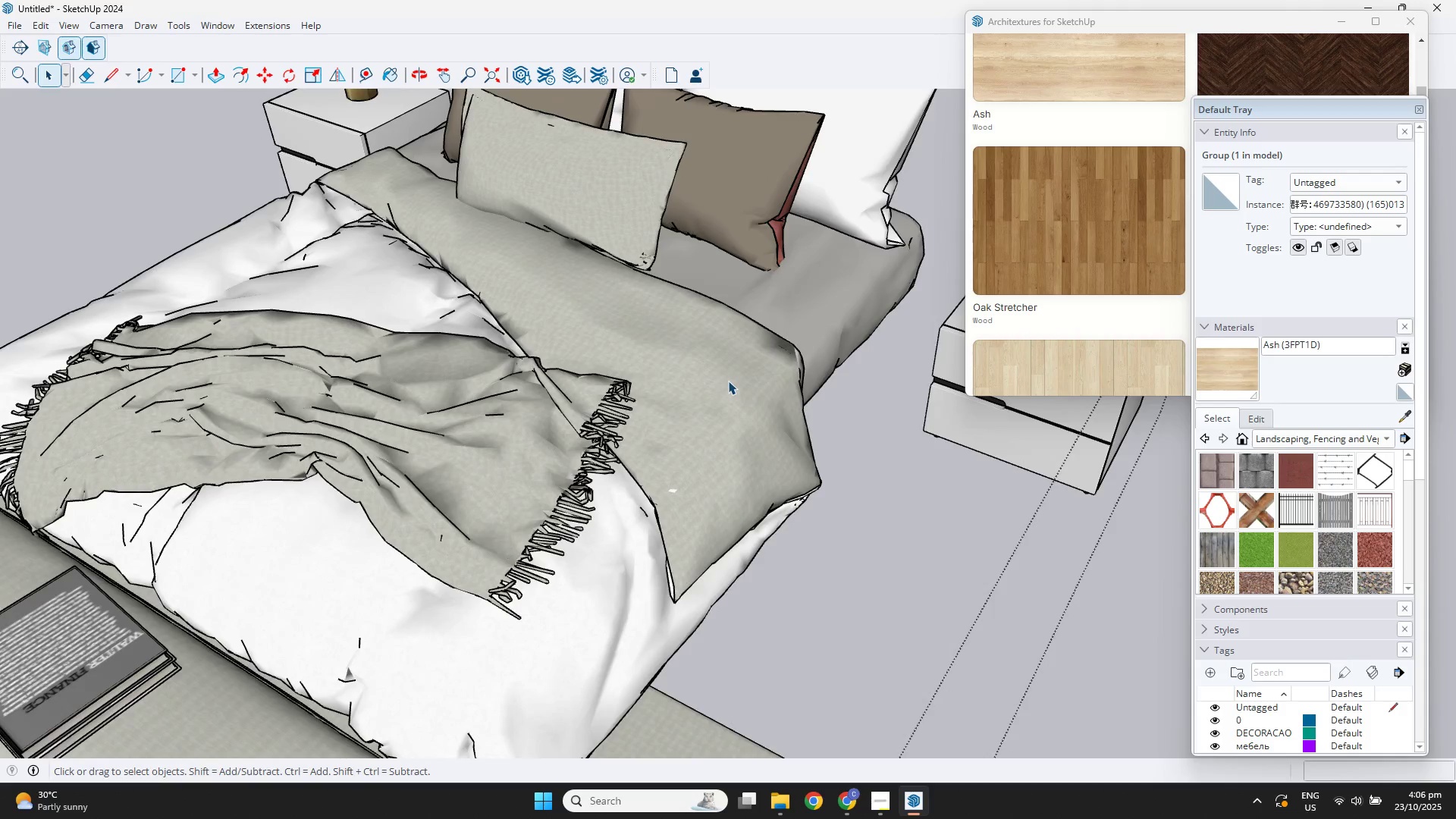 
scroll: coordinate [402, 515], scroll_direction: down, amount: 4.0
 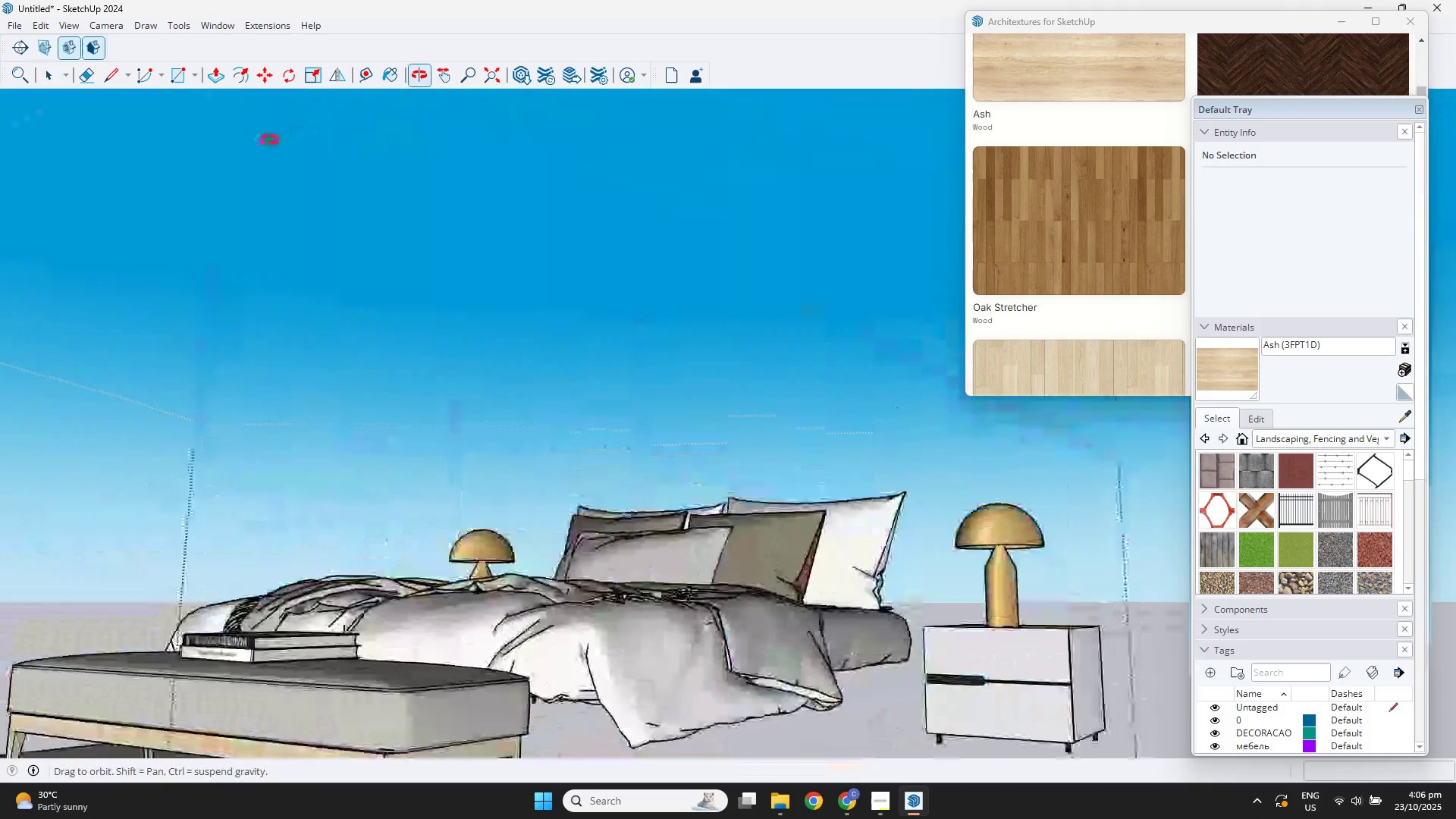 
key(Control+Z)
 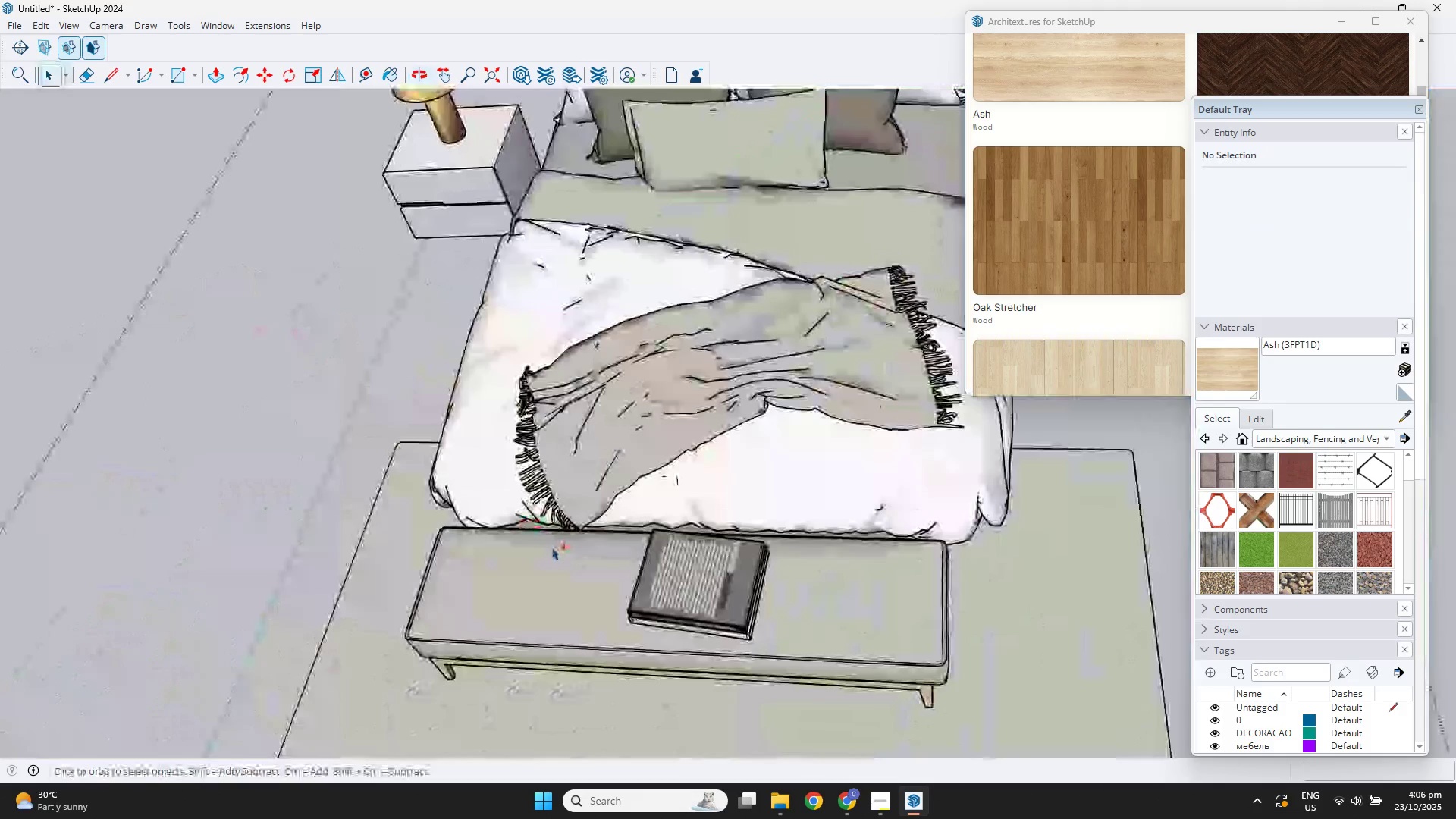 
key(Control+Z)
 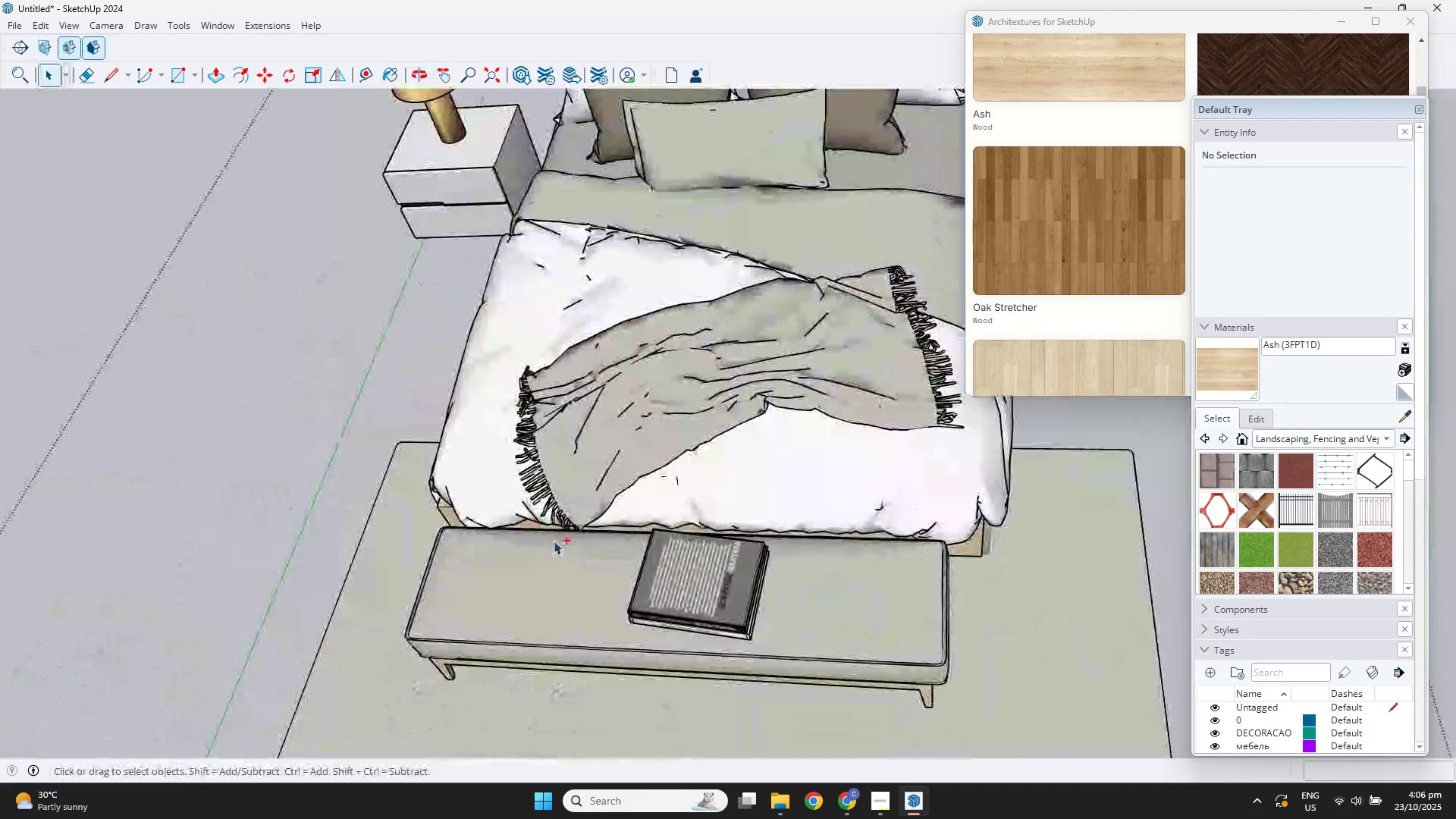 
key(Control+Z)
 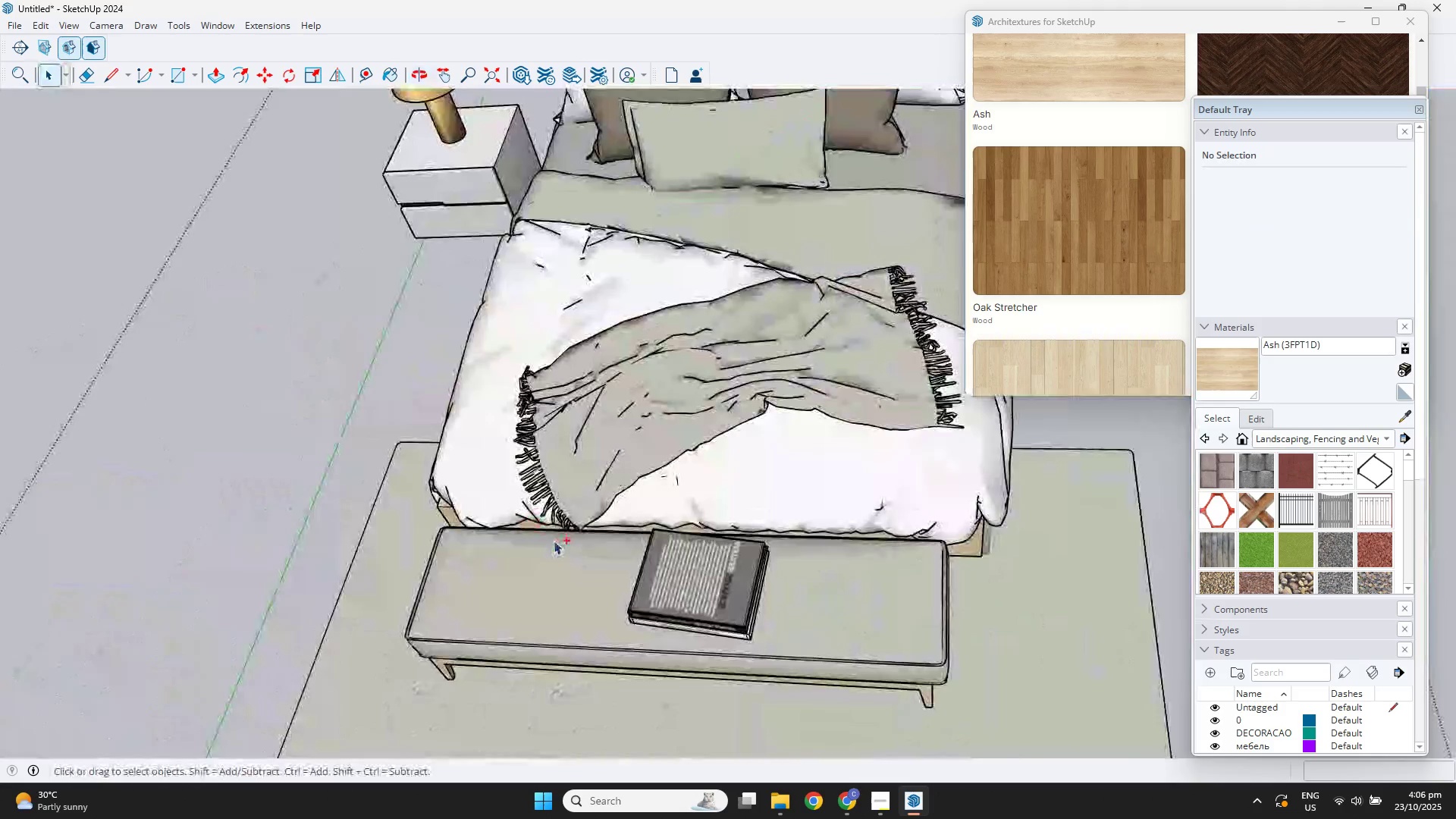 
scroll: coordinate [779, 525], scroll_direction: down, amount: 3.0
 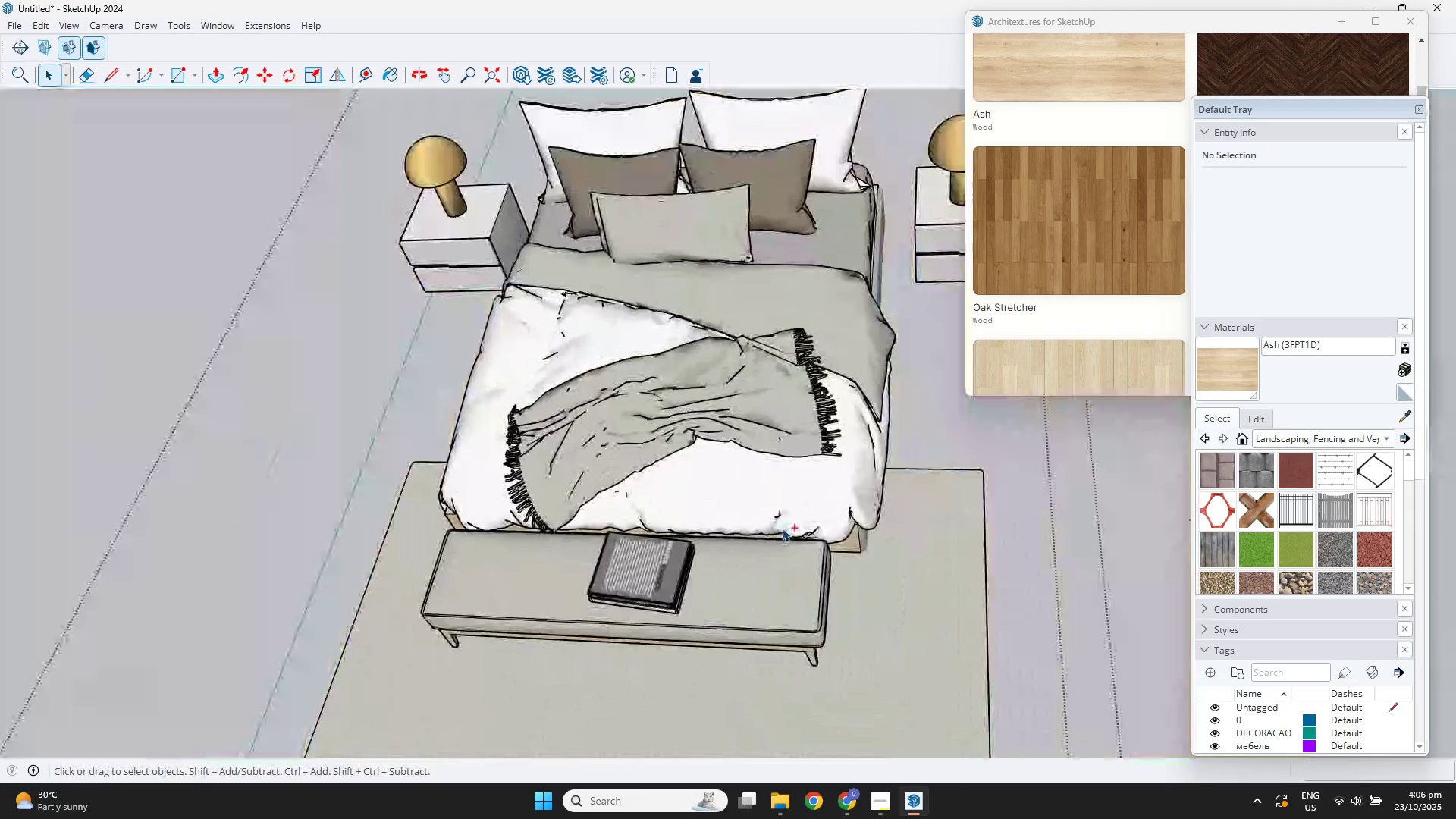 
key(Space)
 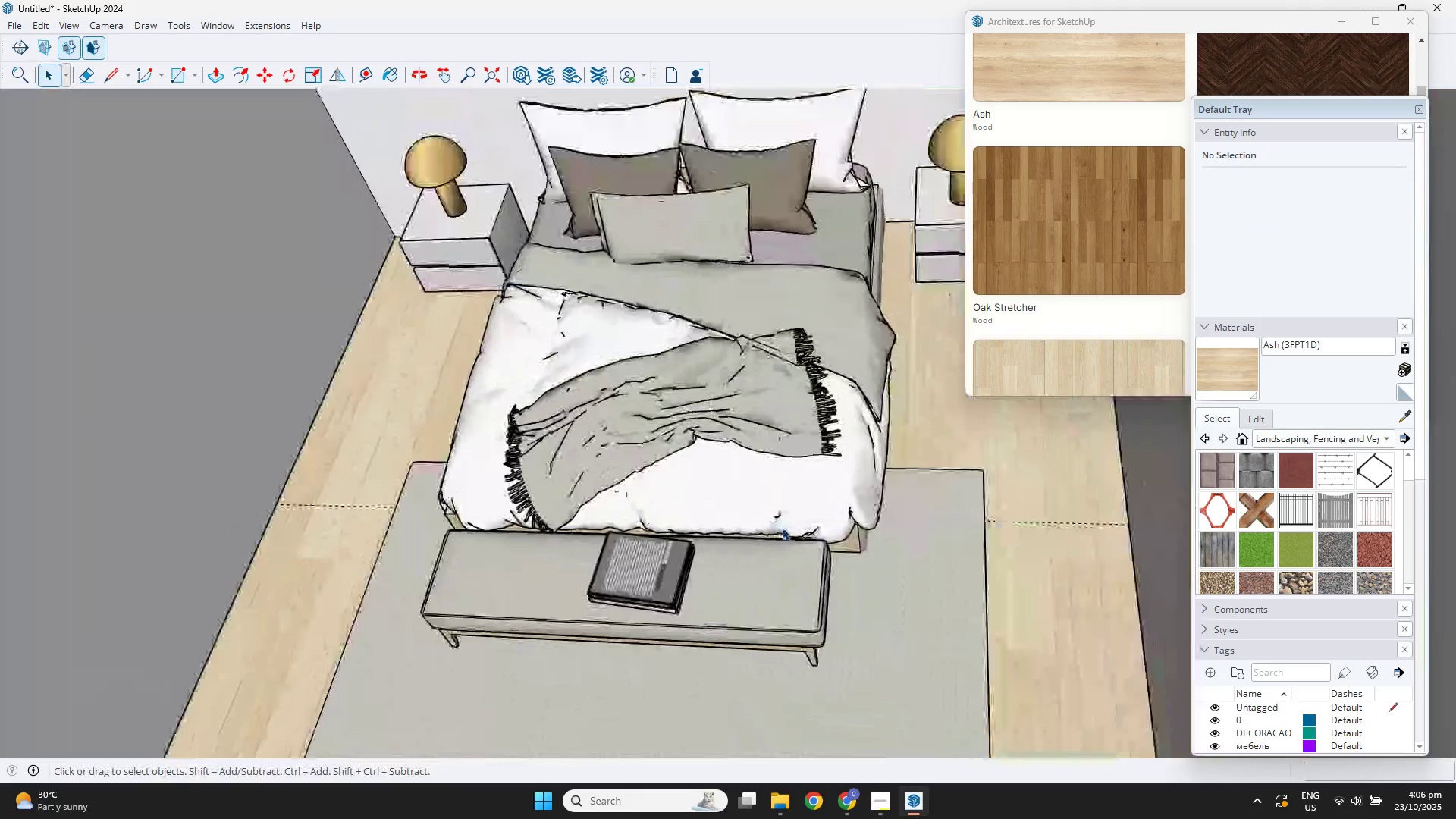 
key(Control+Z)
 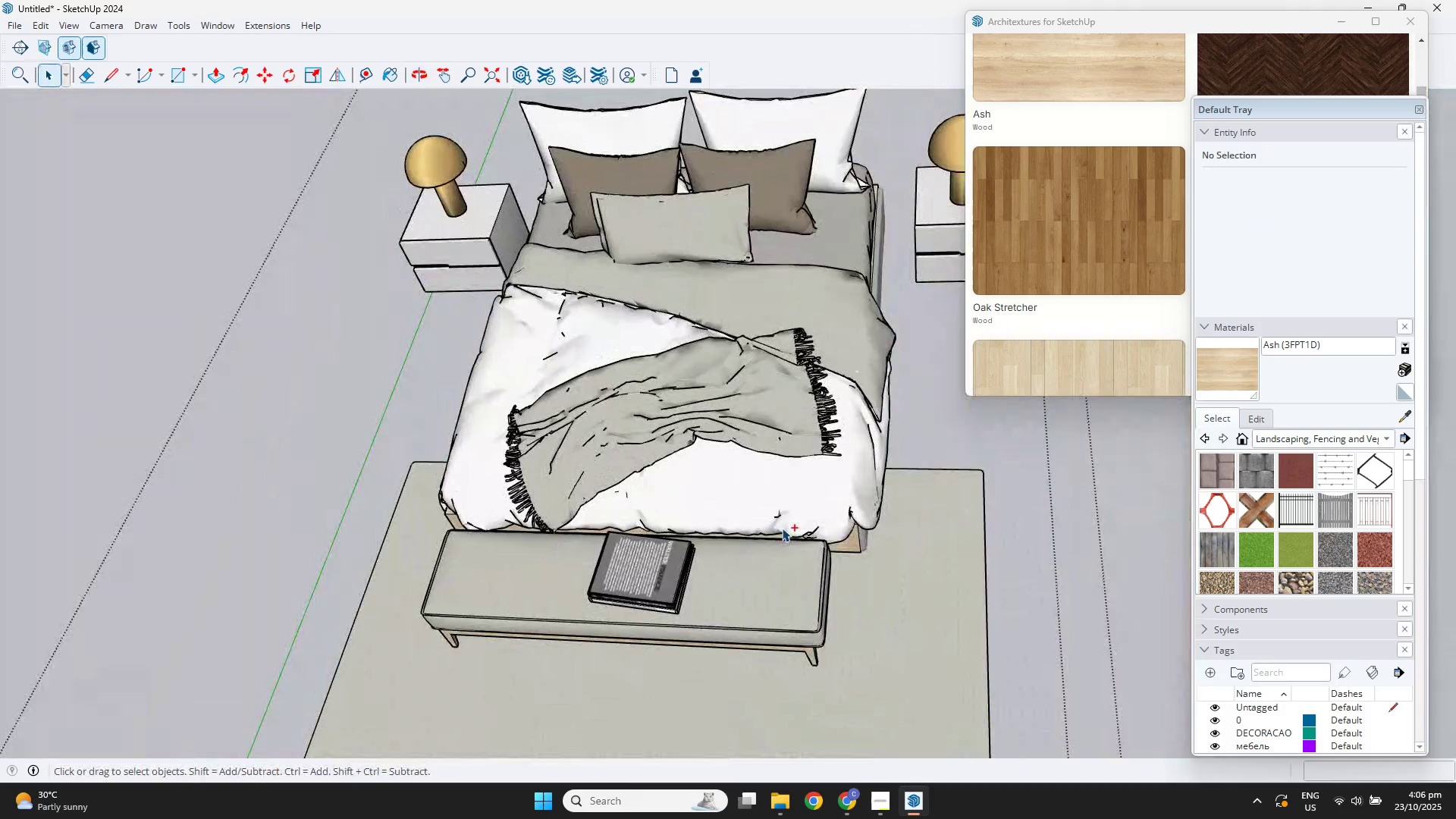 
key(Control+Z)
 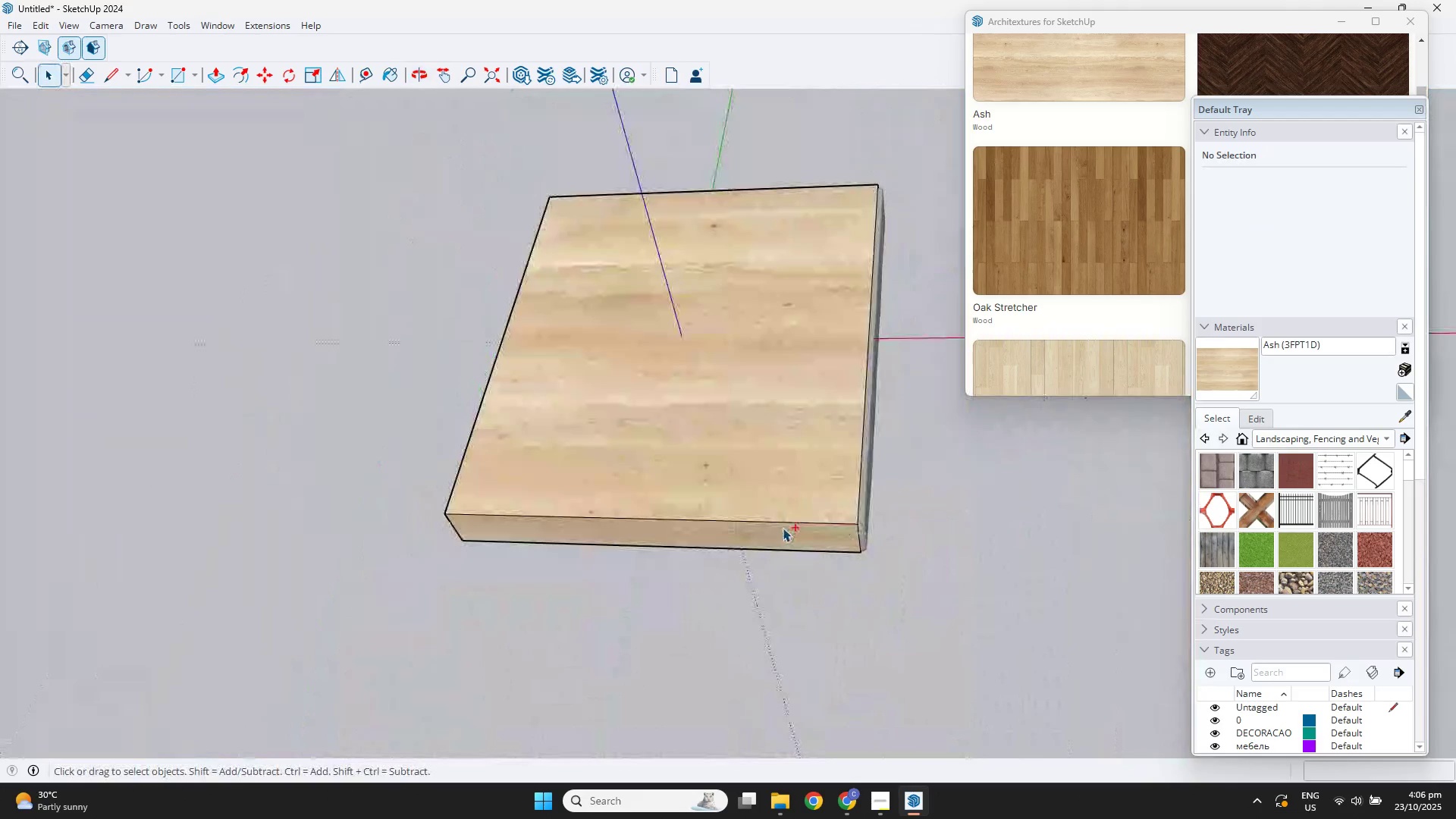 
key(Control+Z)
 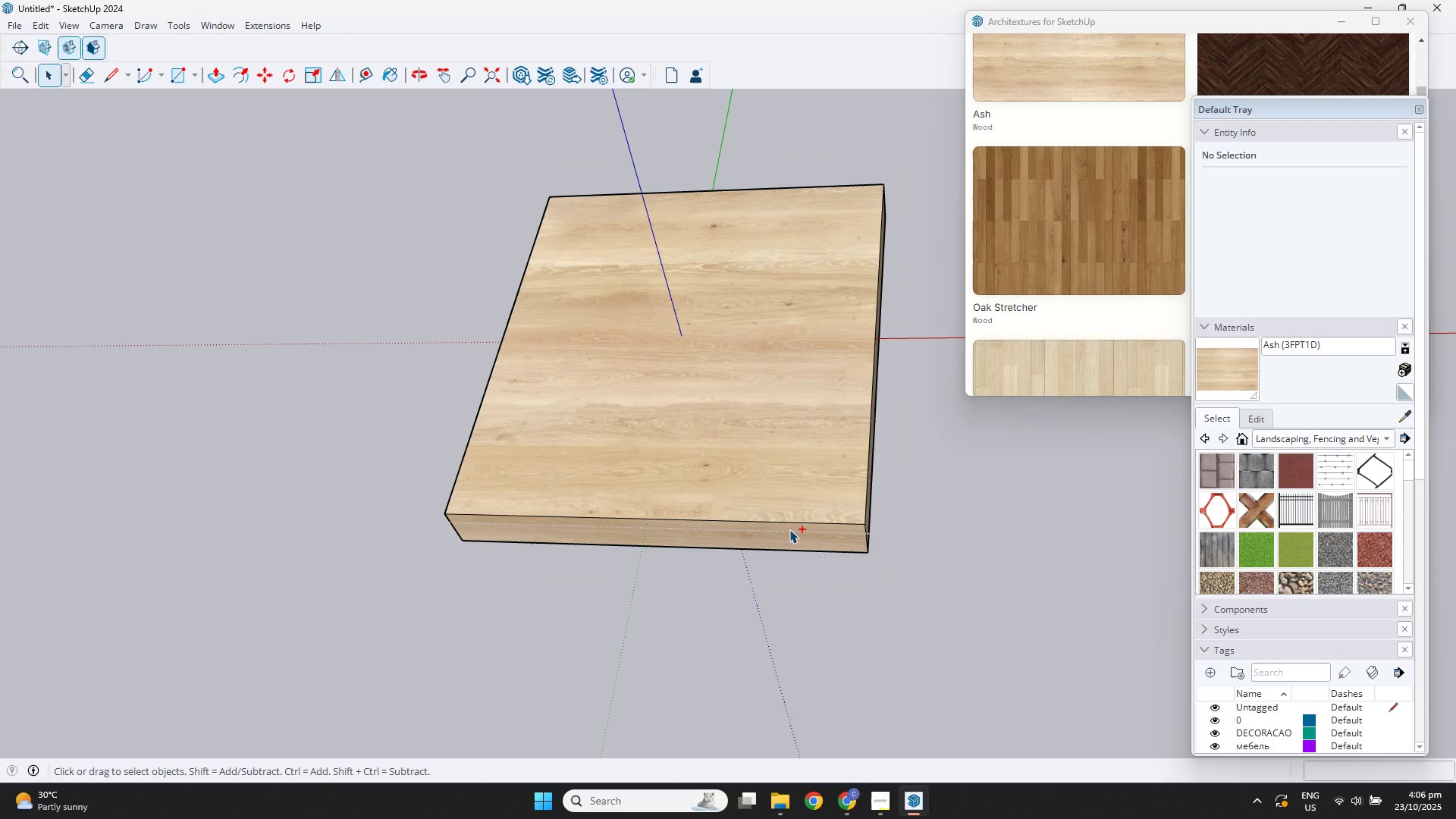 
key(Space)
 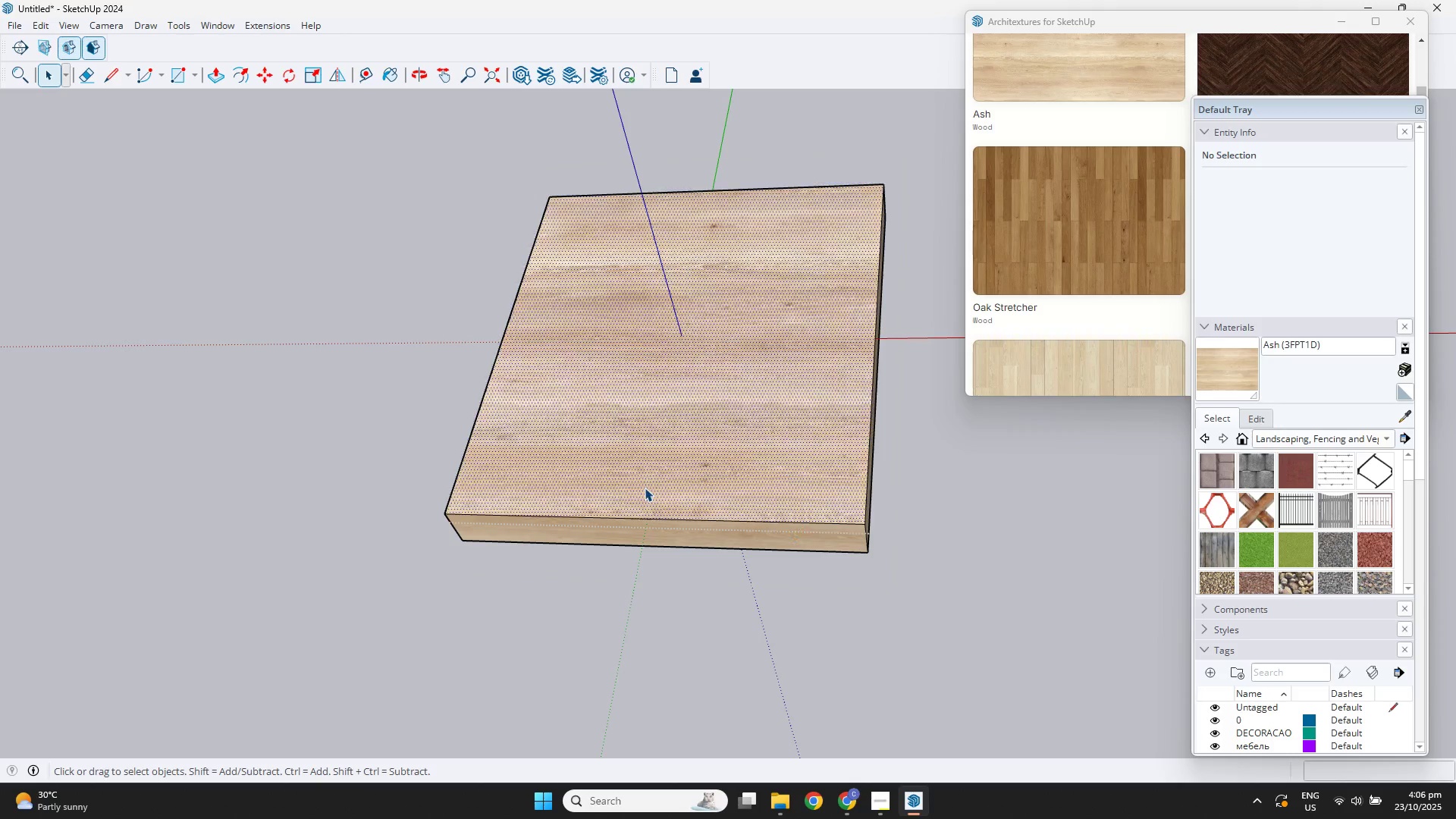 
double_click([645, 488])
 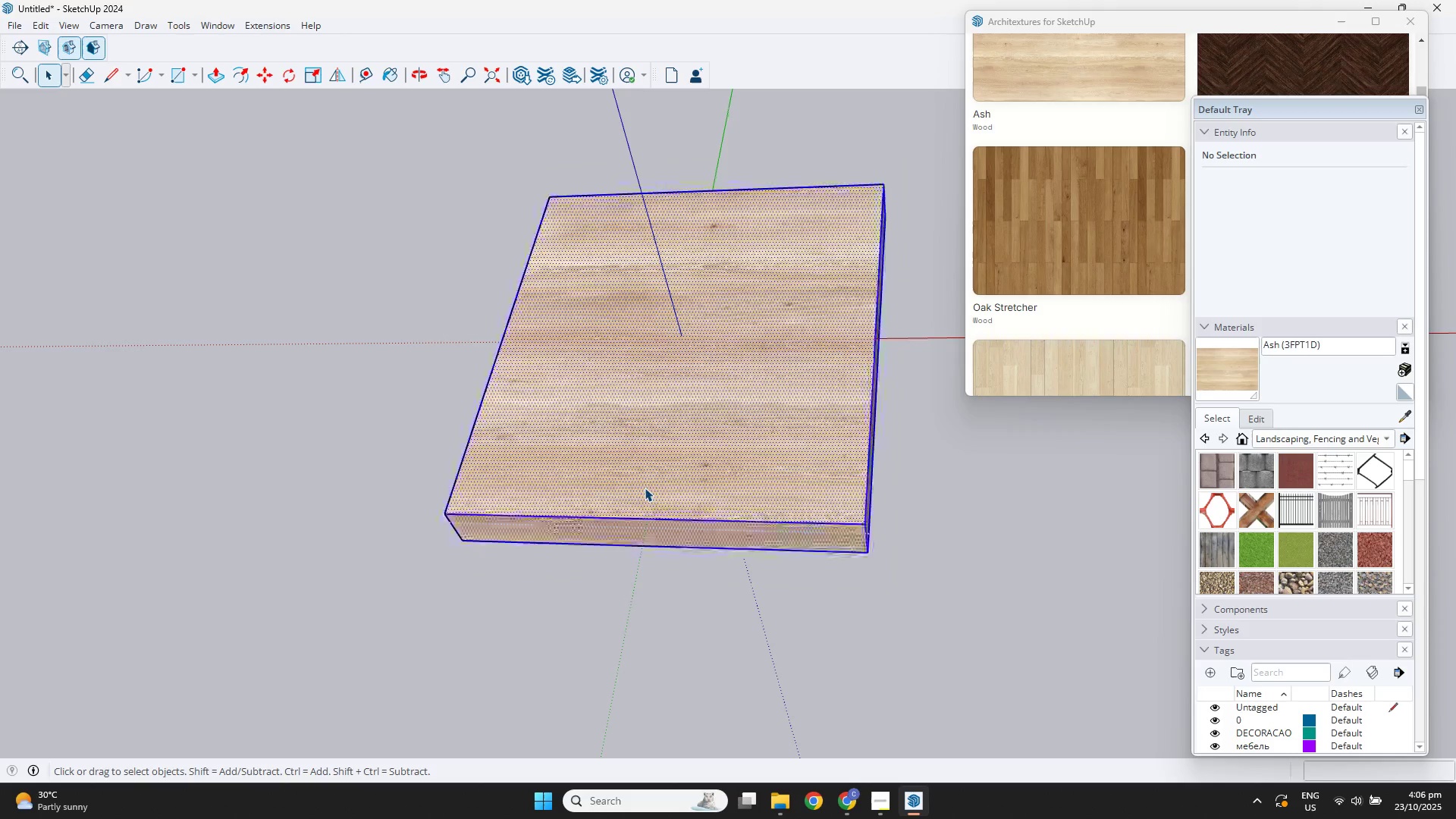 
triple_click([645, 488])
 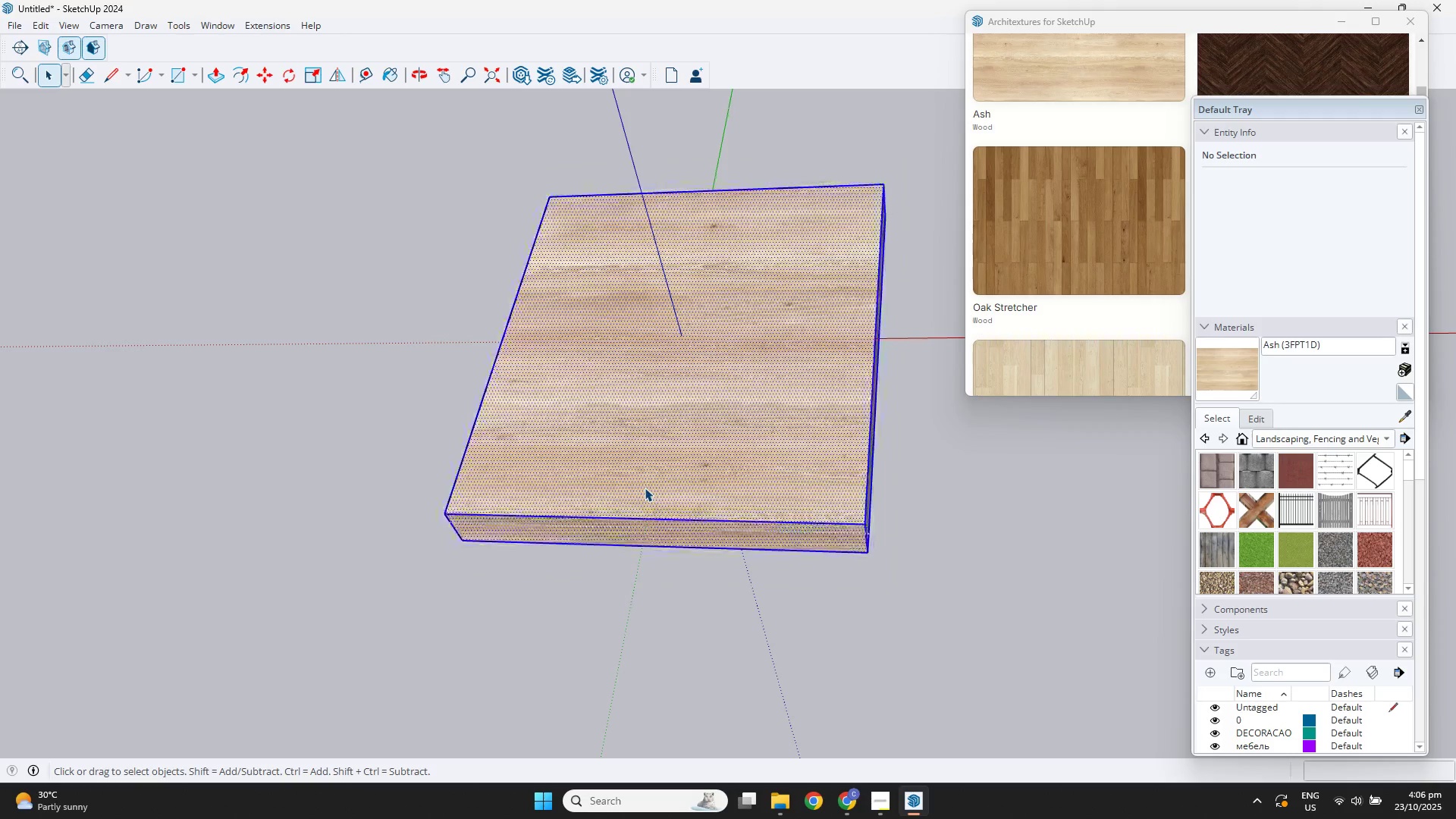 
triple_click([645, 488])
 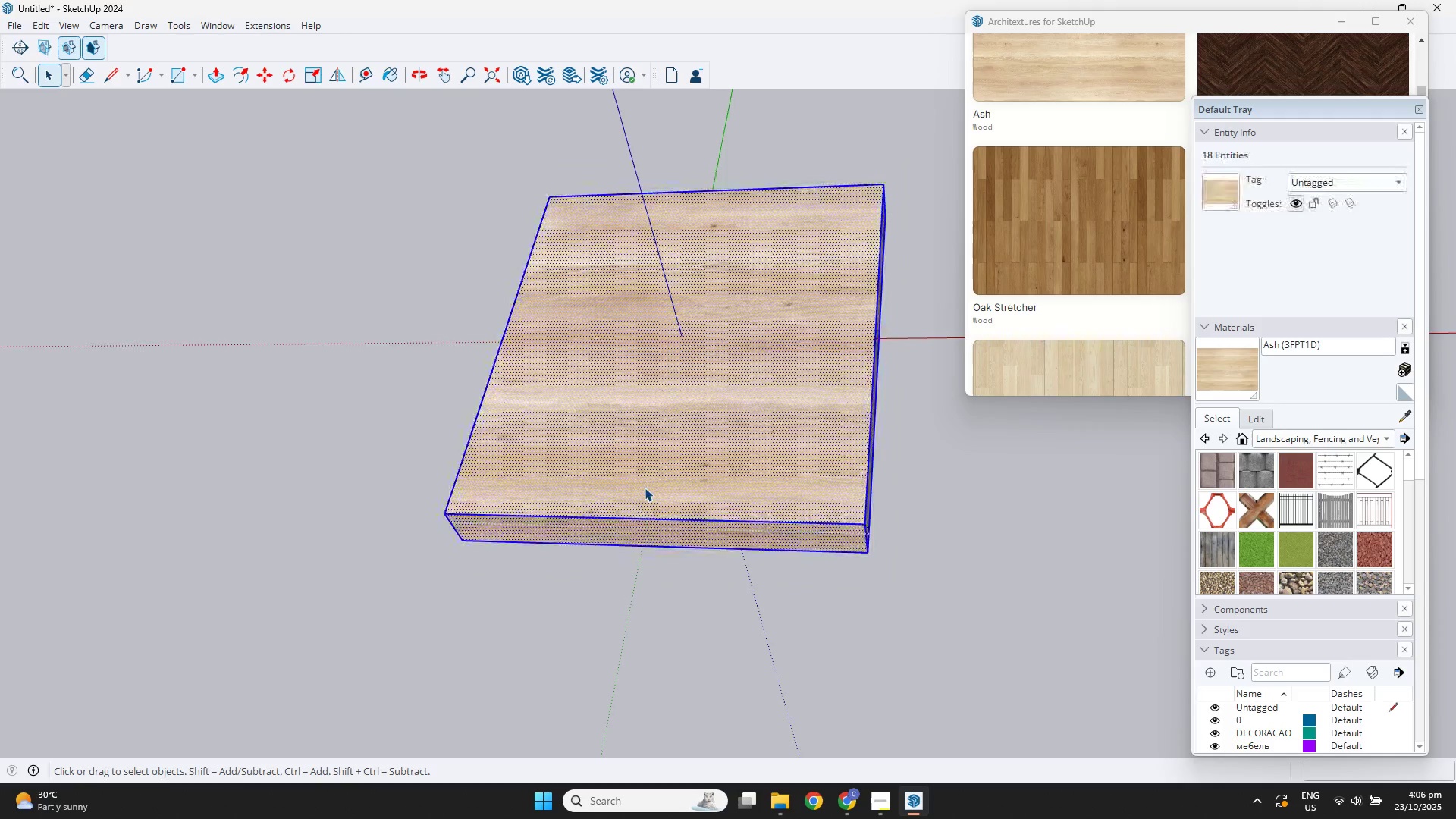 
scroll: coordinate [645, 488], scroll_direction: down, amount: 2.0
 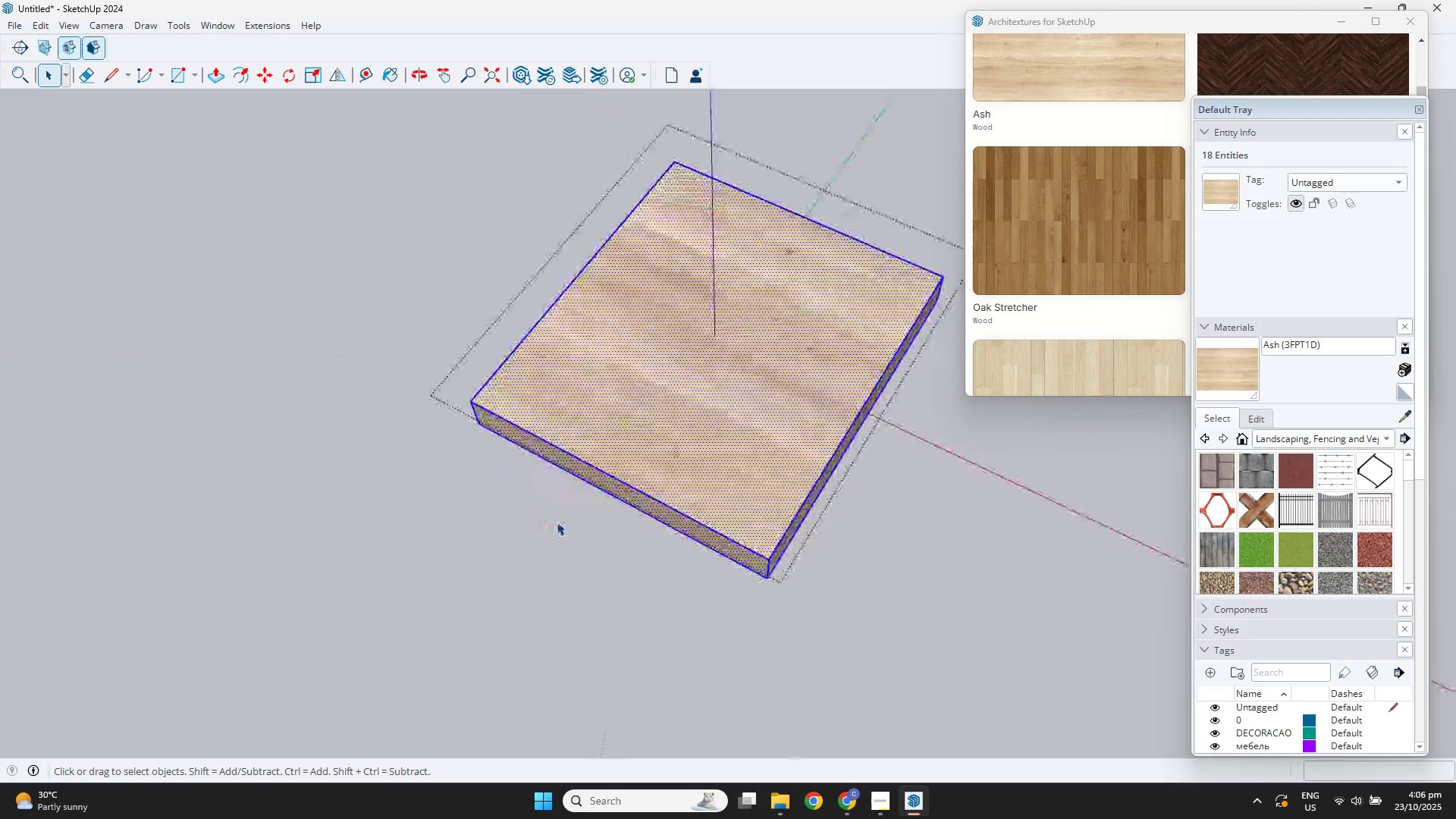 
key(Control+C)
 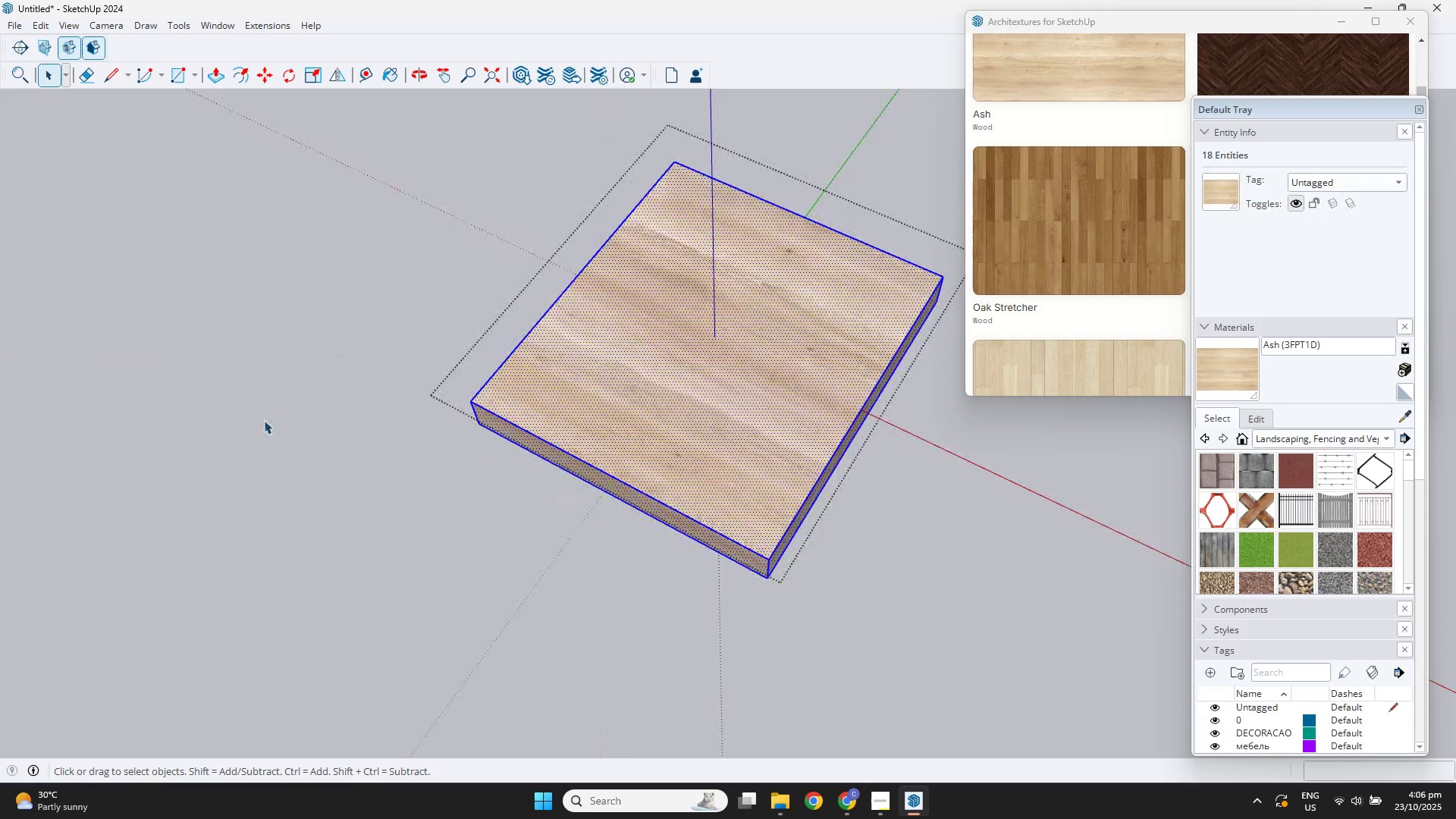 
key(Space)
 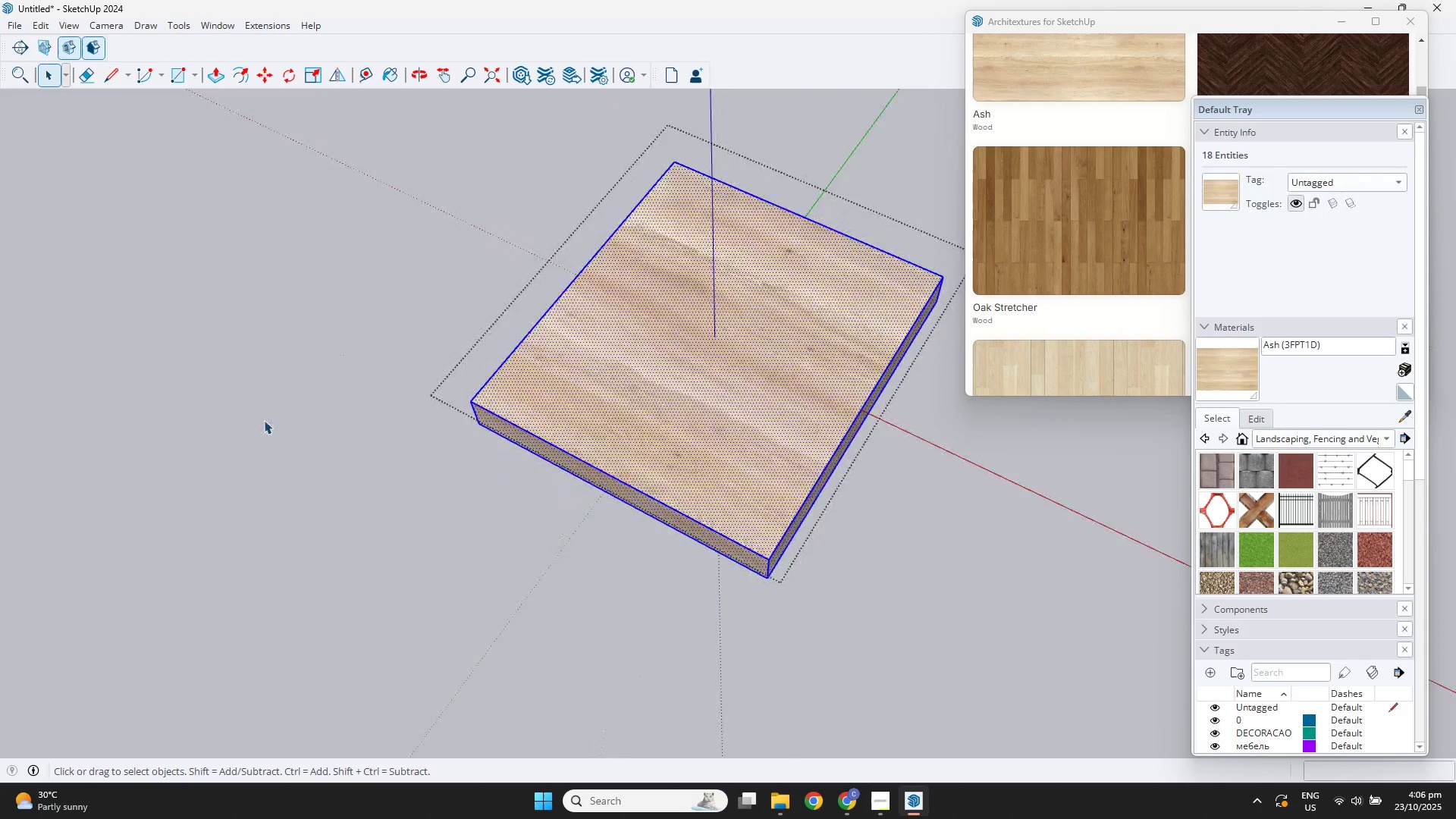 
left_click([264, 420])
 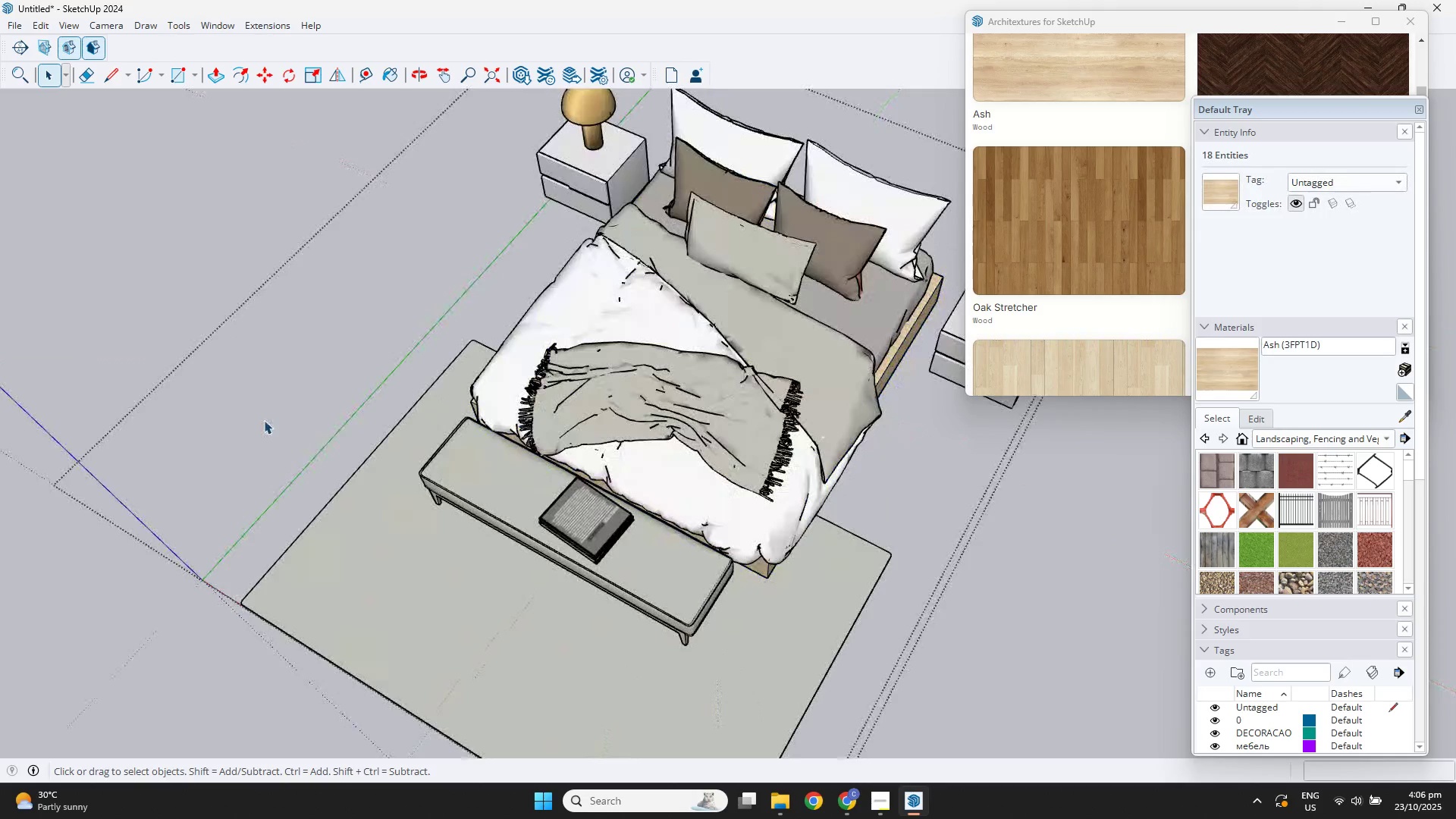 
scroll: coordinate [271, 420], scroll_direction: down, amount: 3.0
 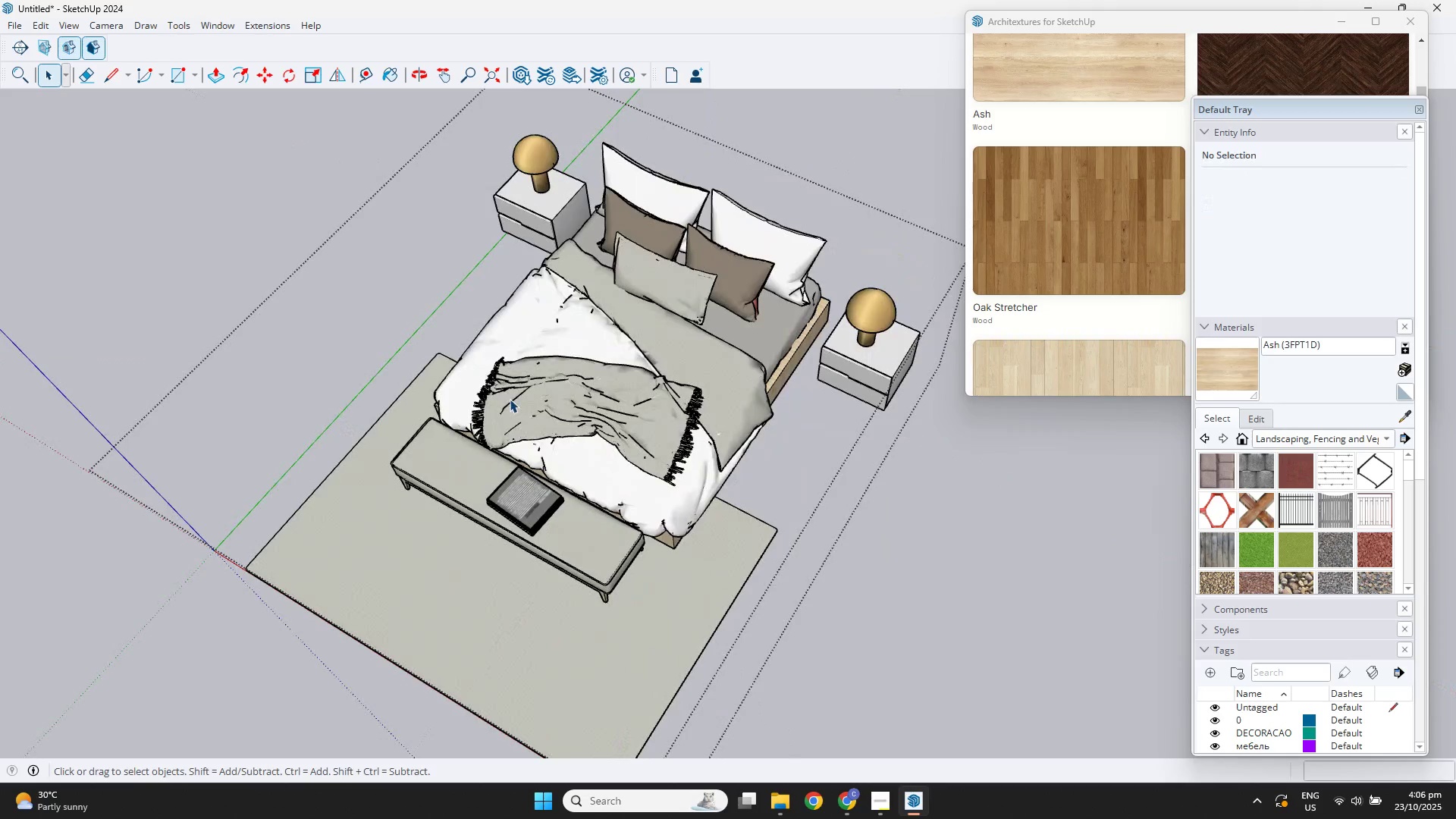 
key(Escape)
 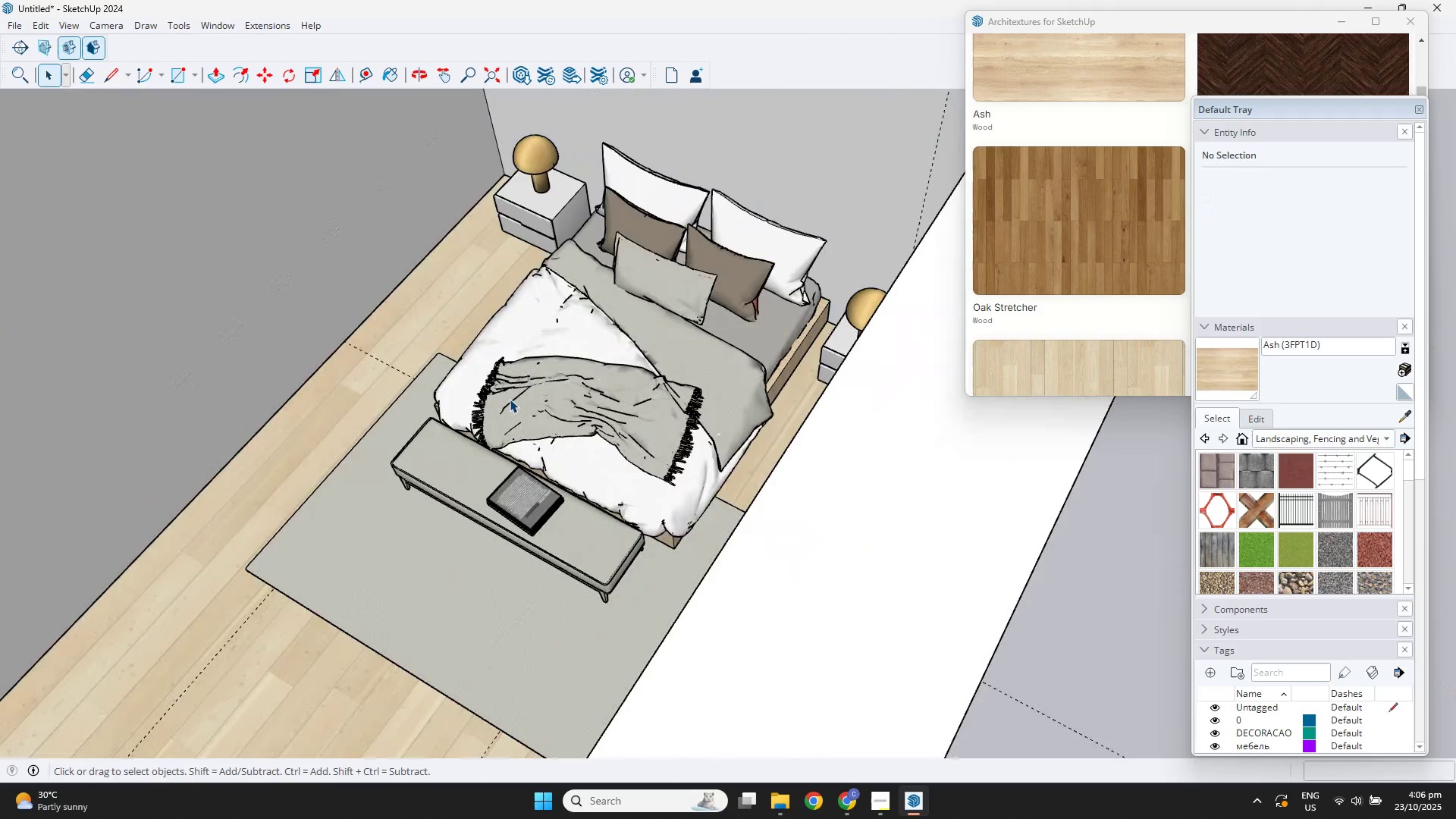 
key(Escape)
 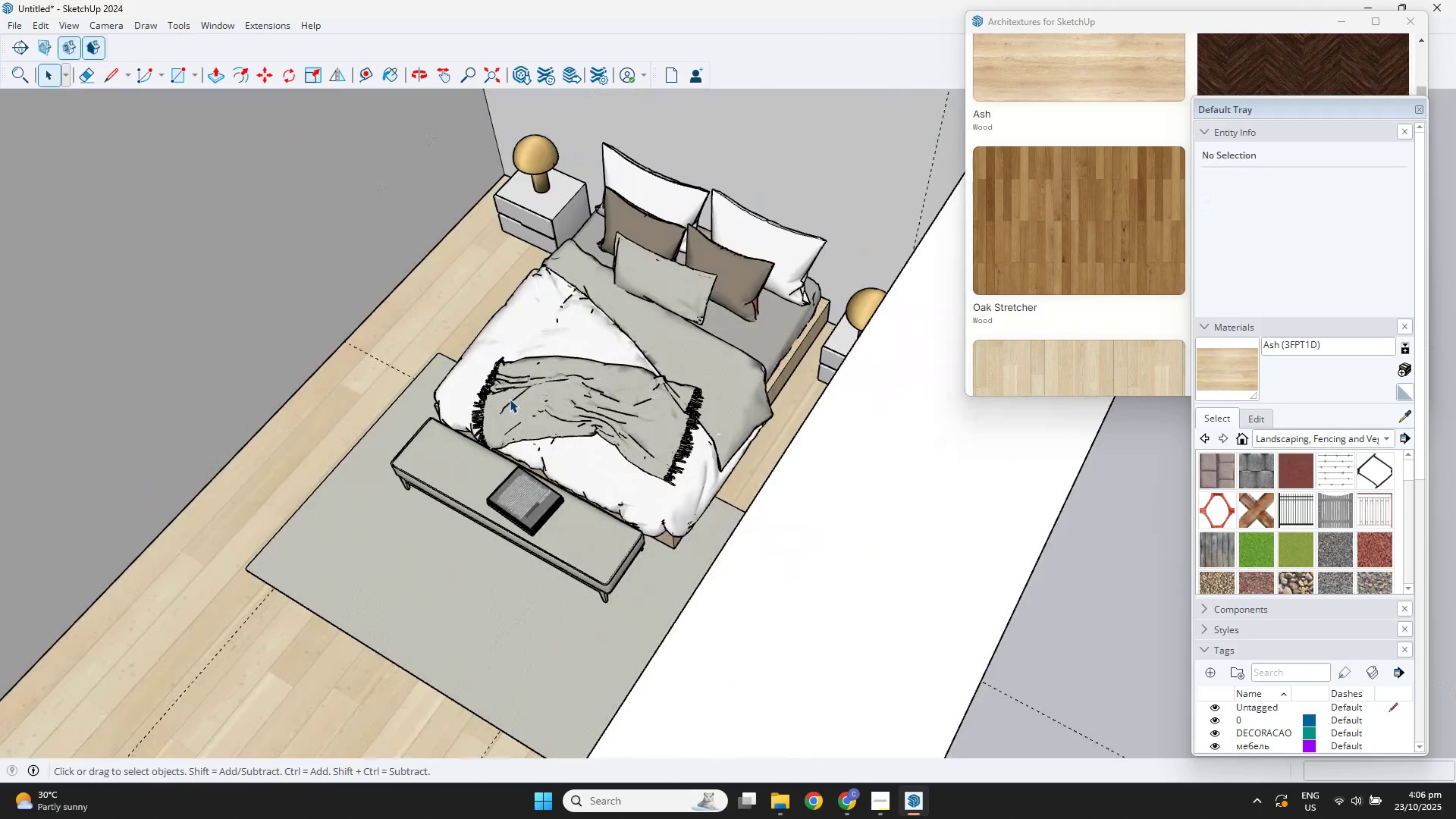 
key(Escape)
 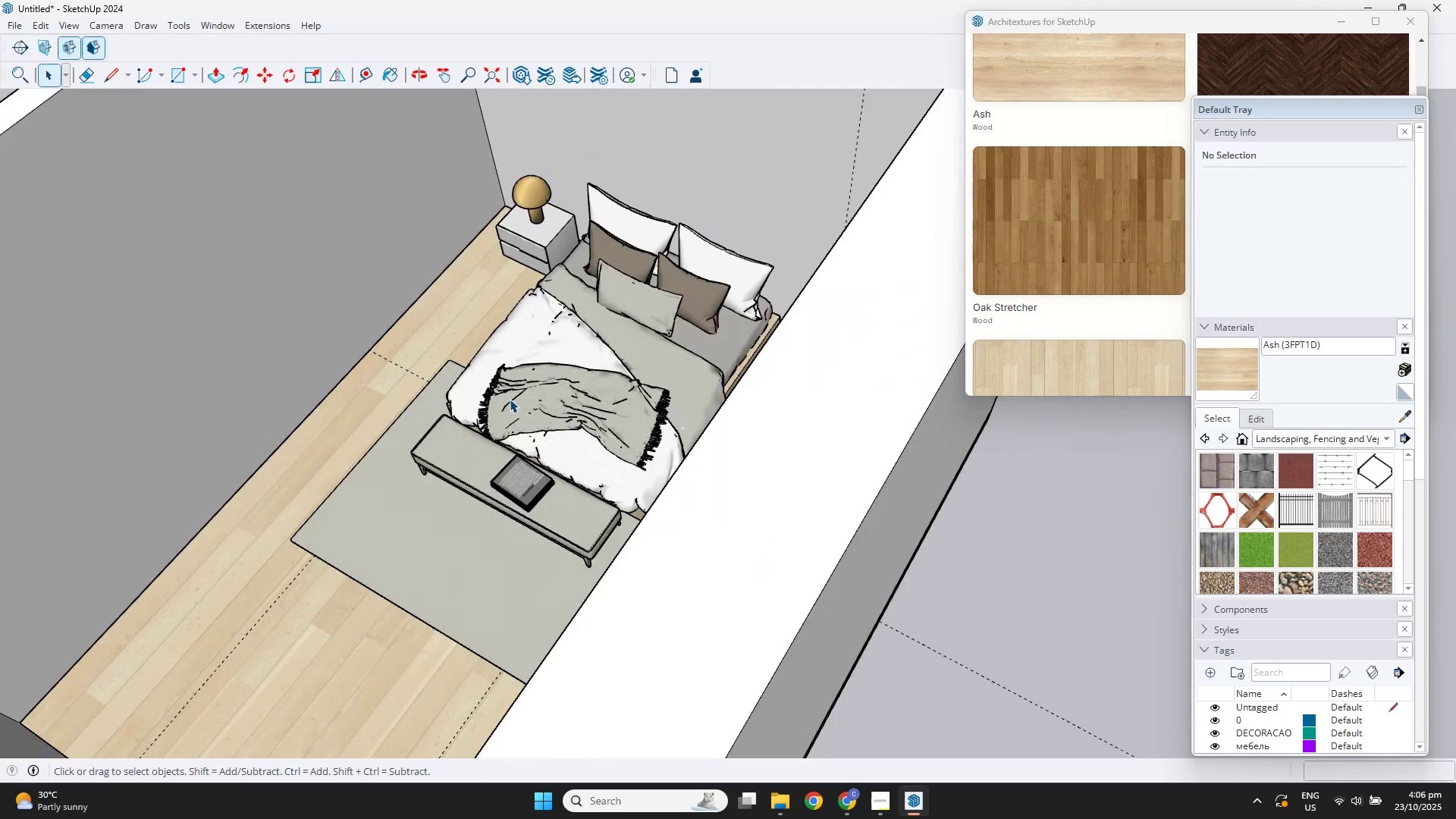 
scroll: coordinate [485, 441], scroll_direction: down, amount: 5.0
 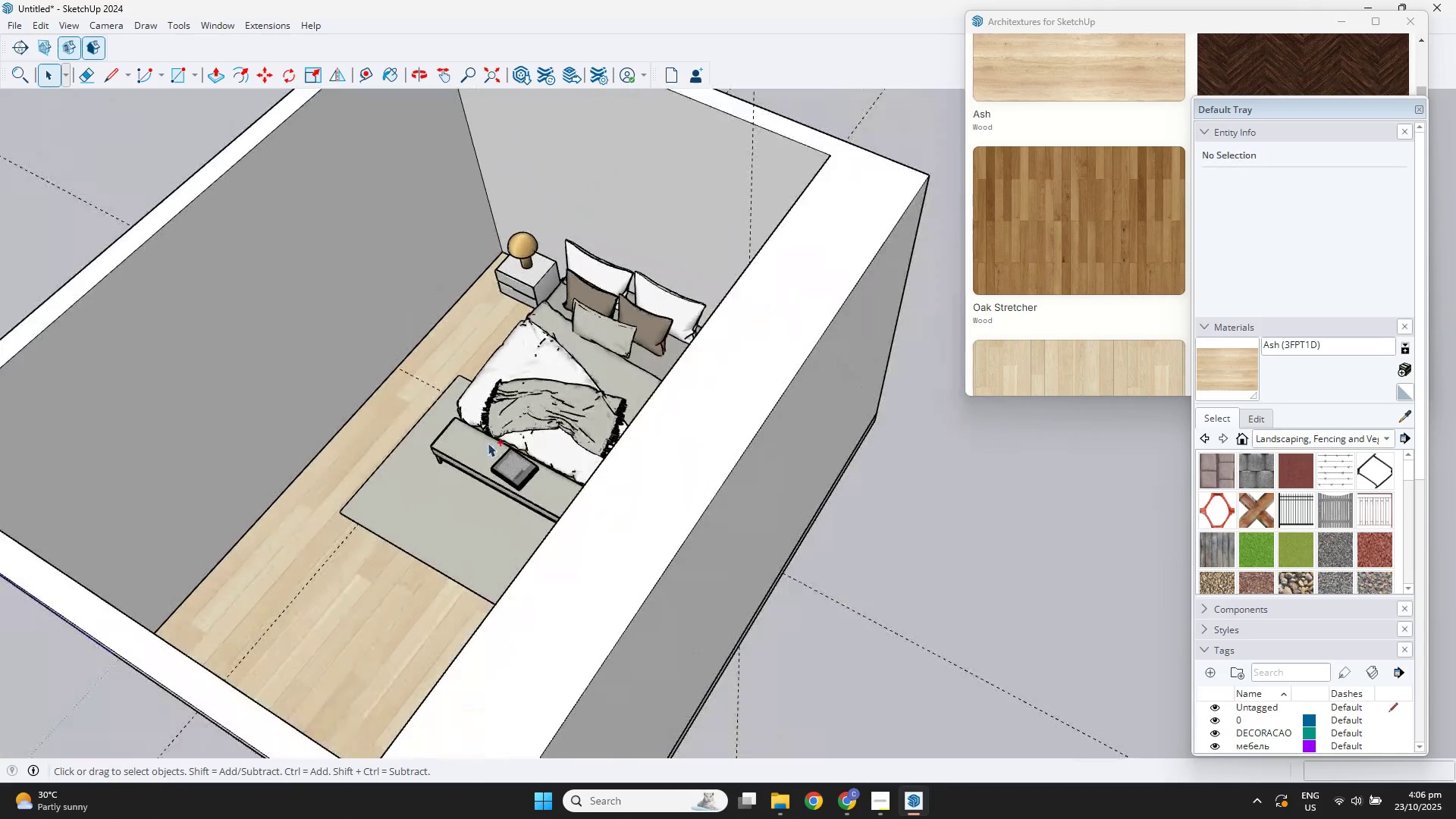 
key(Control+V)
 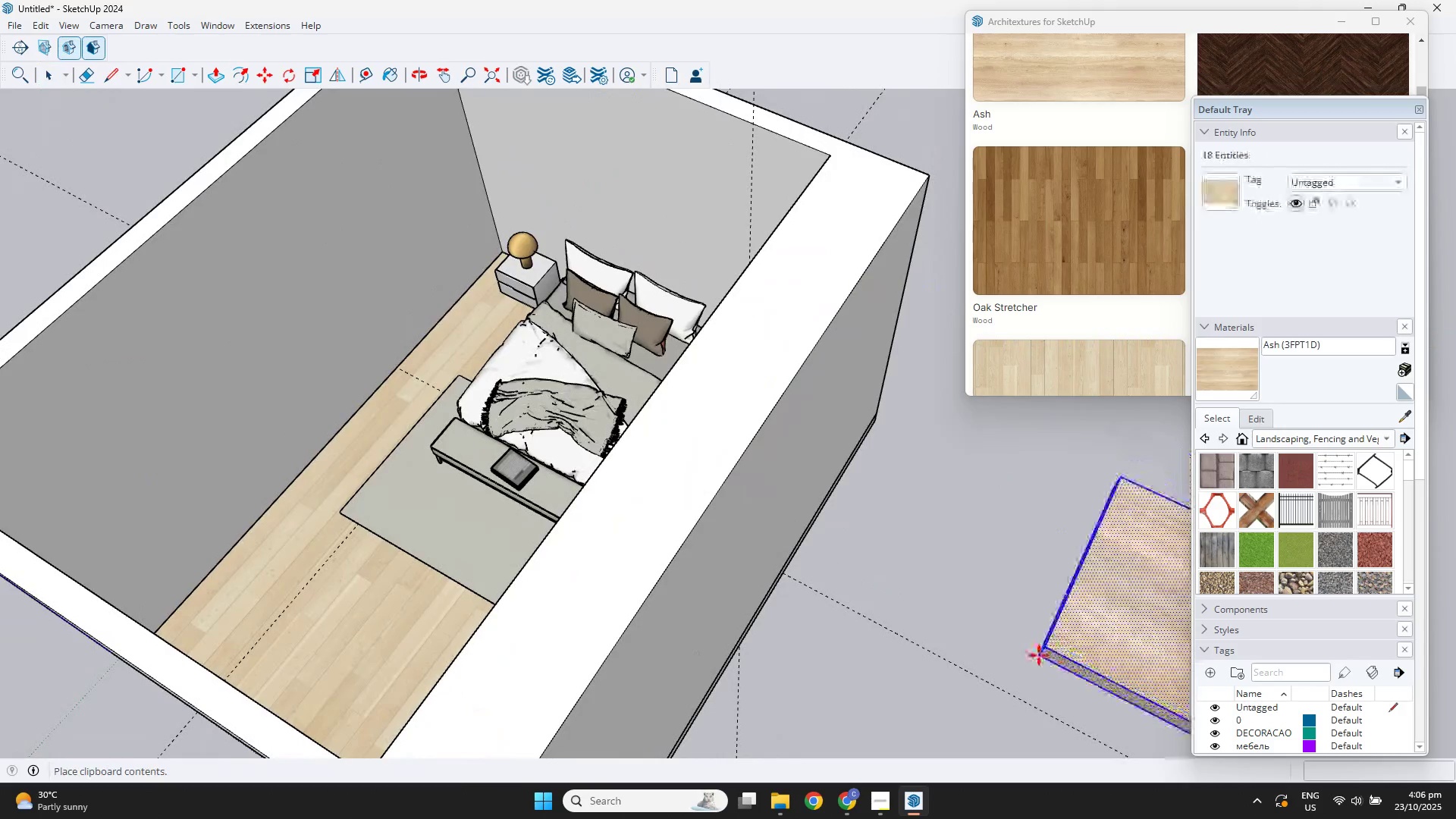 
key(Space)
 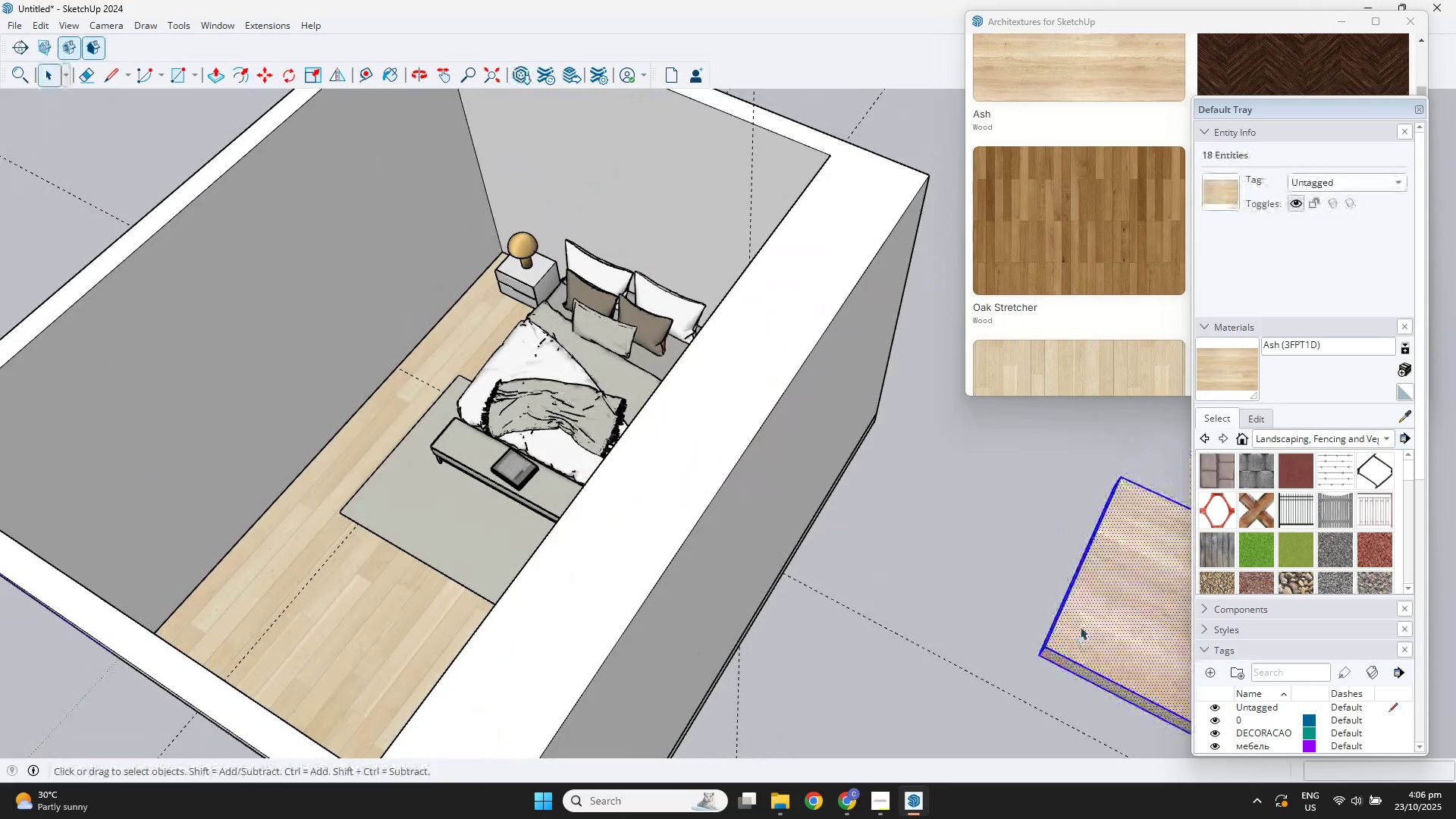 
left_click([1080, 626])
 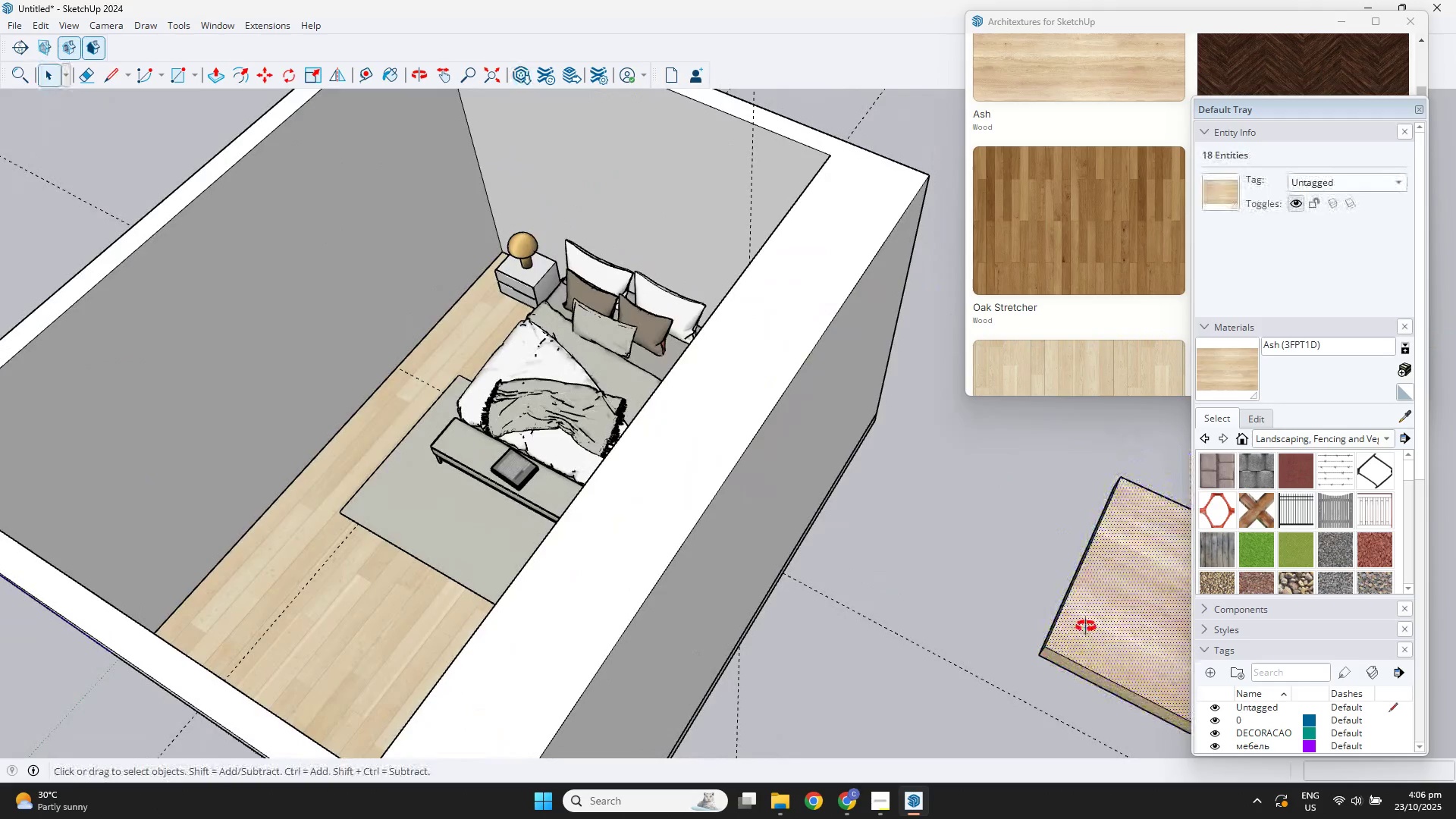 
hold_key(key=ShiftLeft, duration=0.39)
 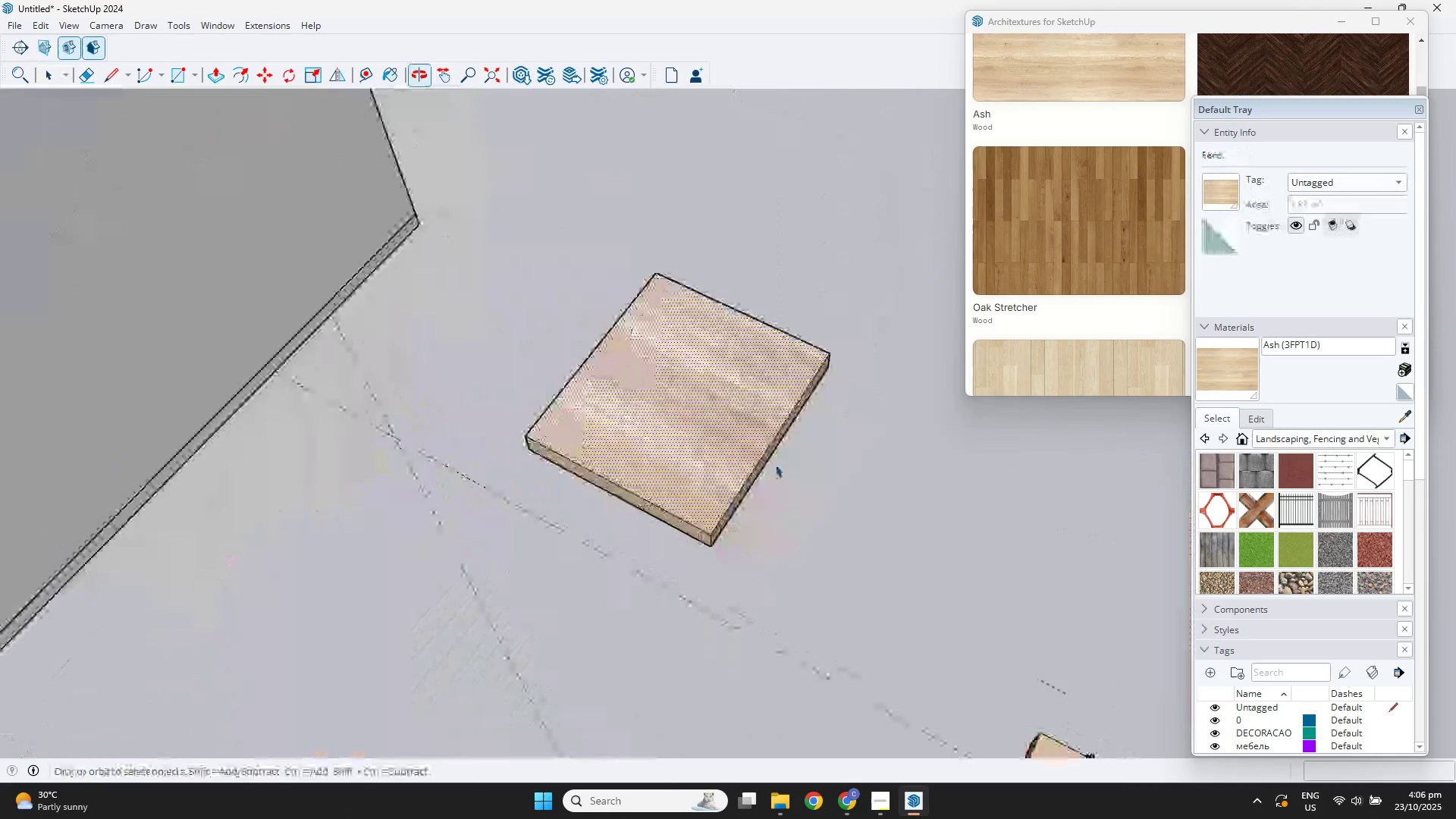 
scroll: coordinate [723, 496], scroll_direction: up, amount: 8.0
 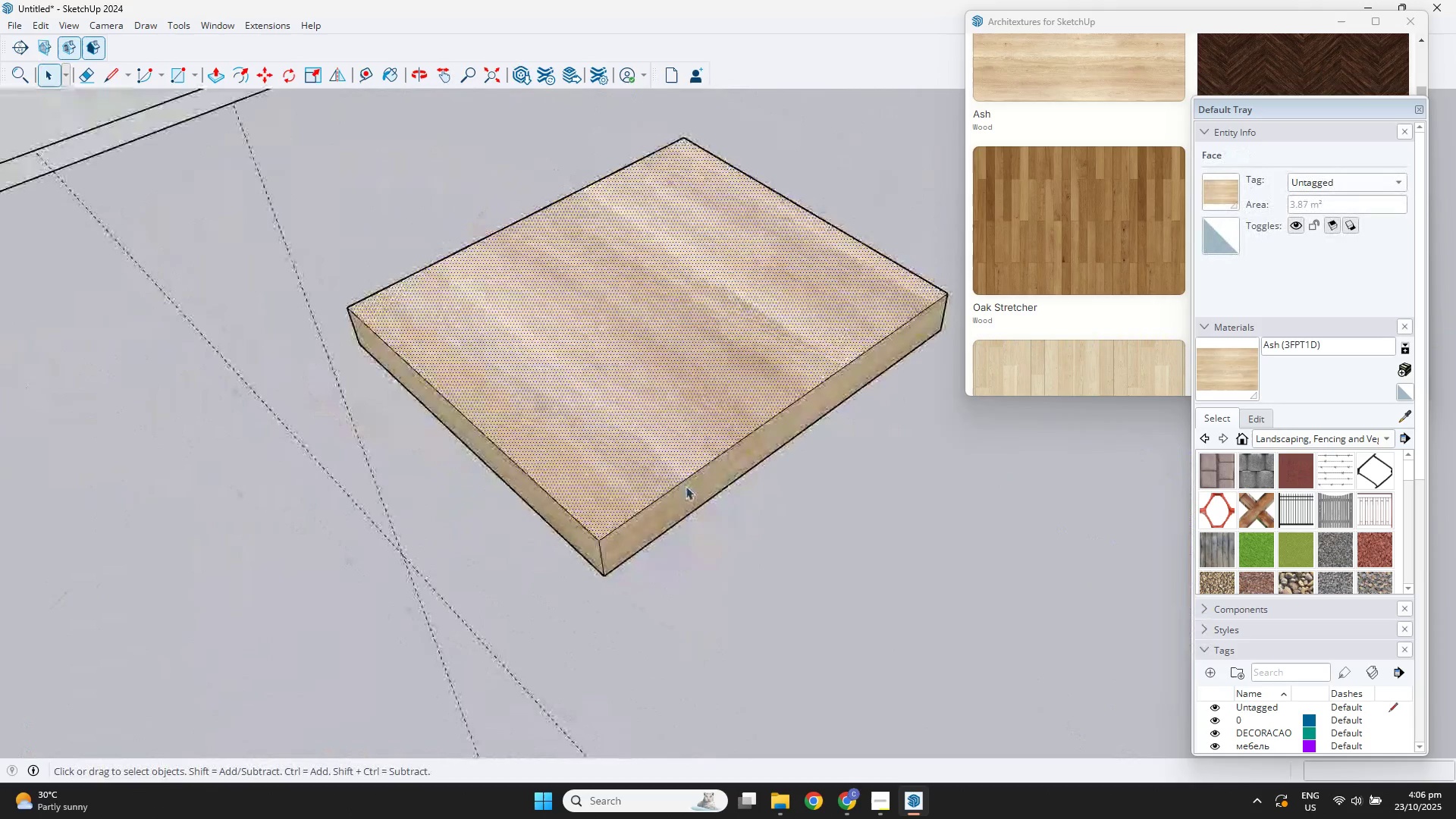 
double_click([686, 486])
 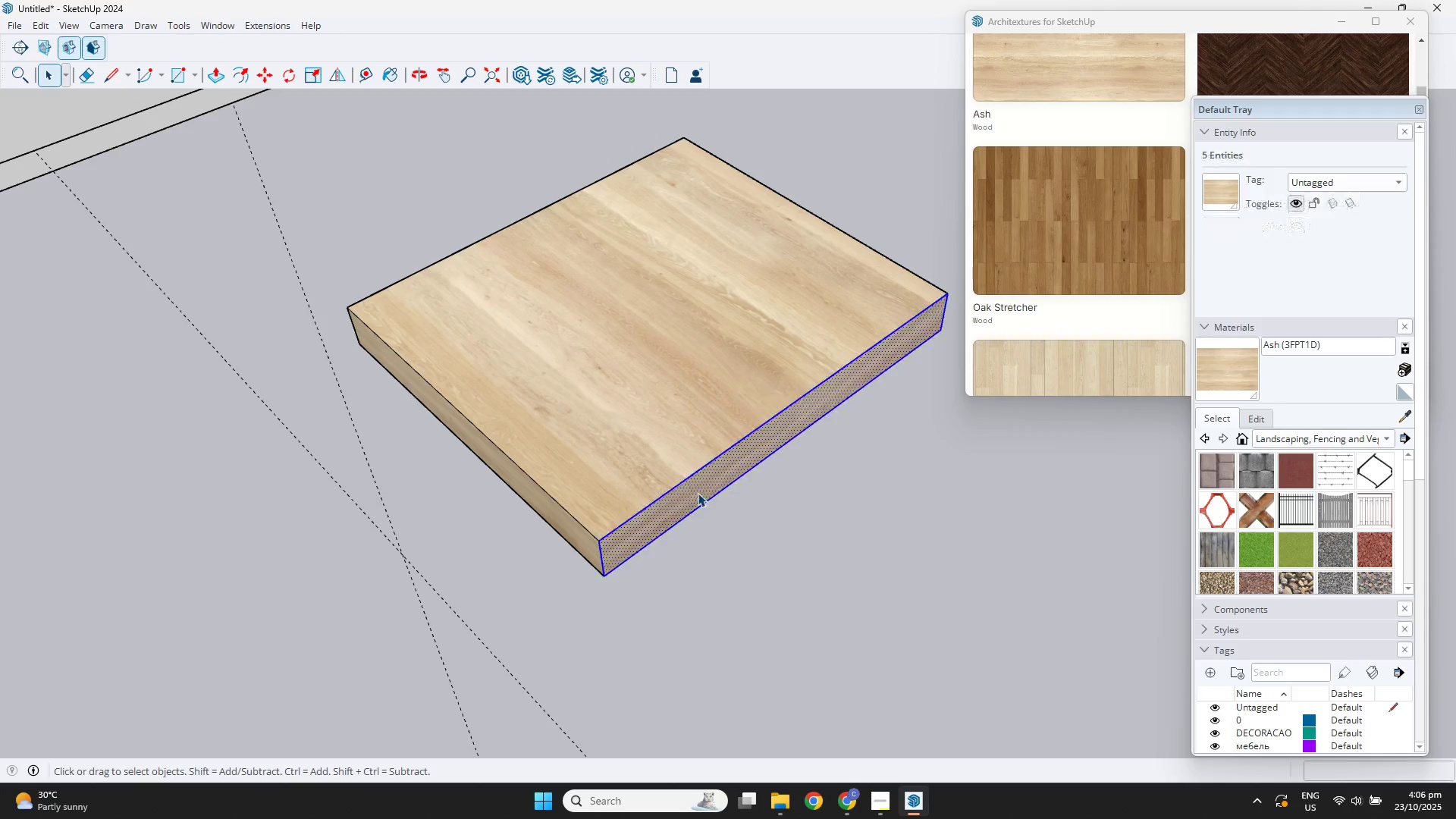 
key(P)
 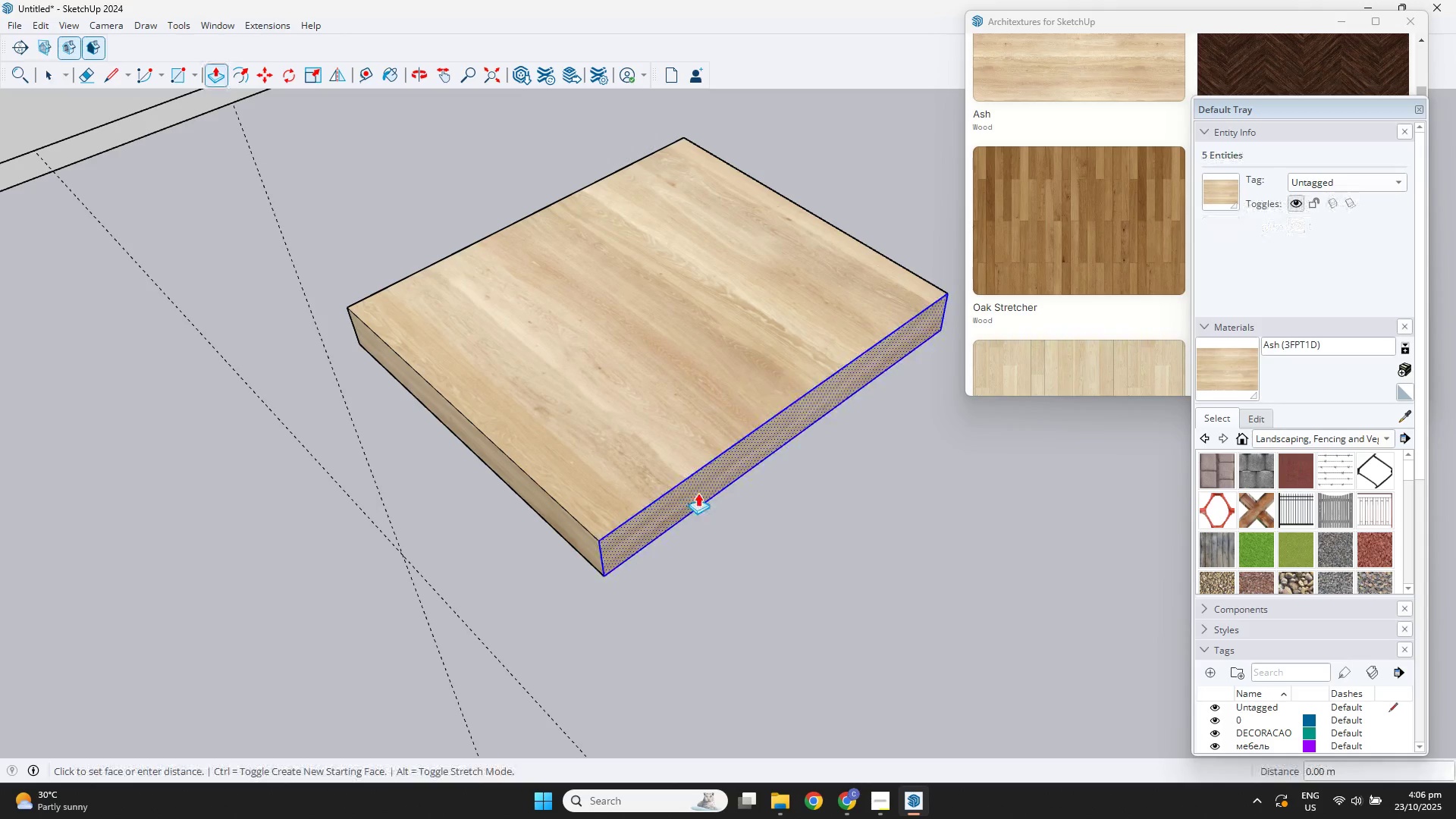 
left_click([698, 493])
 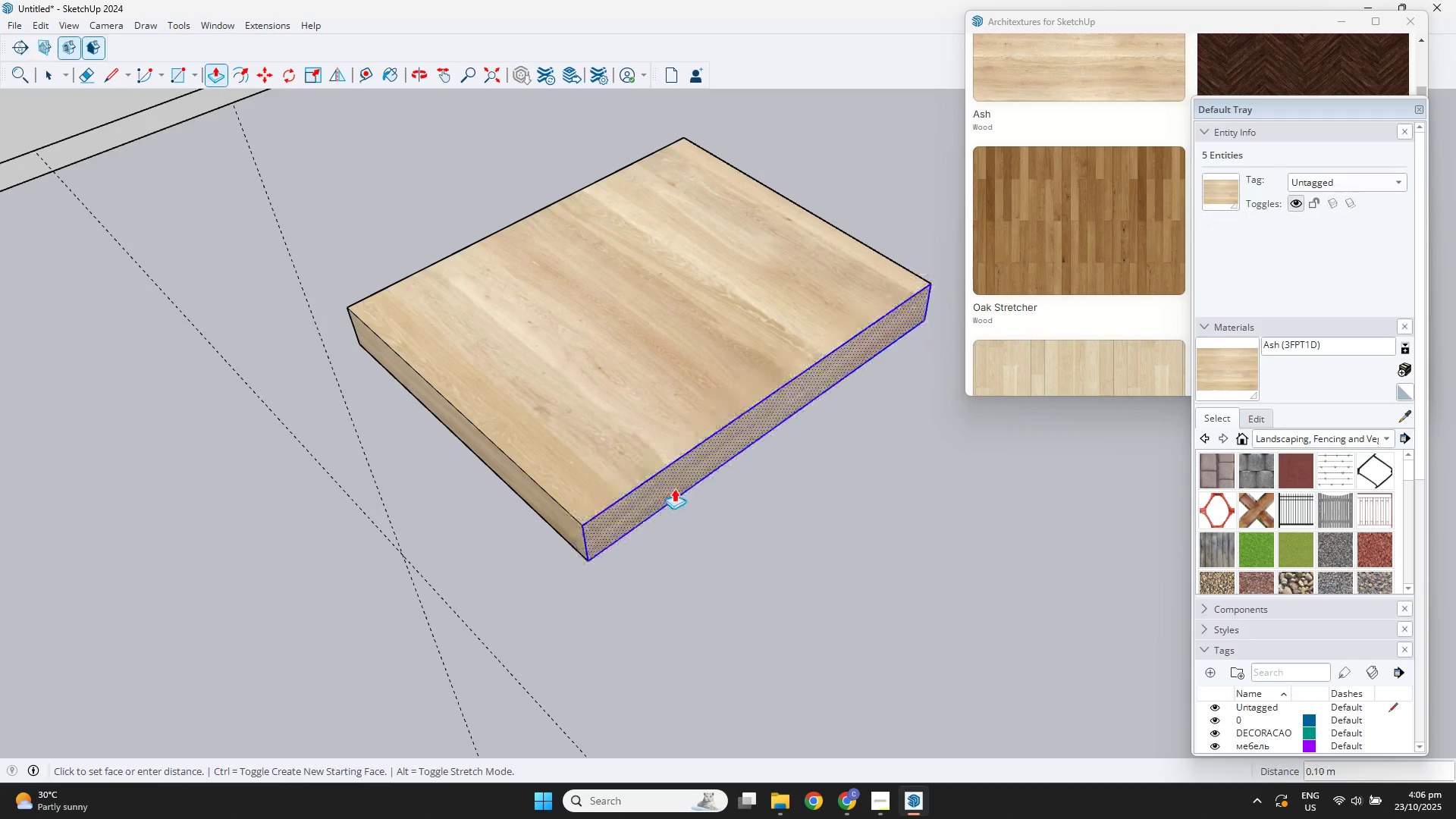 
key(Escape)
 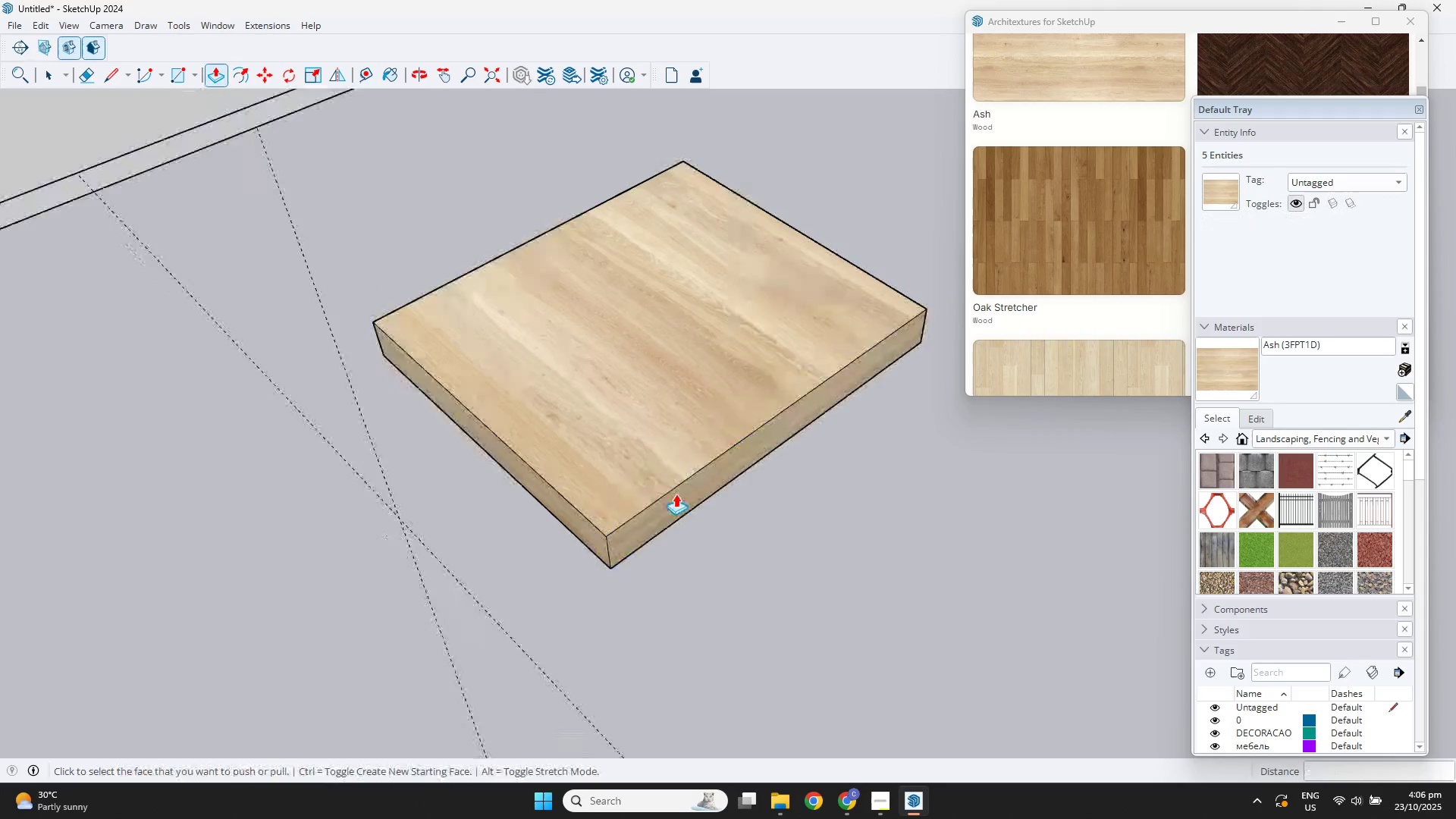 
scroll: coordinate [676, 494], scroll_direction: down, amount: 4.0
 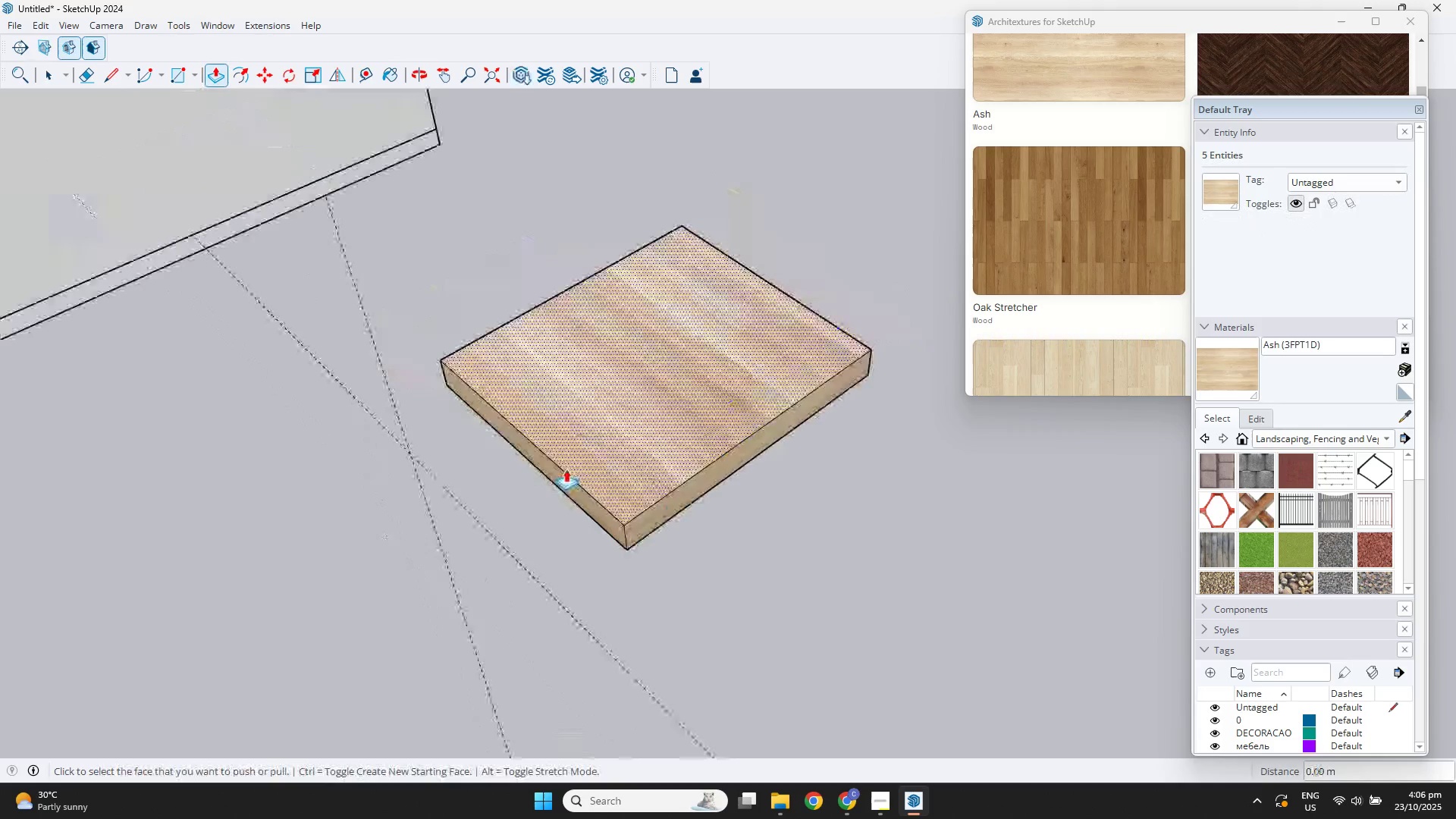 
key(Escape)
 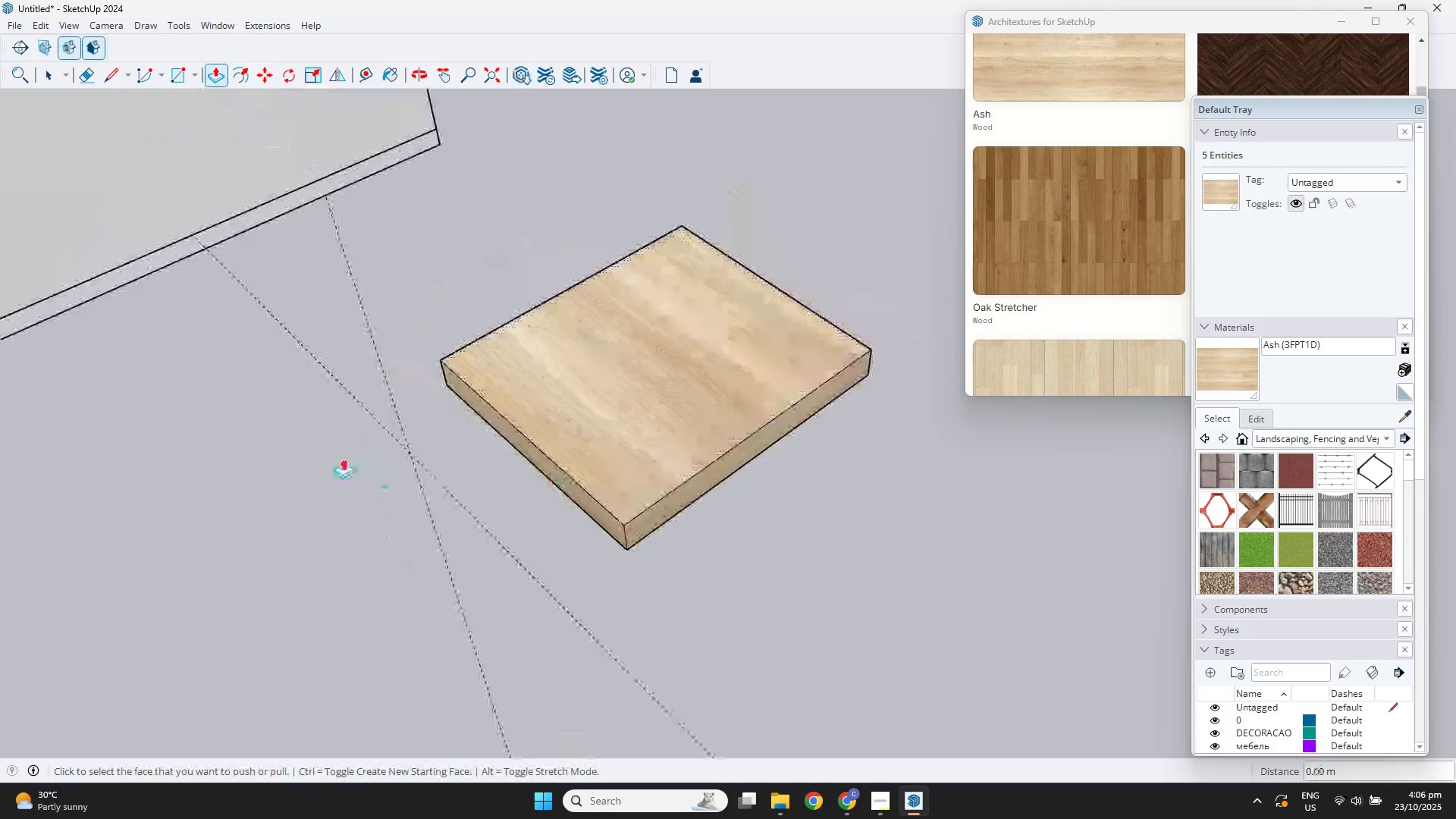 
key(Space)
 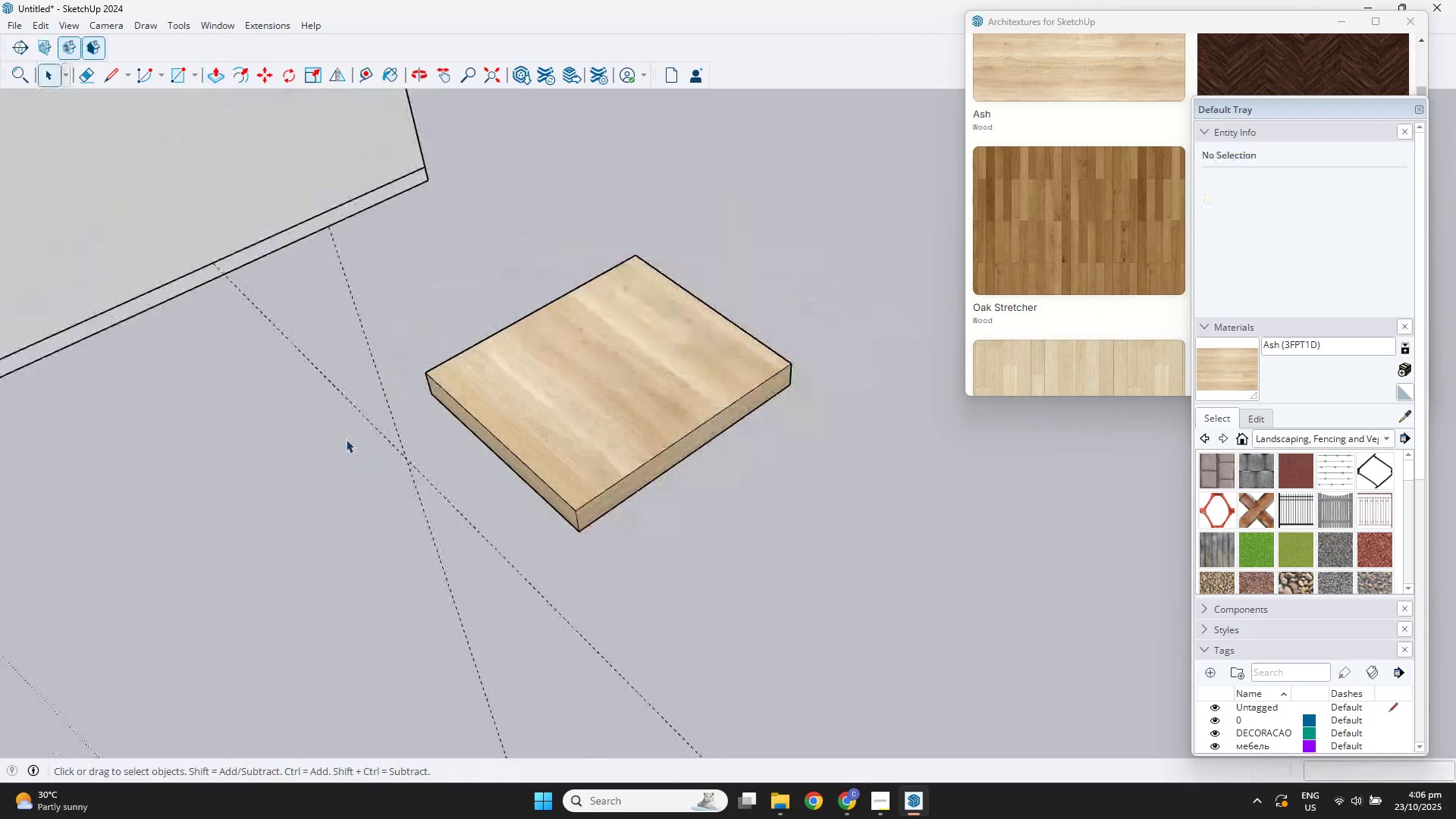 
scroll: coordinate [344, 439], scroll_direction: down, amount: 3.0
 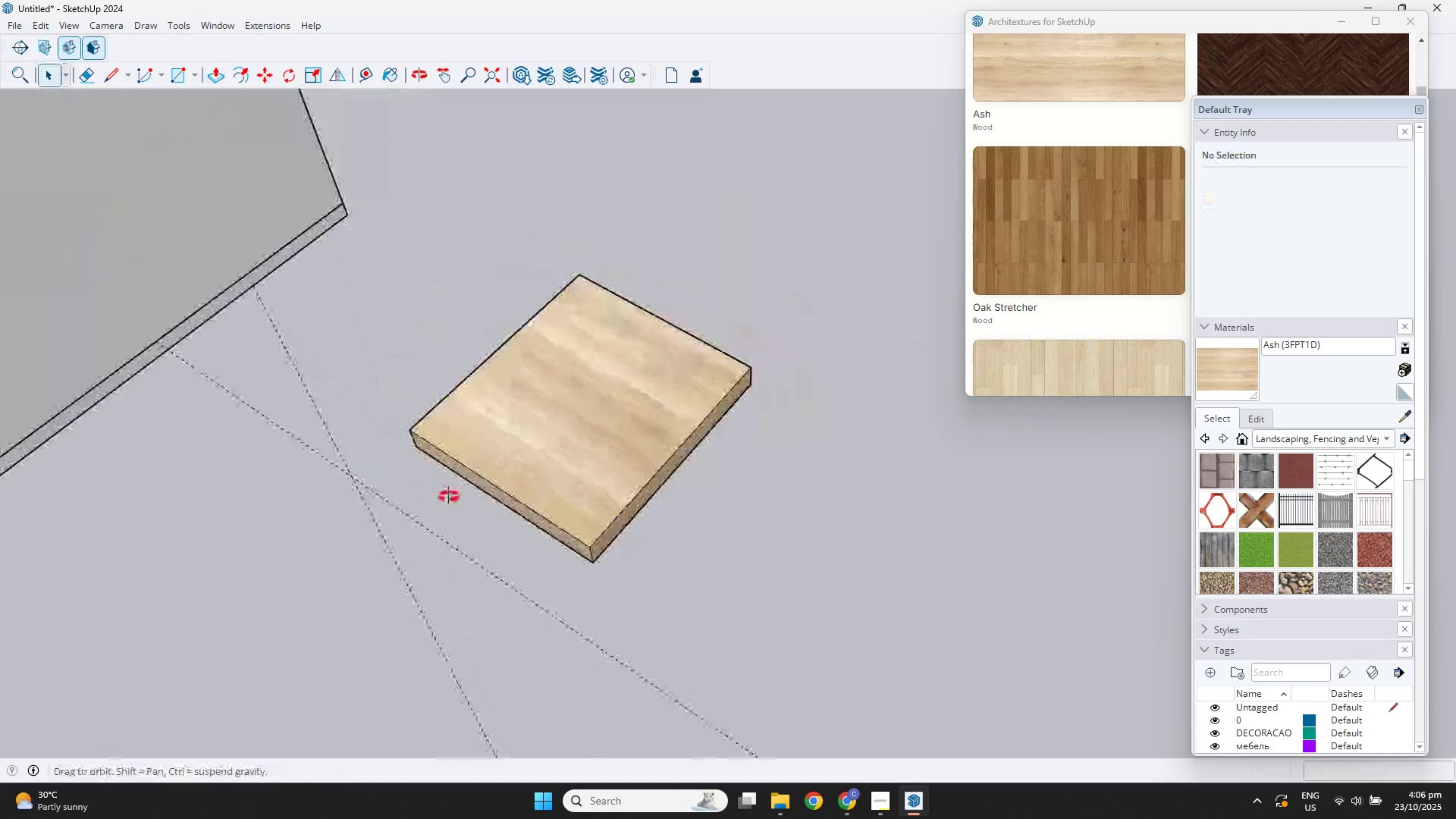 
key(Escape)
 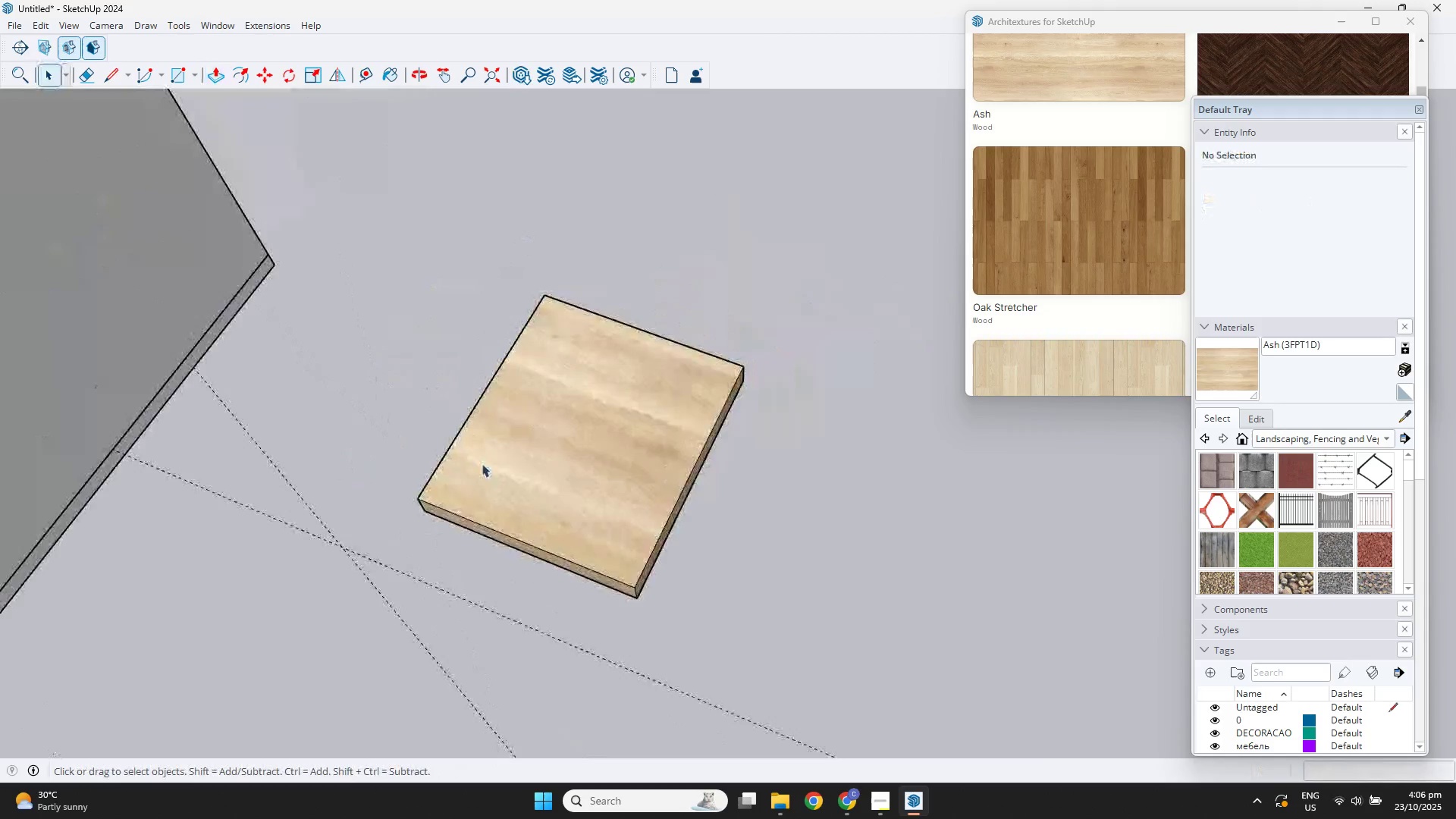 
scroll: coordinate [479, 466], scroll_direction: down, amount: 3.0
 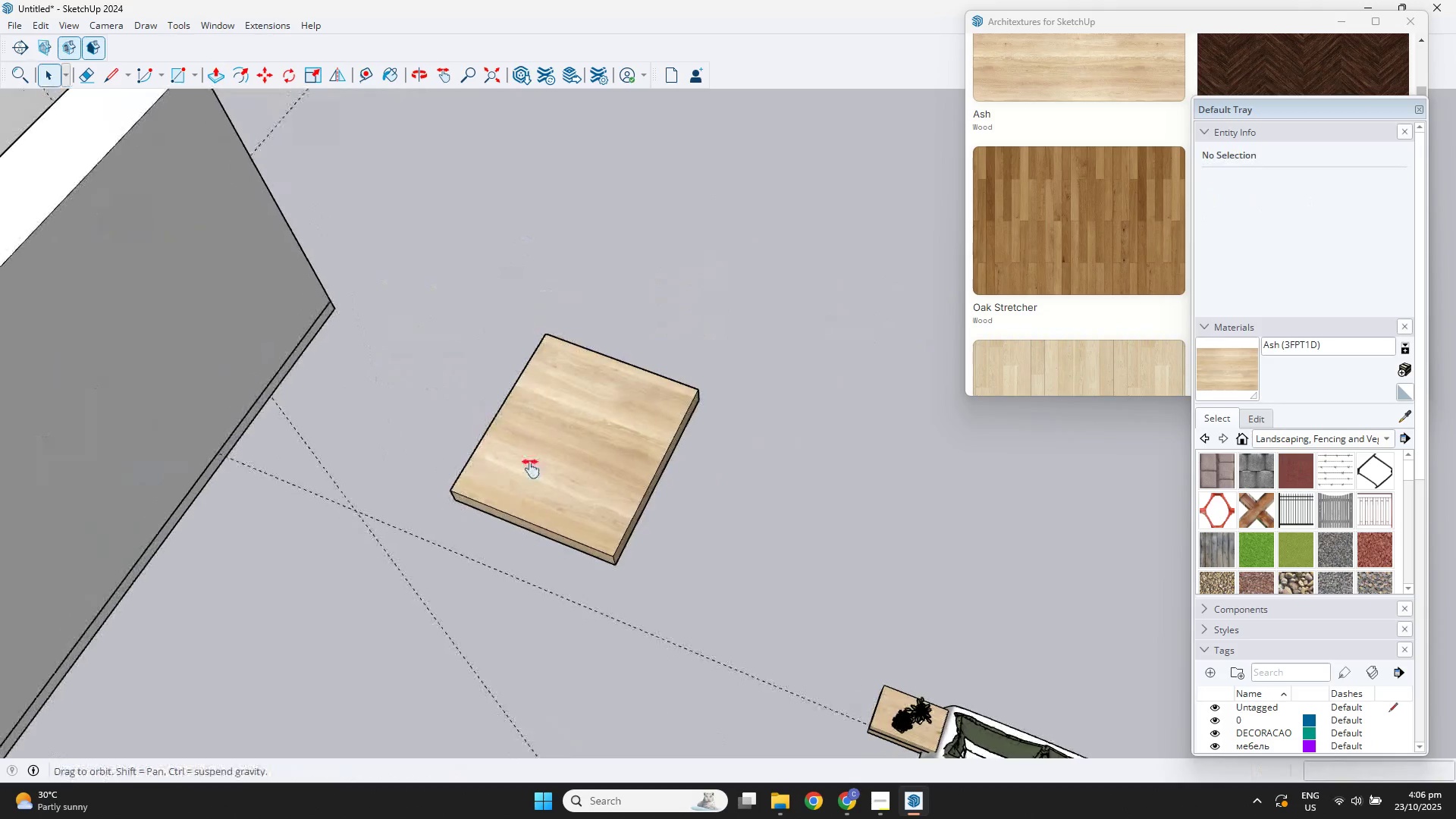 
key(Shift+ShiftLeft)
 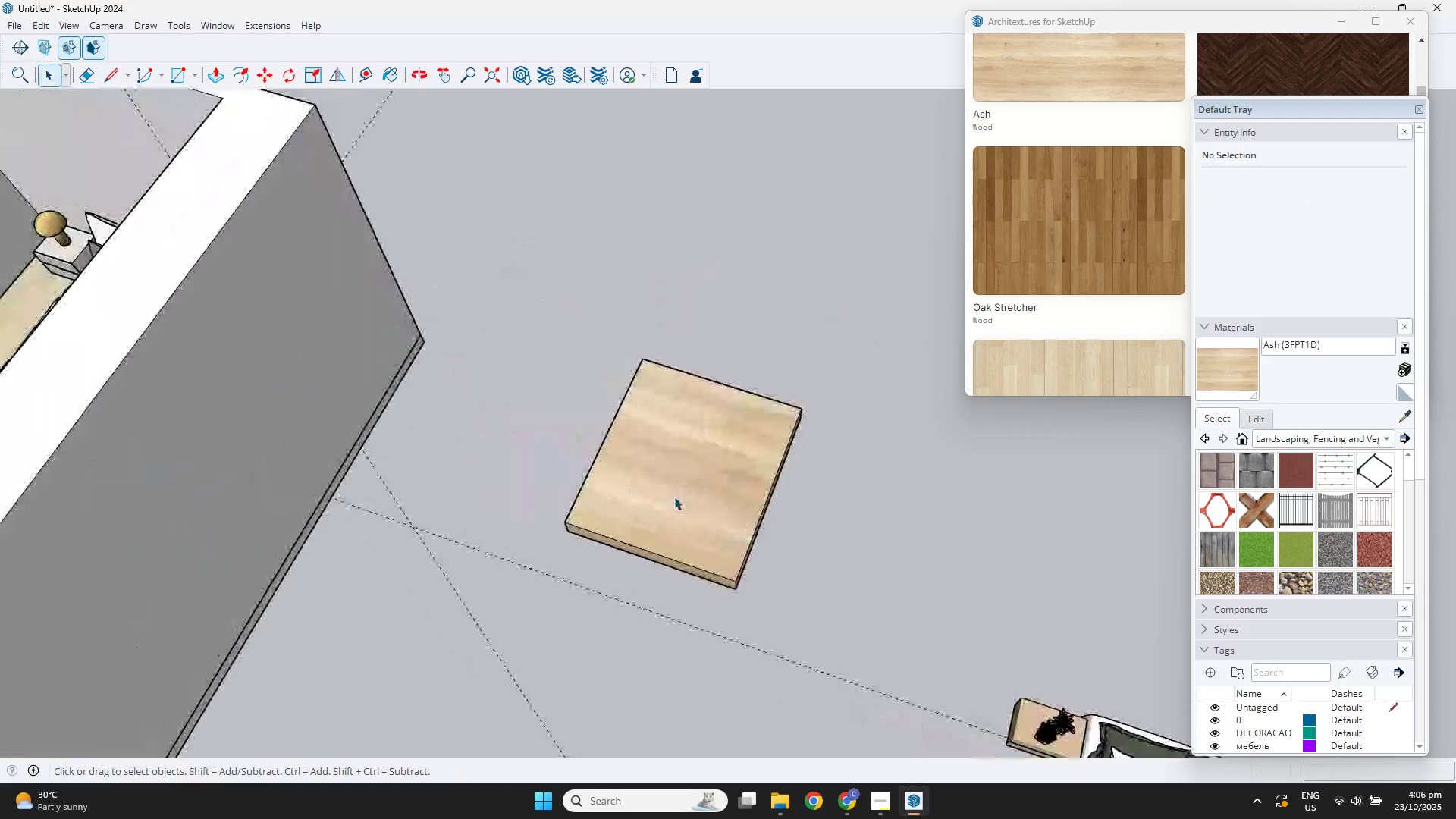 
left_click([674, 497])
 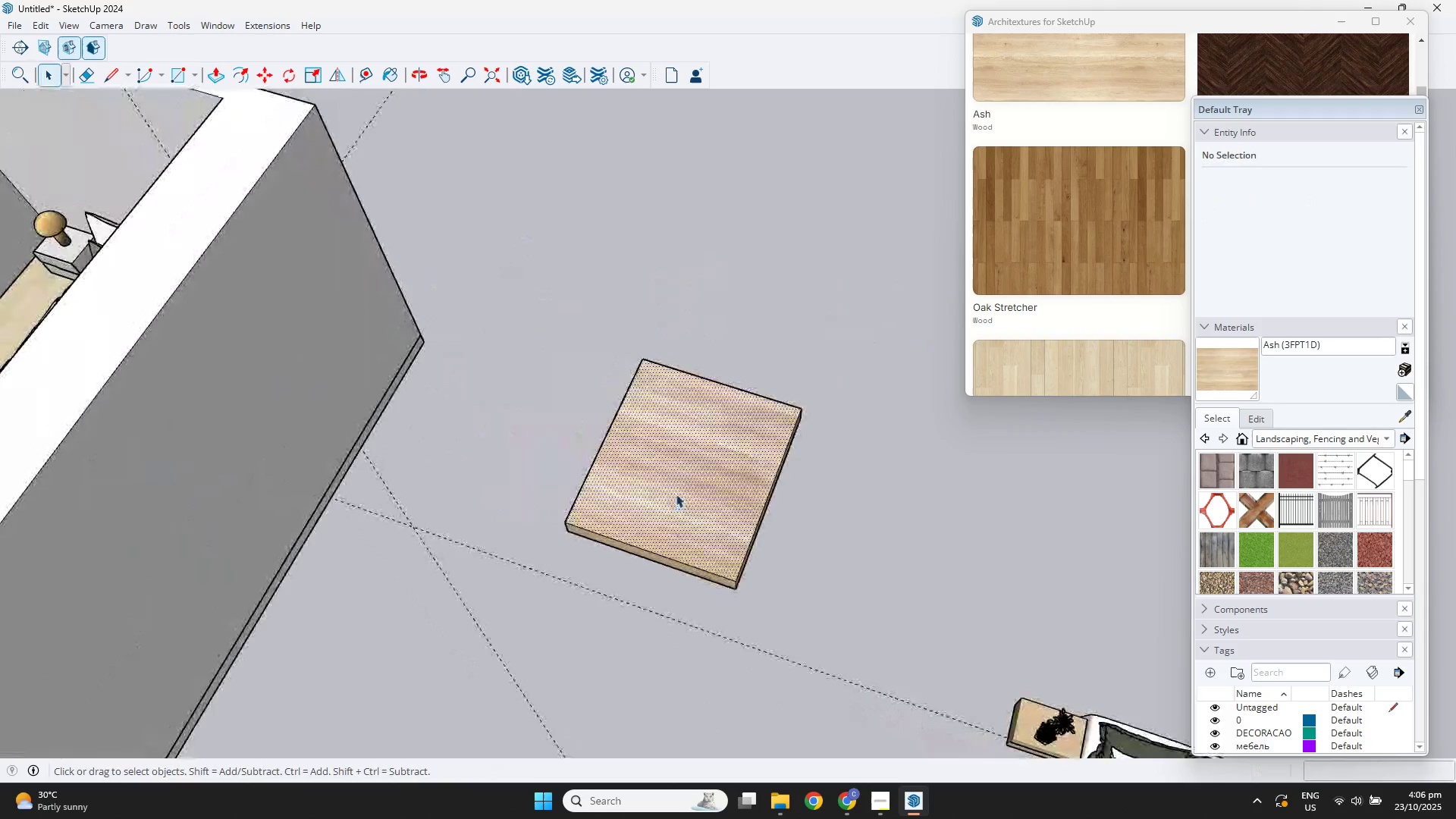 
left_click([676, 494])
 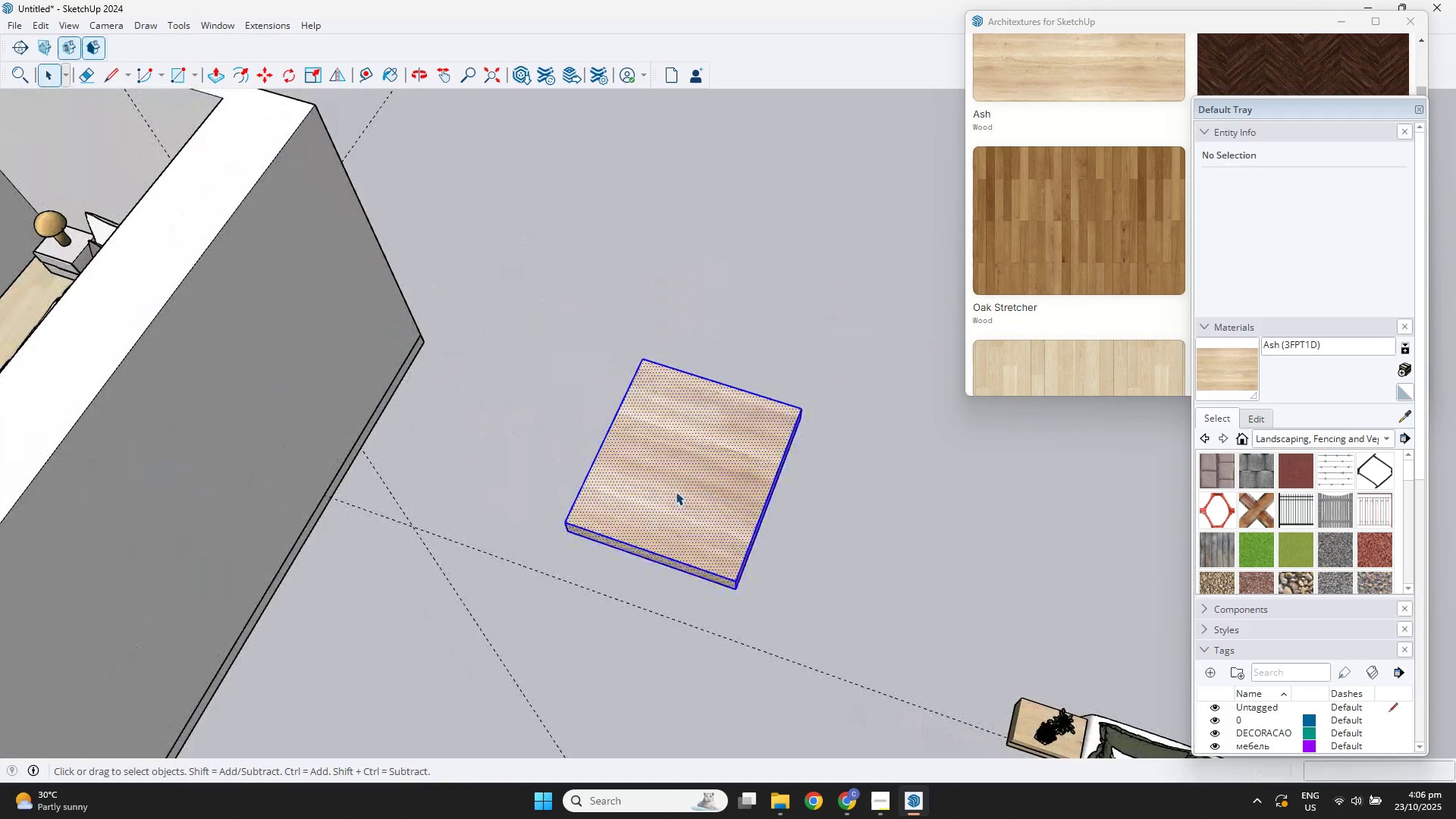 
triple_click([676, 491])
 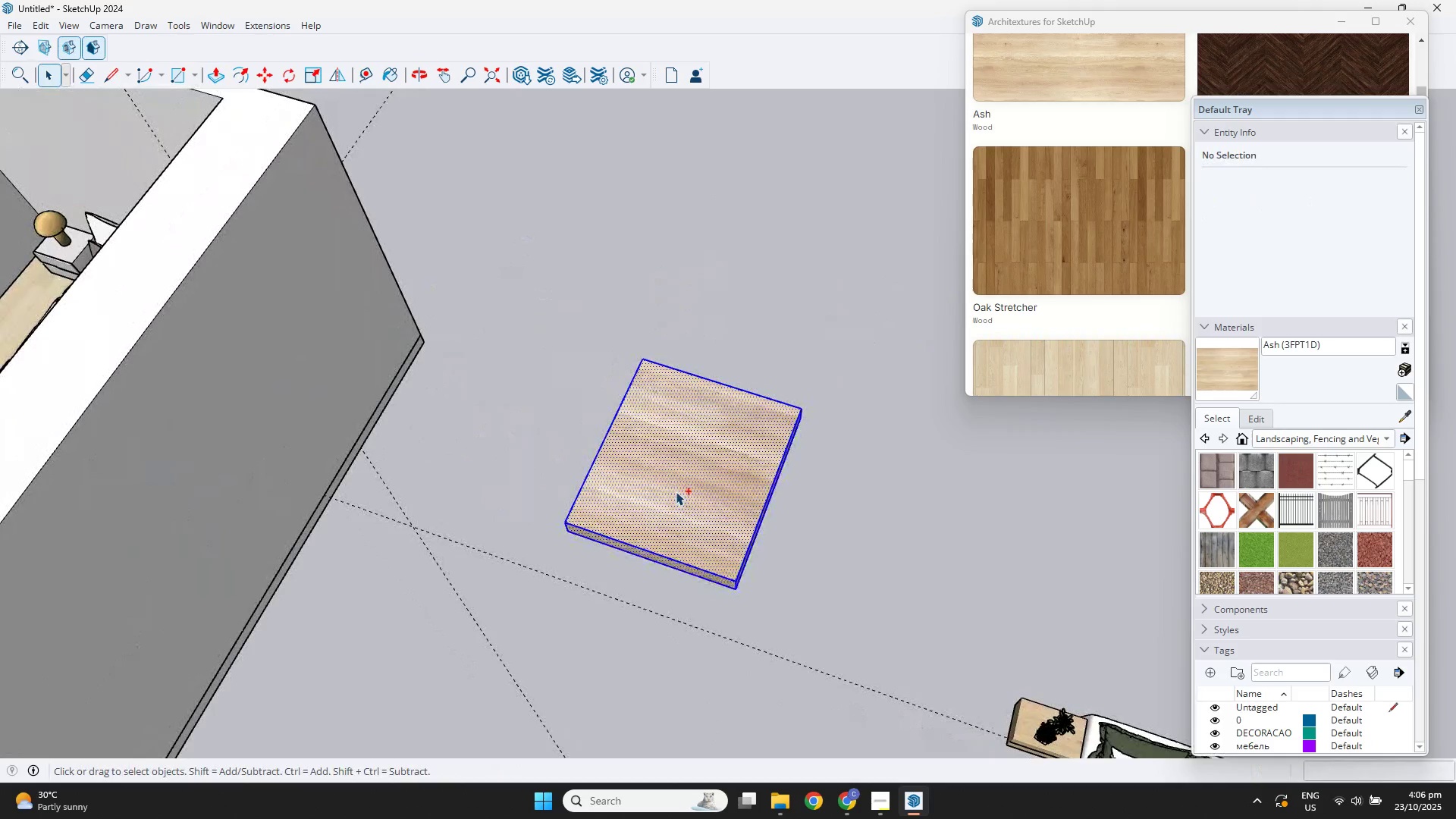 
key(Control+C)
 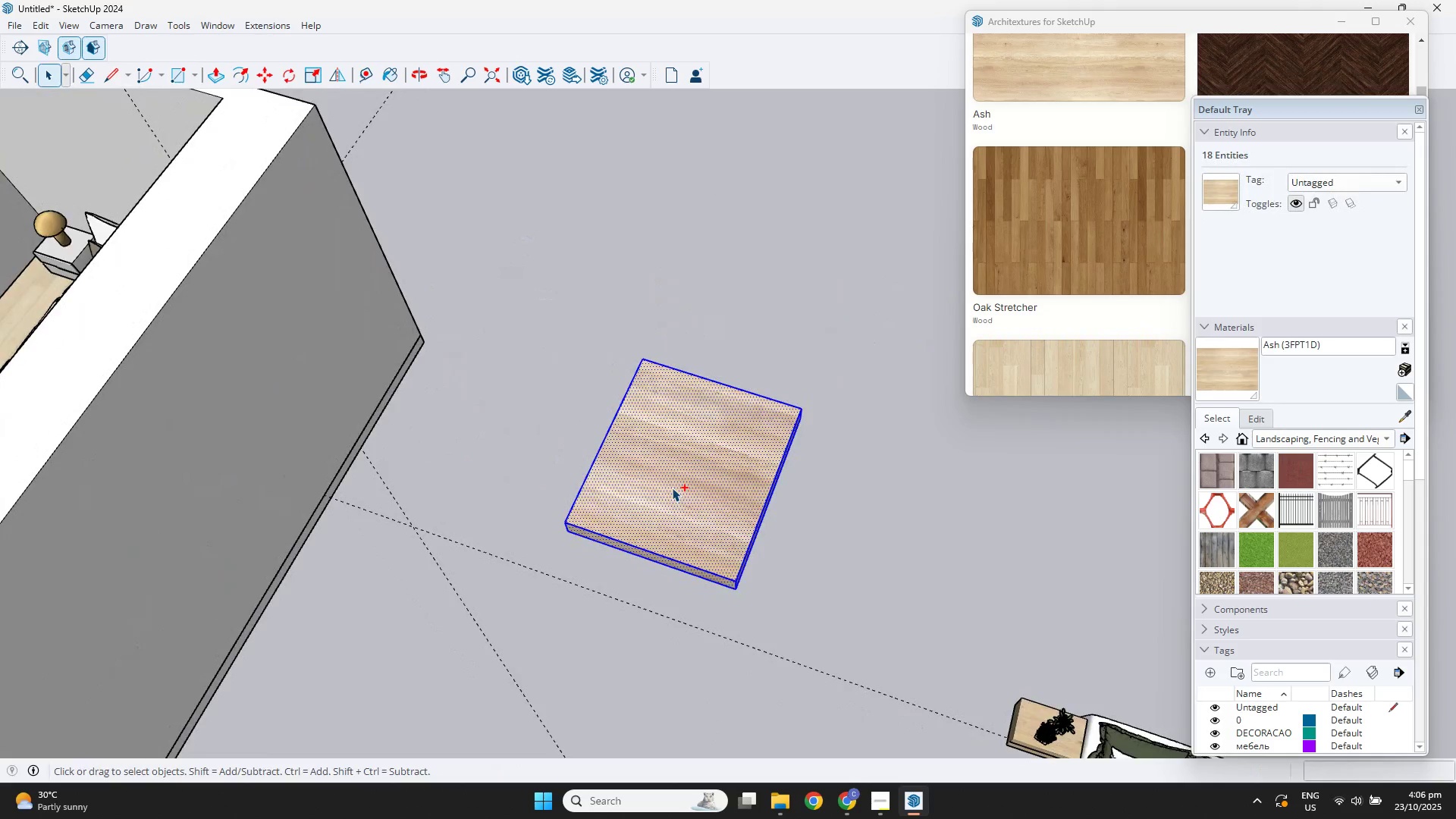 
scroll: coordinate [646, 479], scroll_direction: down, amount: 3.0
 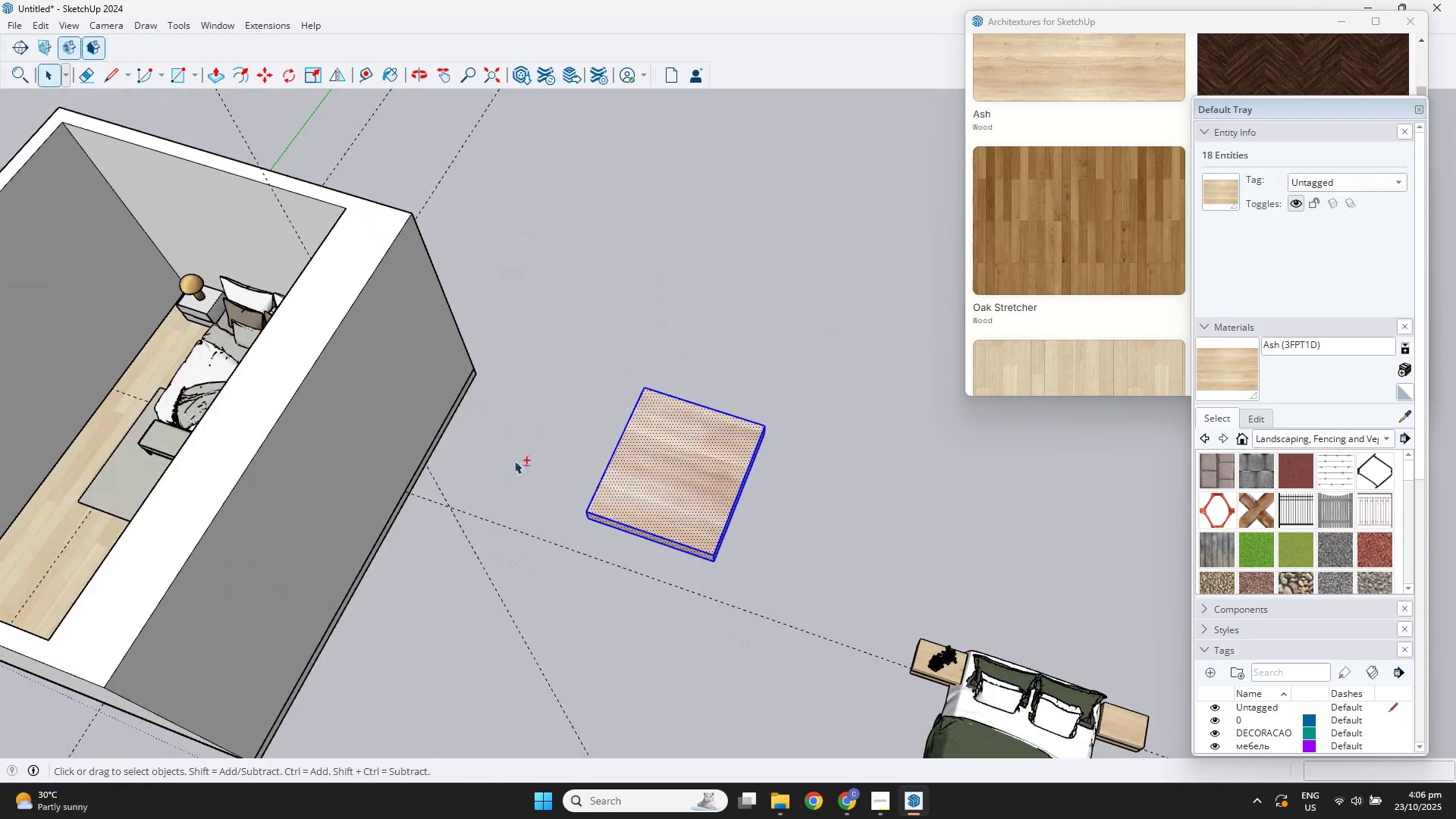 
hold_key(key=ShiftLeft, duration=0.38)
 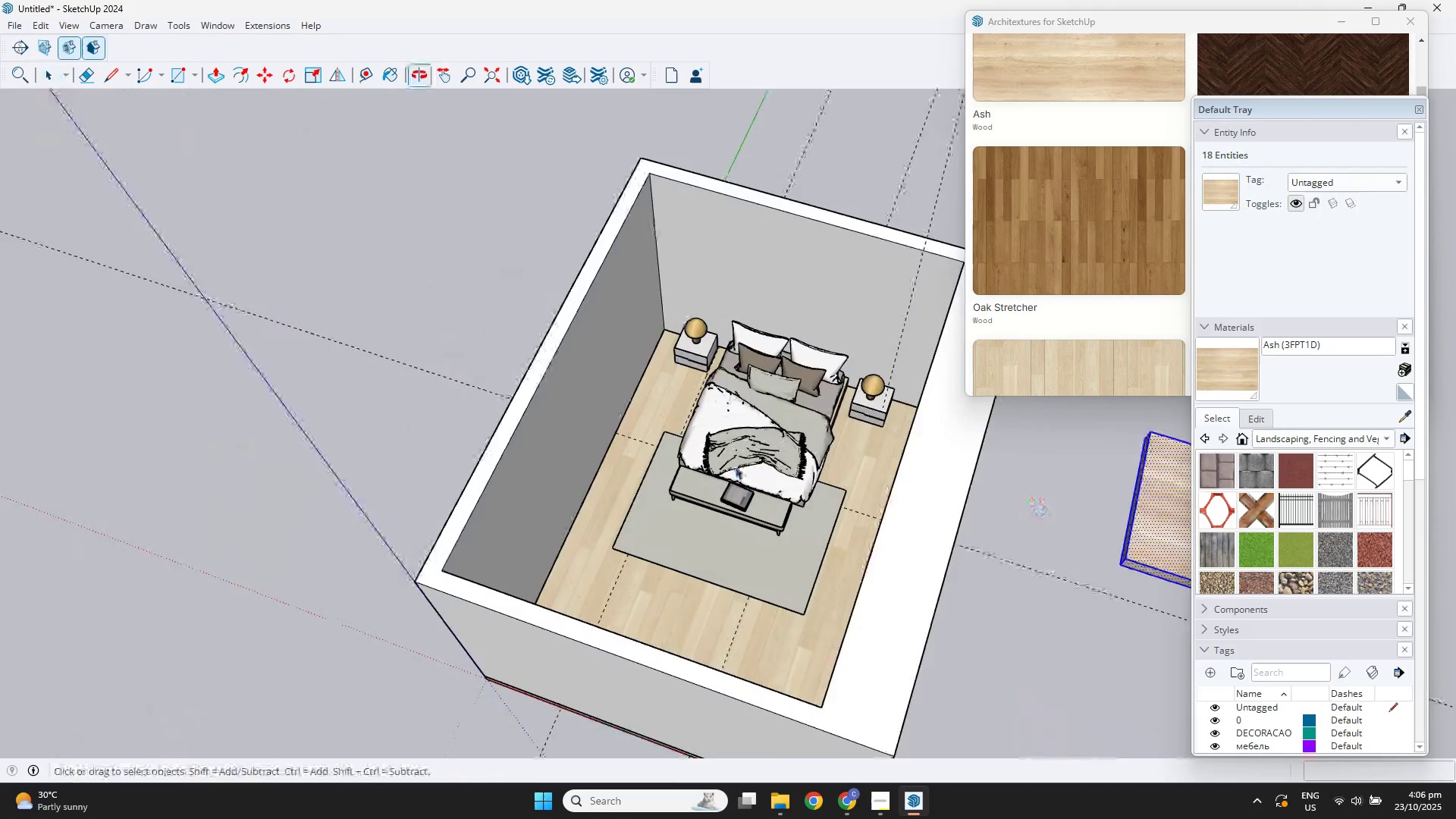 
scroll: coordinate [875, 420], scroll_direction: up, amount: 8.0
 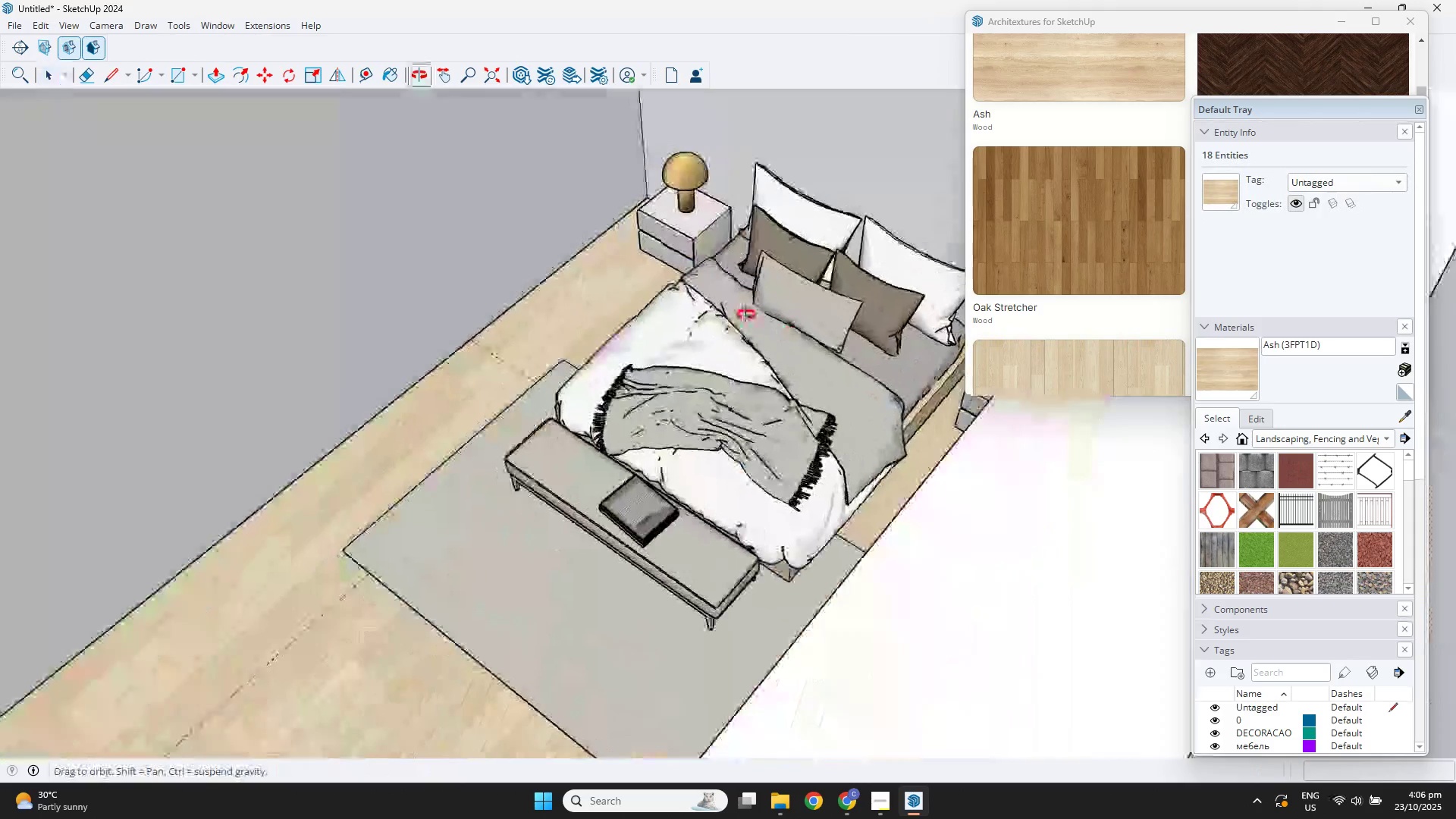 
key(Space)
 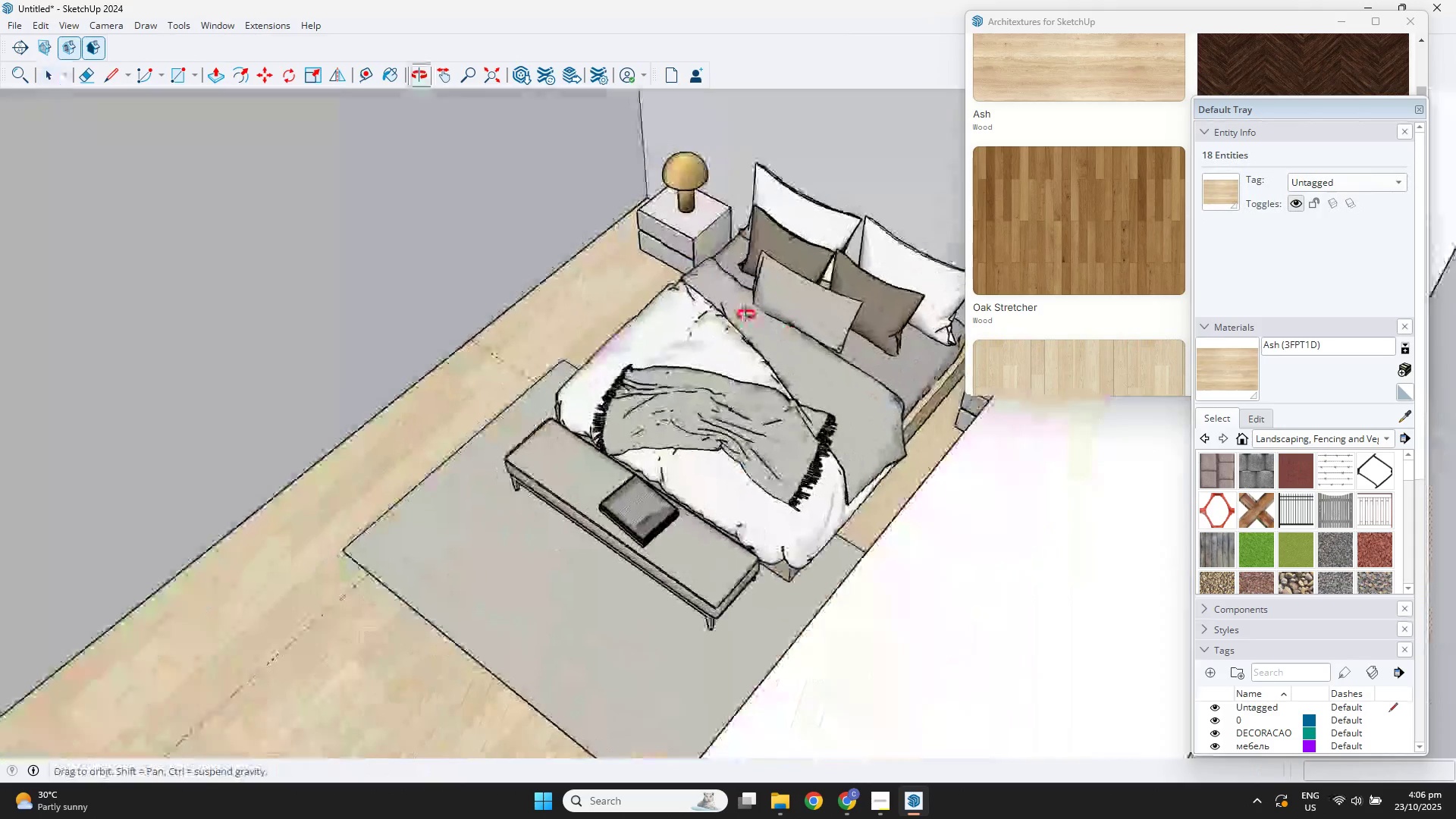 
scroll: coordinate [943, 425], scroll_direction: up, amount: 8.0
 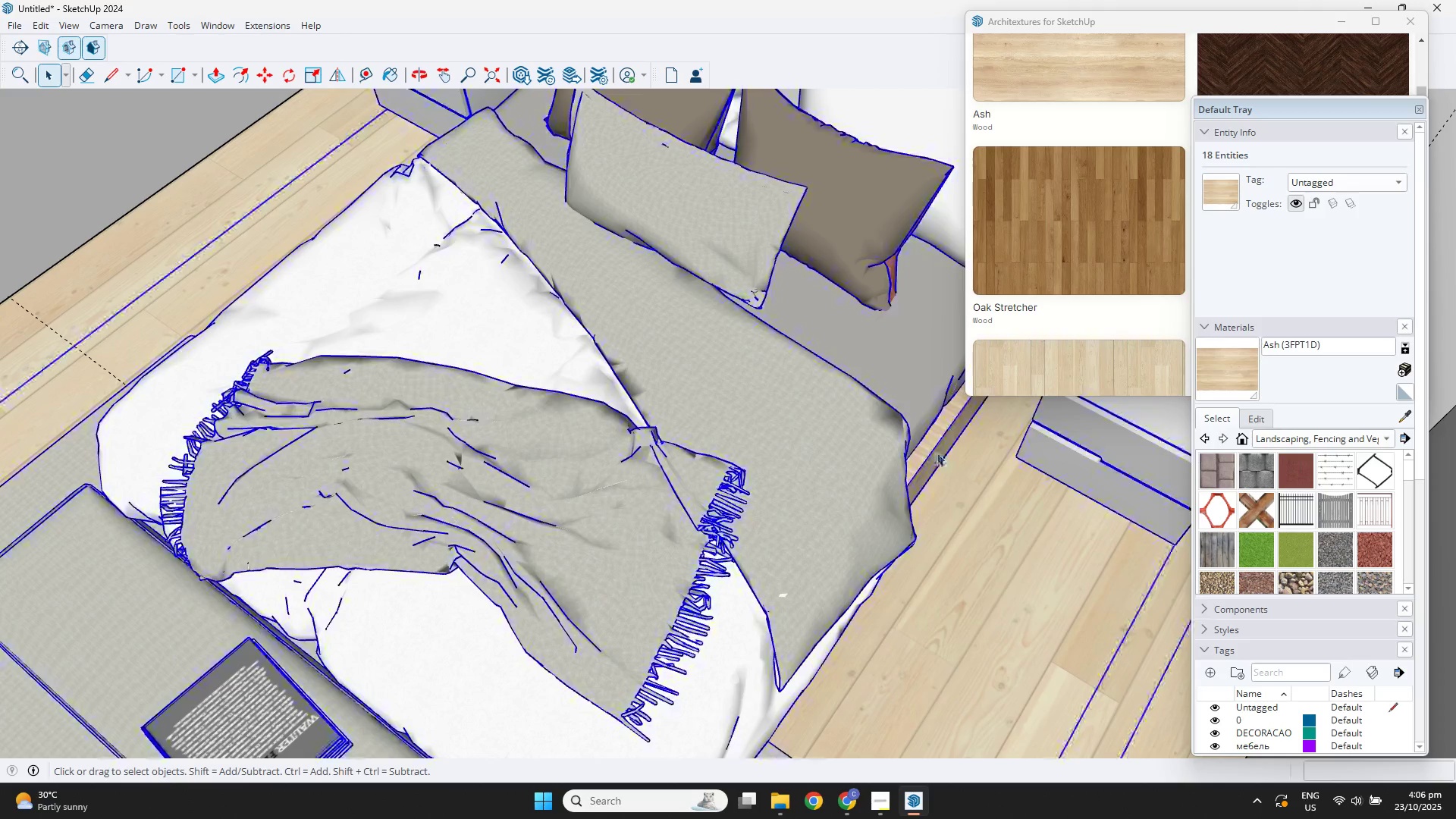 
double_click([934, 451])
 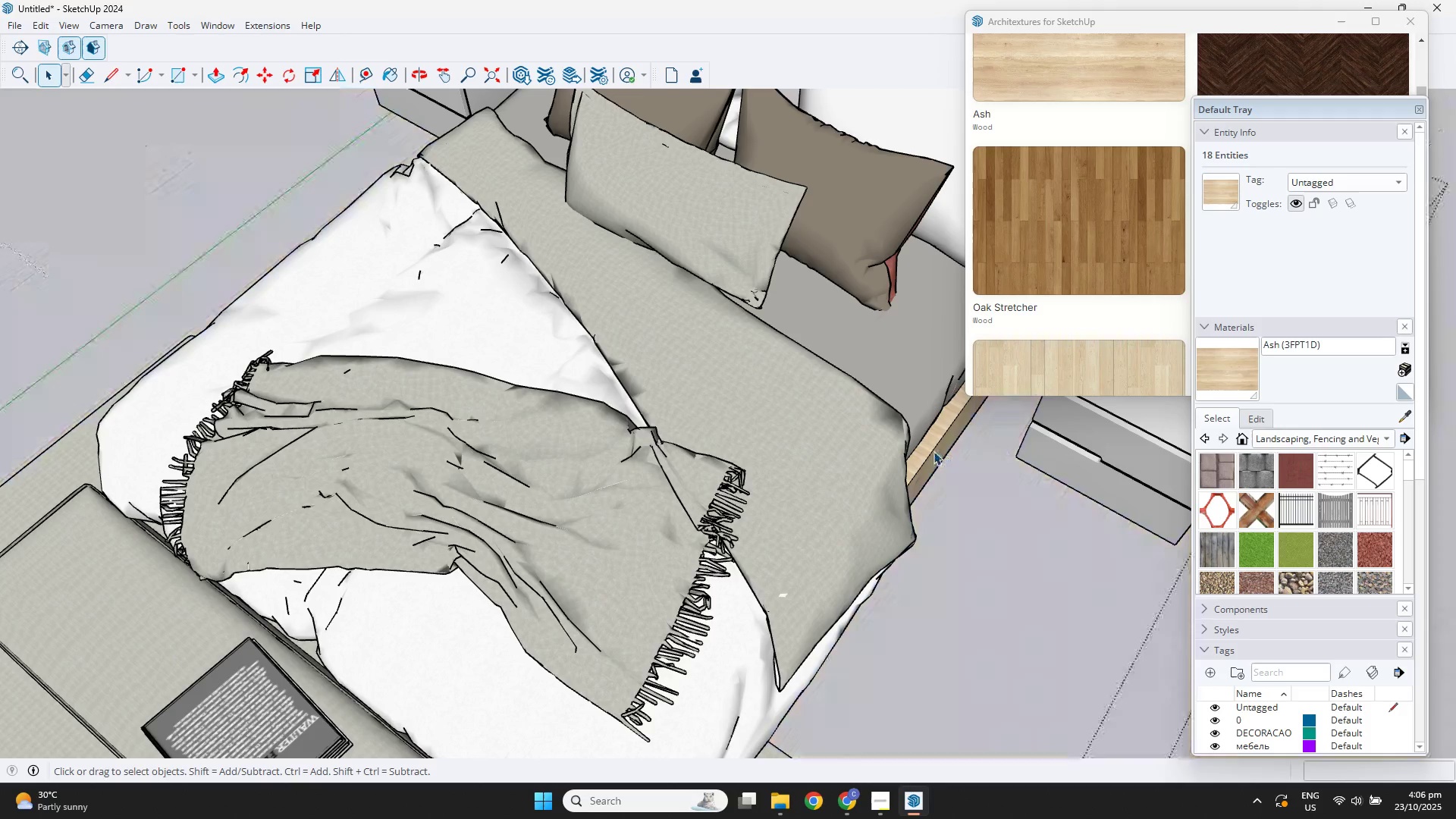 
triple_click([934, 451])
 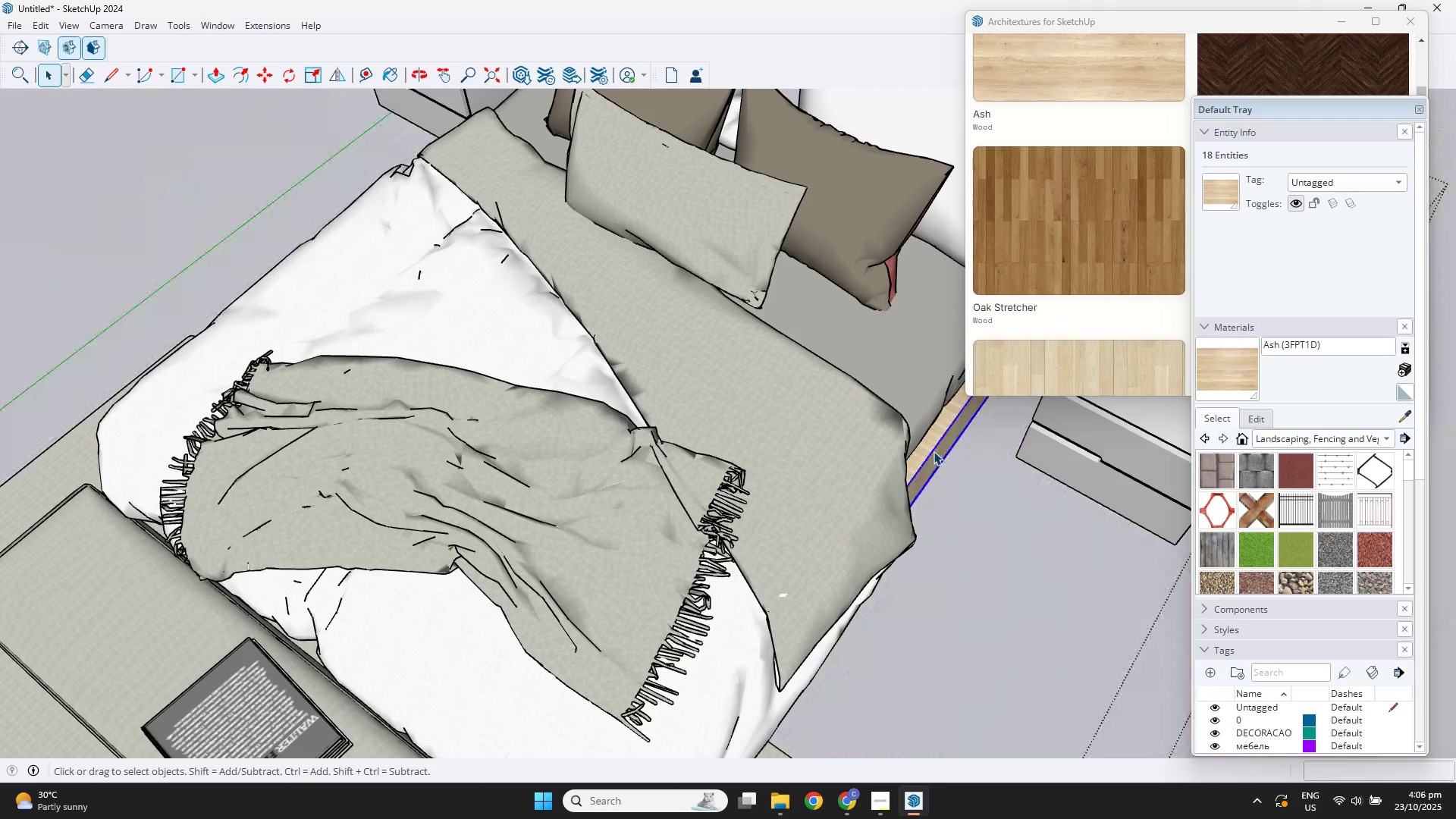 
triple_click([934, 451])
 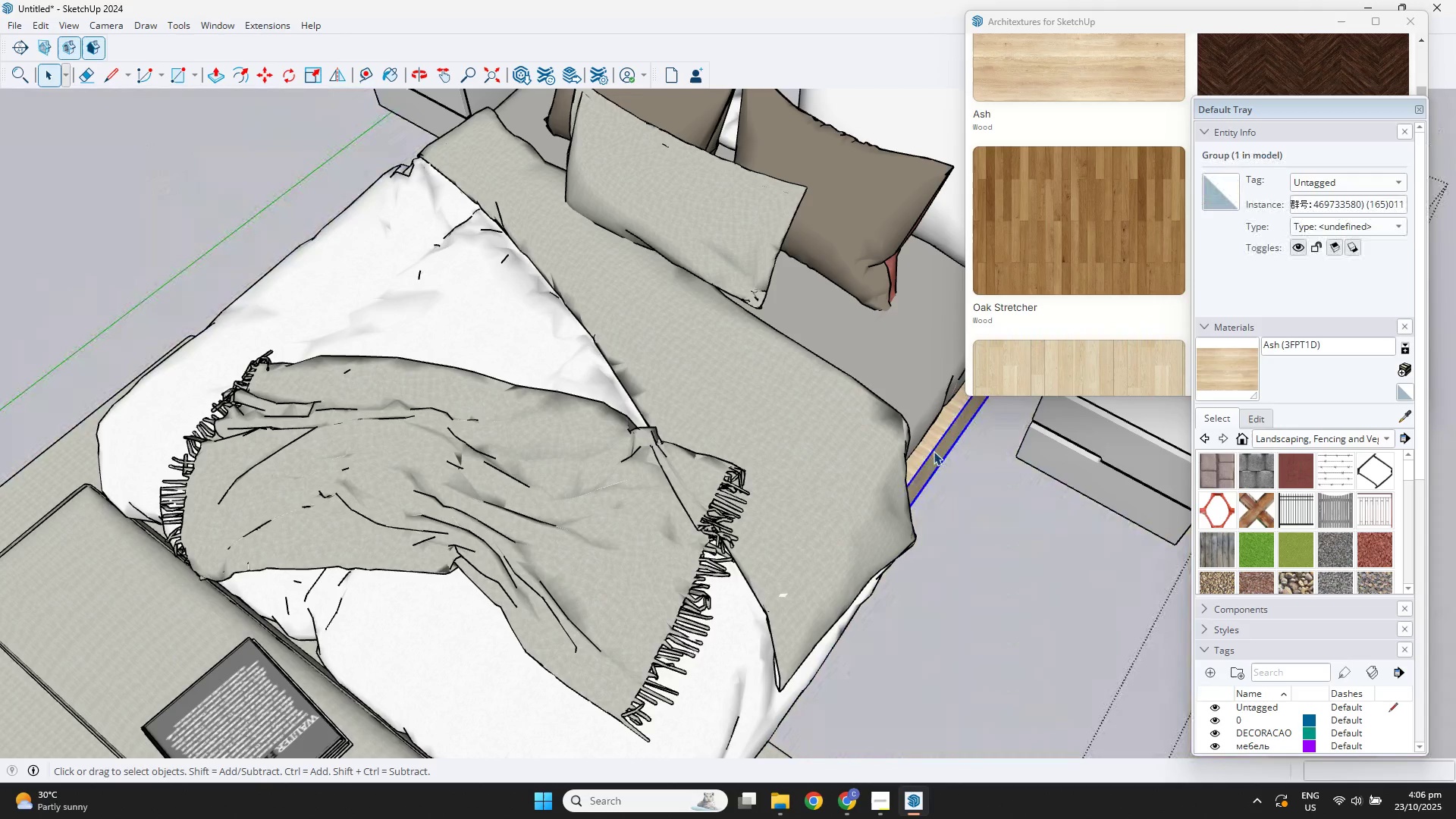 
key(F3)
 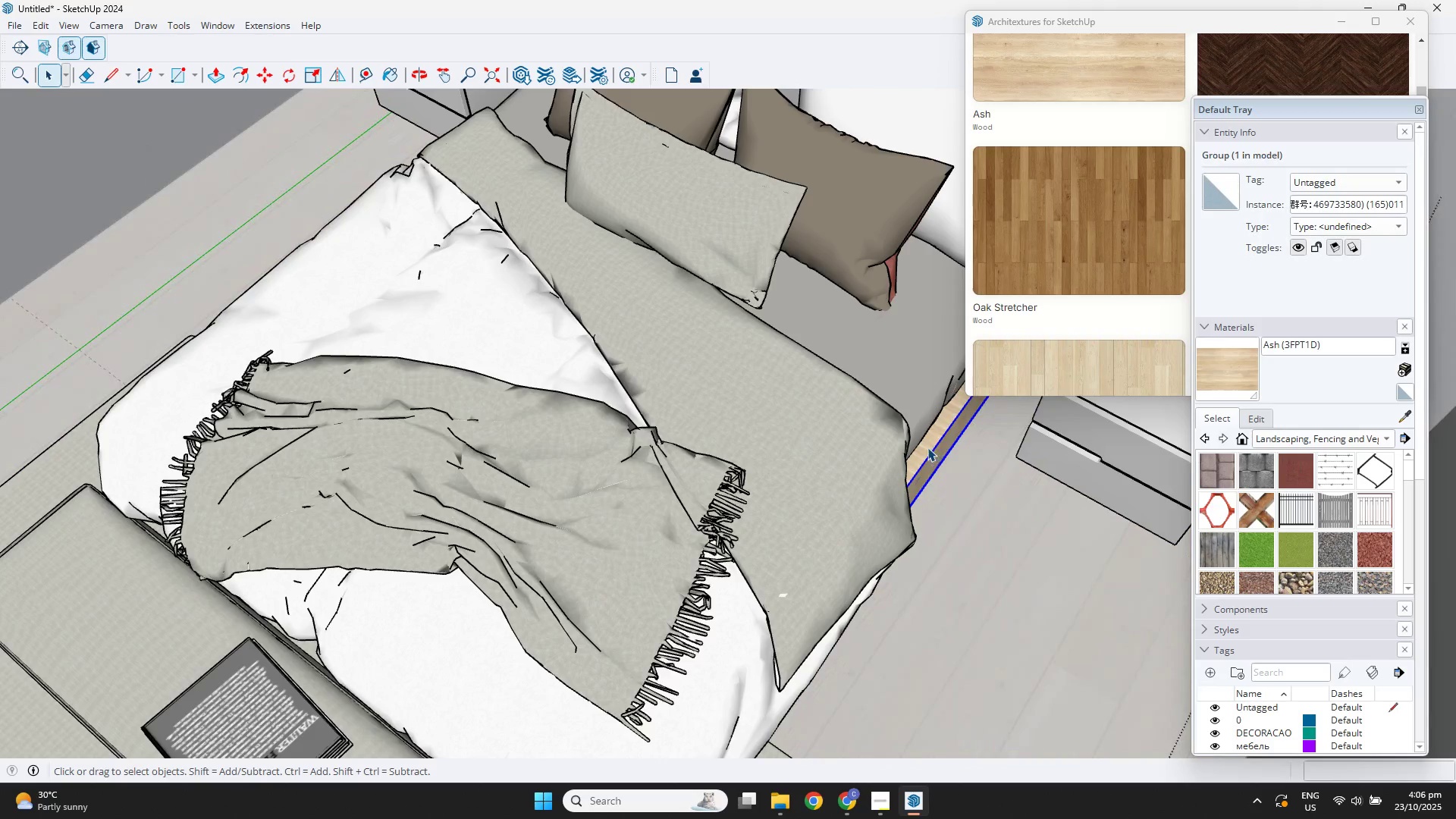 
scroll: coordinate [927, 447], scroll_direction: down, amount: 1.0
 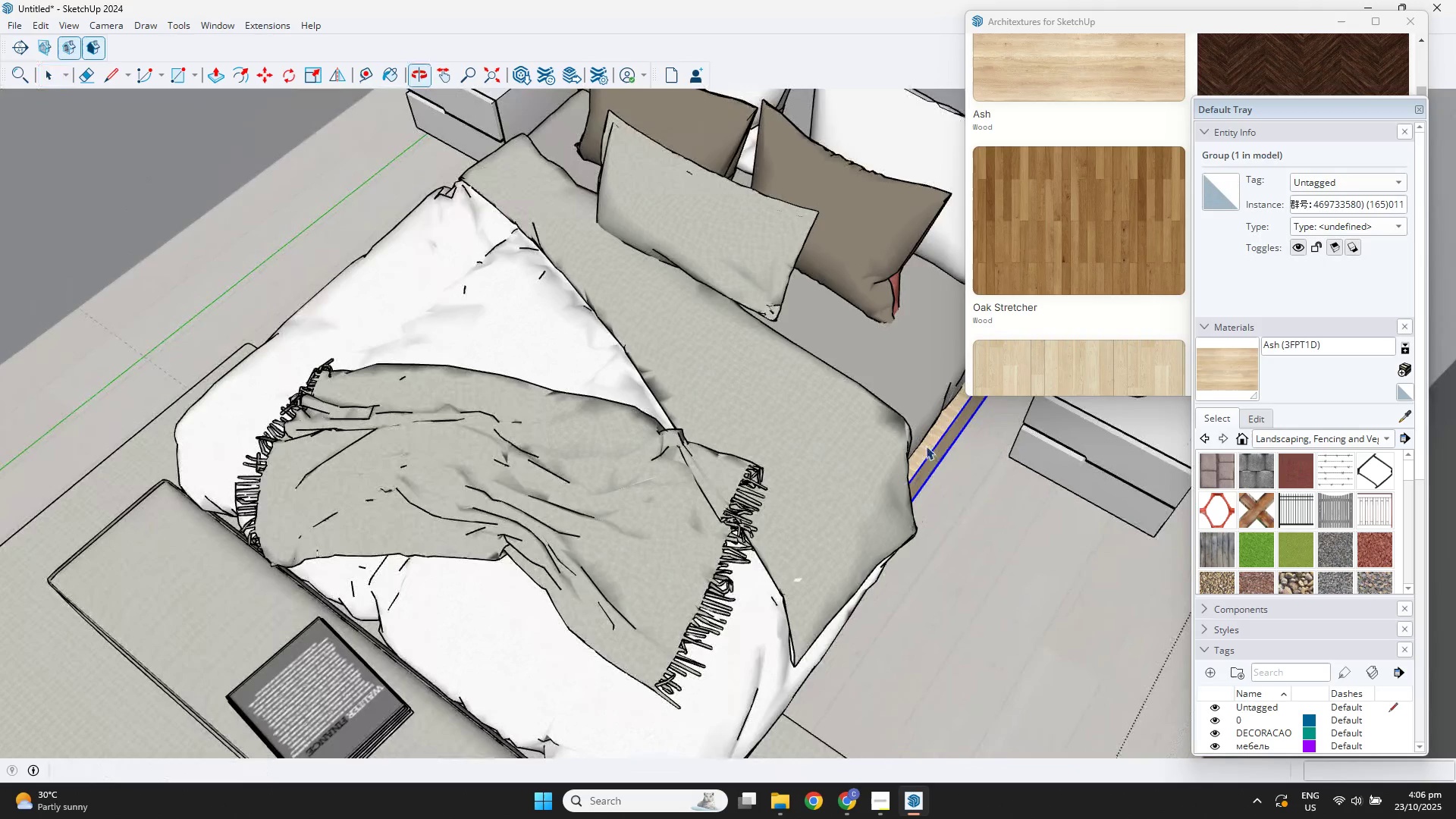 
key(Space)
 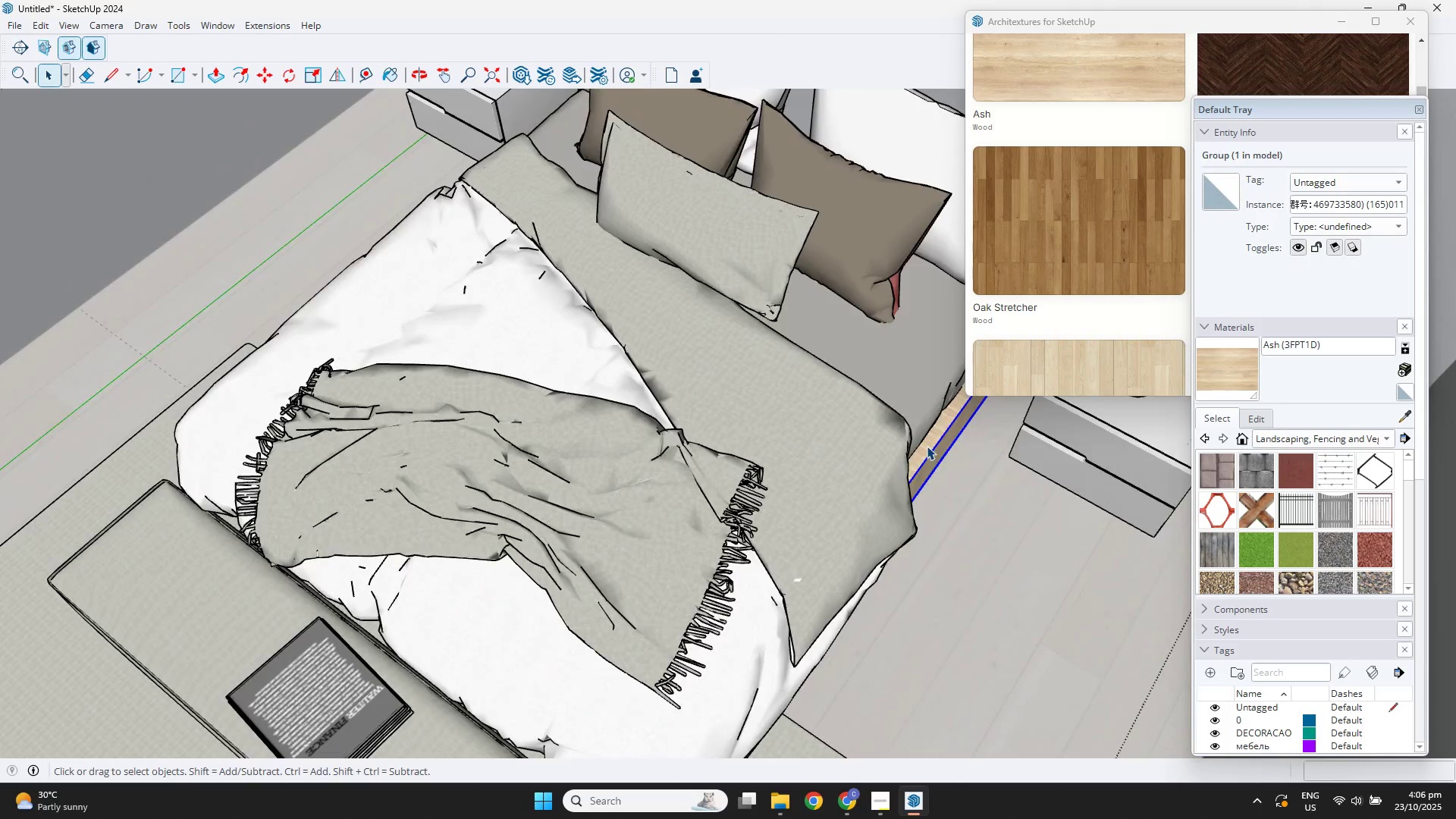 
double_click([927, 446])
 